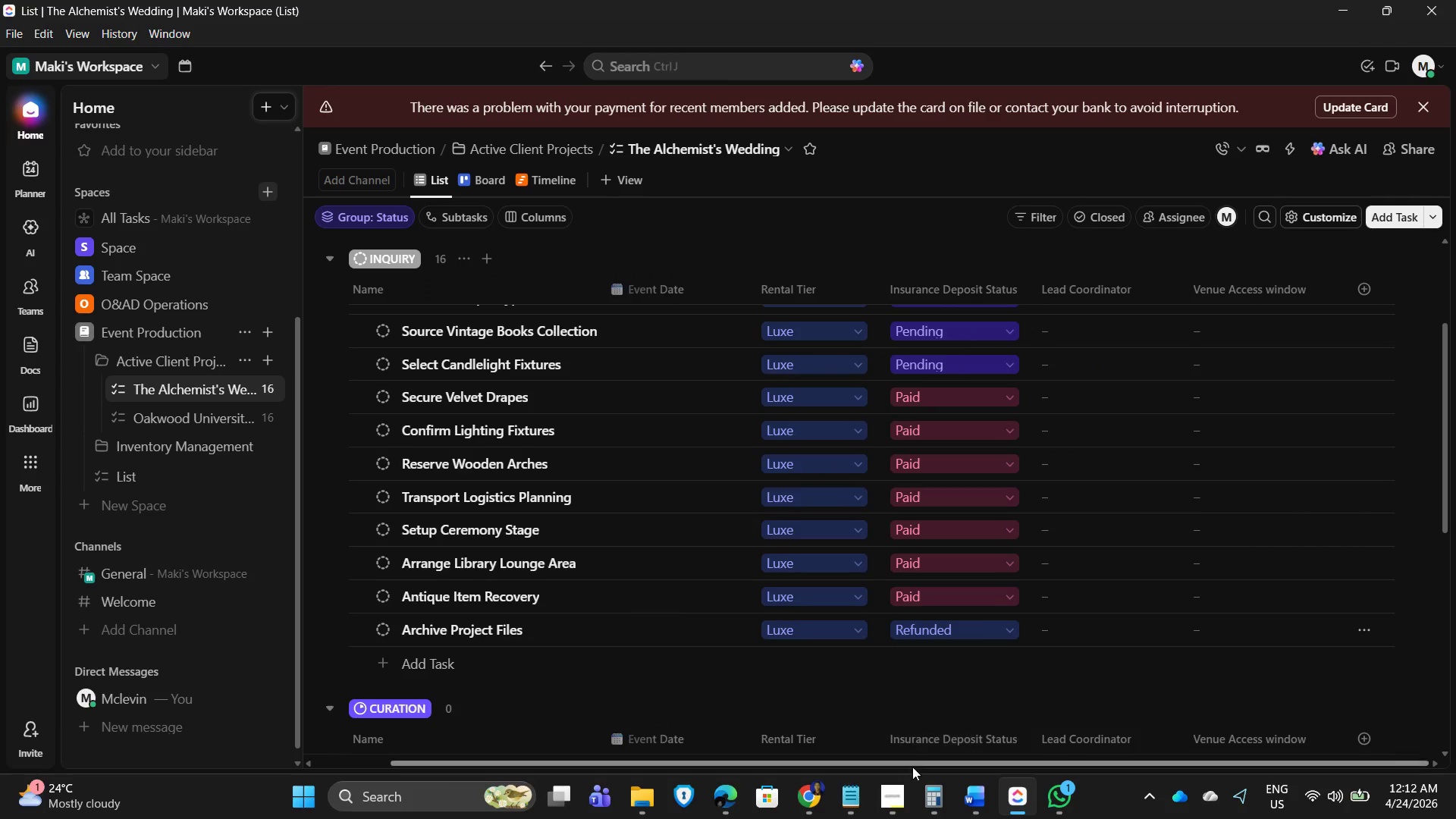 
left_click_drag(start_coordinate=[927, 766], to_coordinate=[1009, 788])
 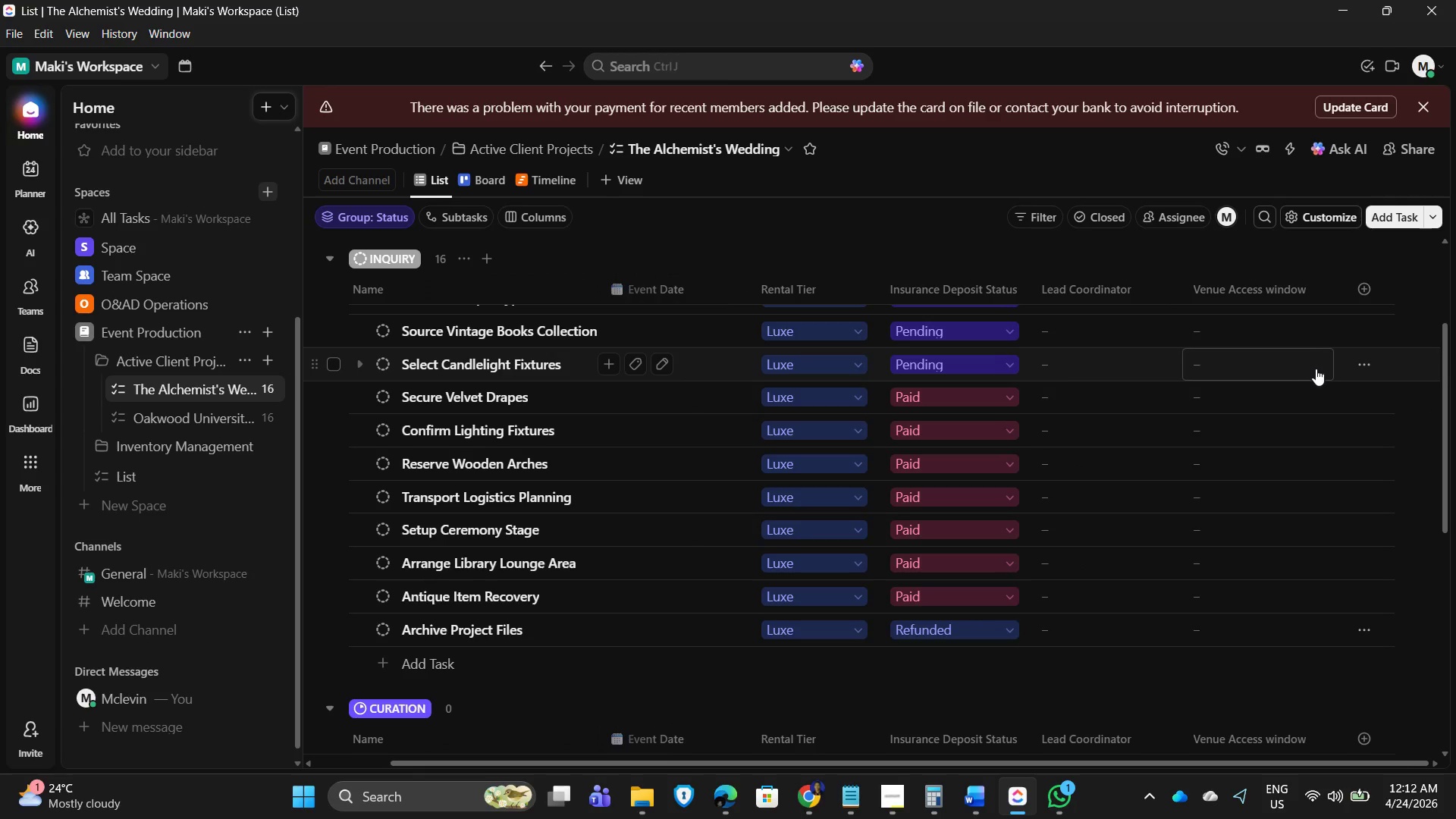 
scroll: coordinate [1103, 398], scroll_direction: up, amount: 7.0
 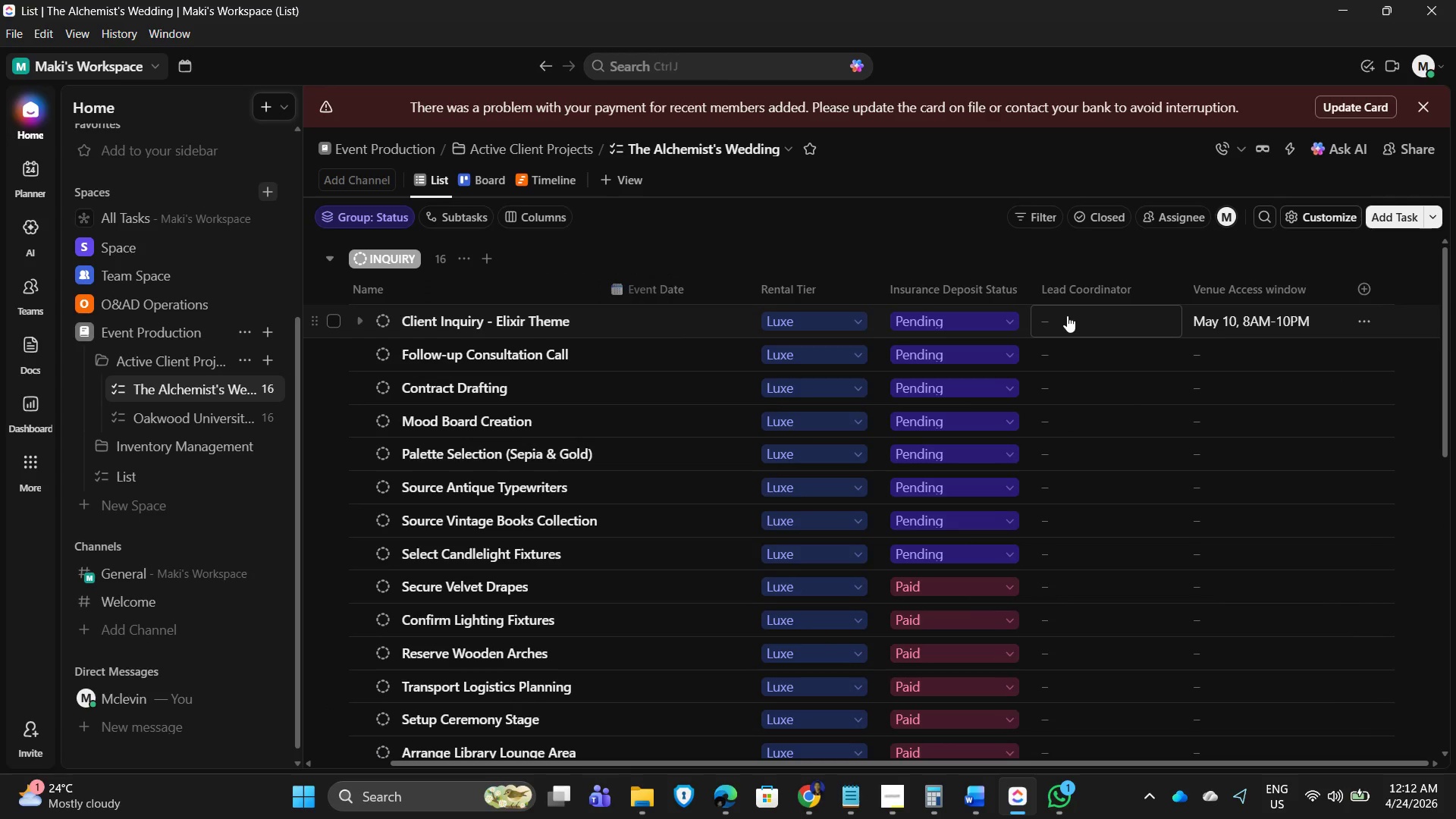 
left_click([1067, 315])
 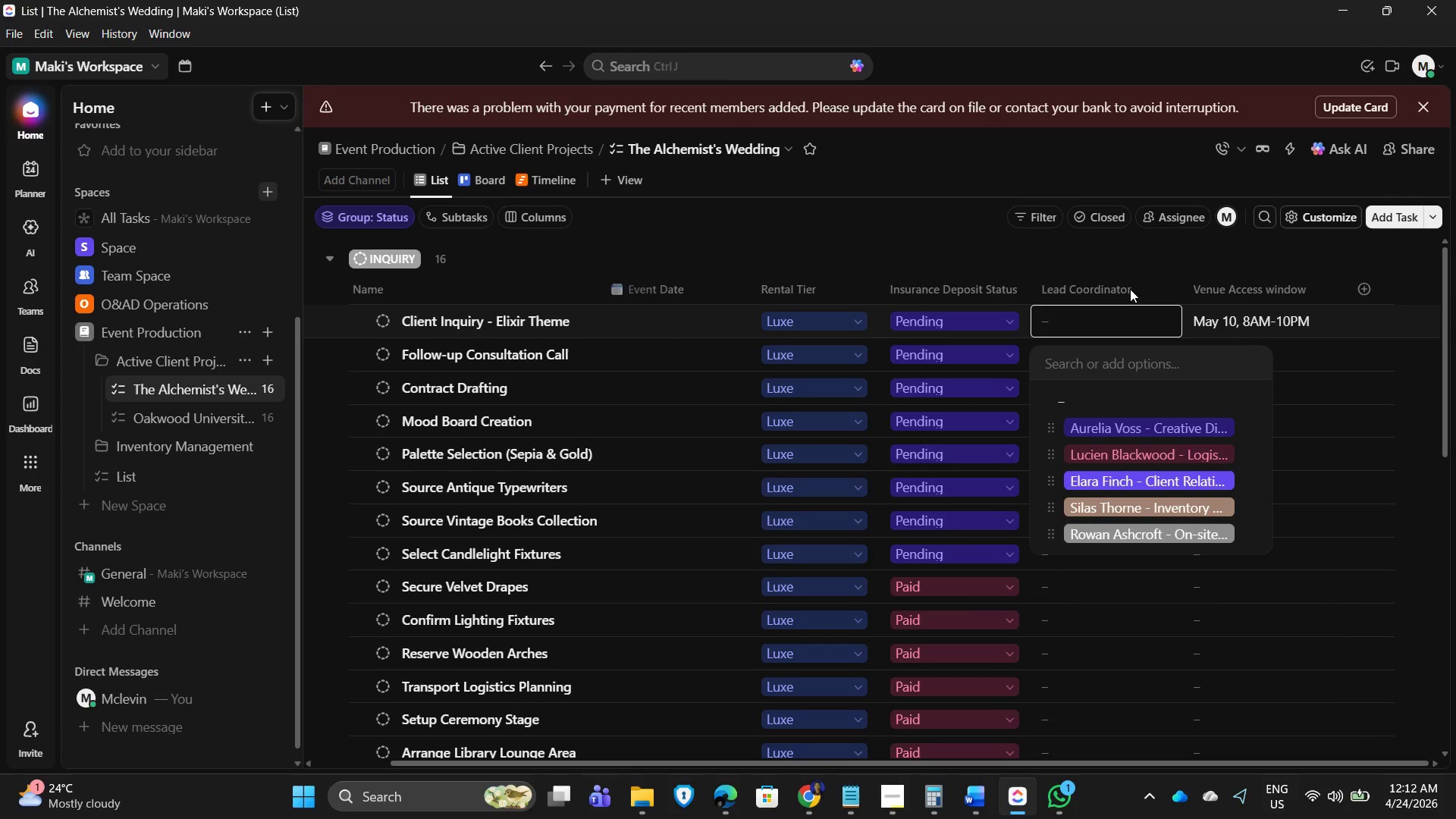 
left_click([903, 222])
 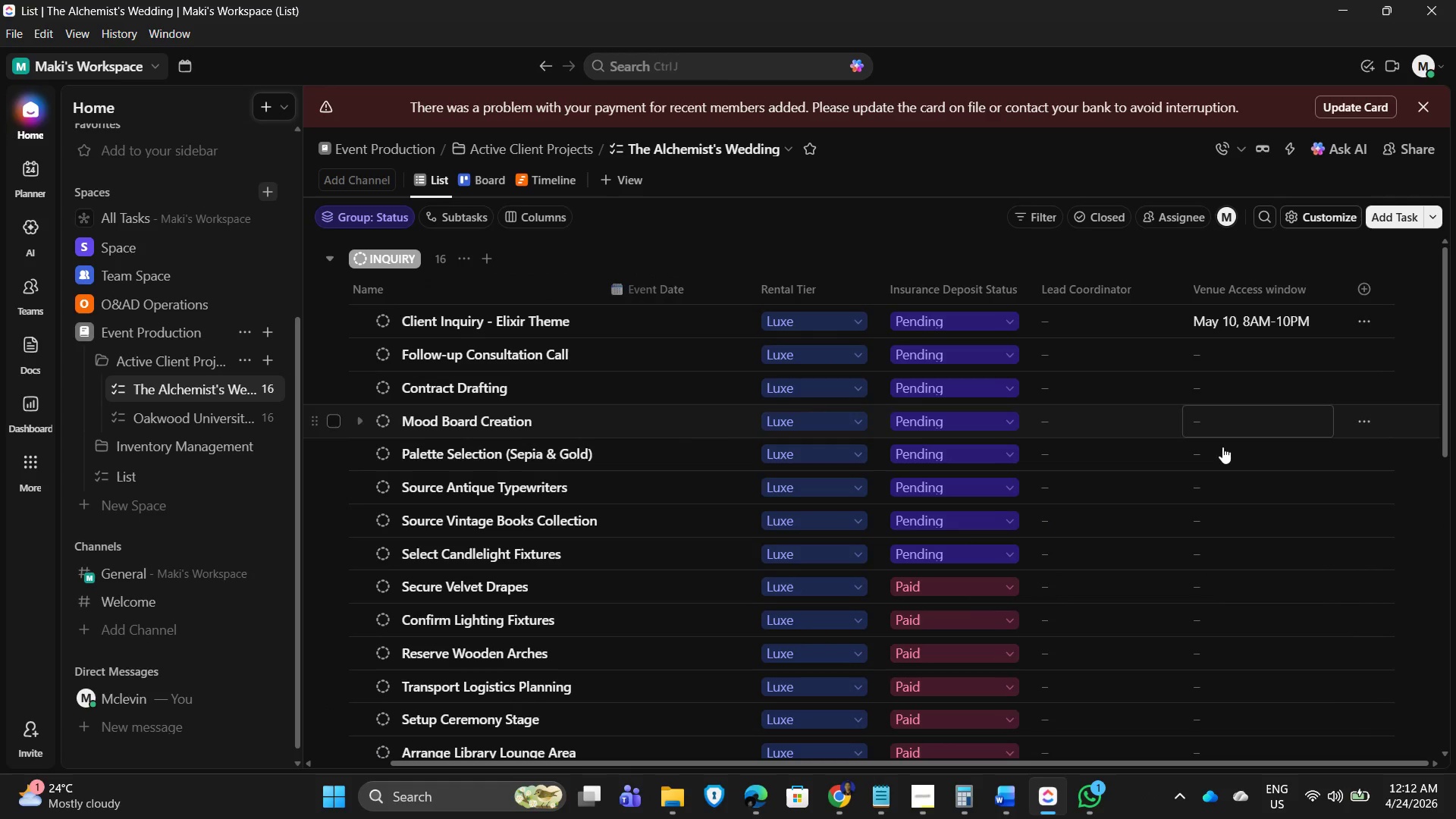 
scroll: coordinate [1314, 400], scroll_direction: up, amount: 6.0
 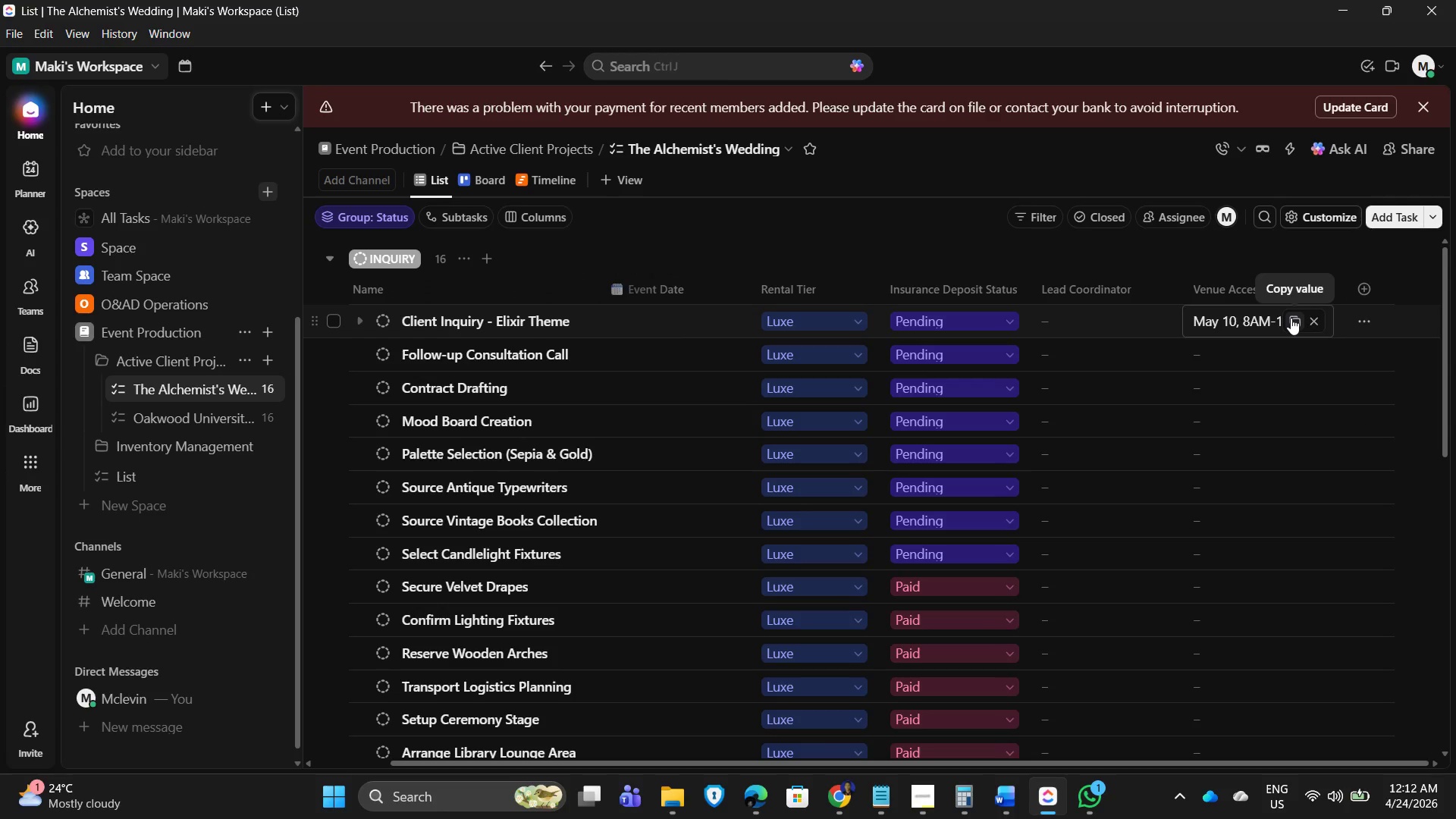 
wait(5.31)
 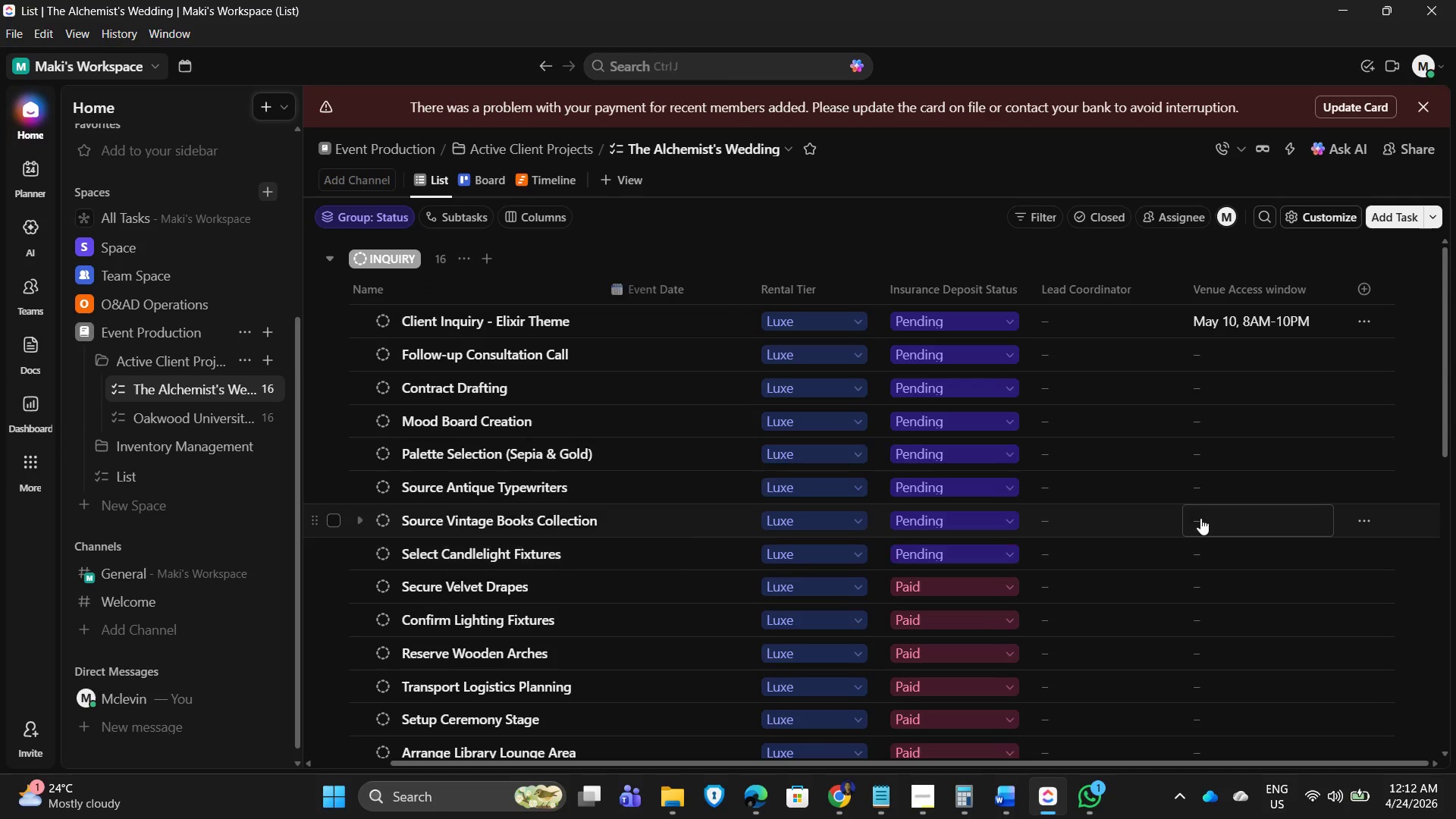 
left_click([1219, 354])
 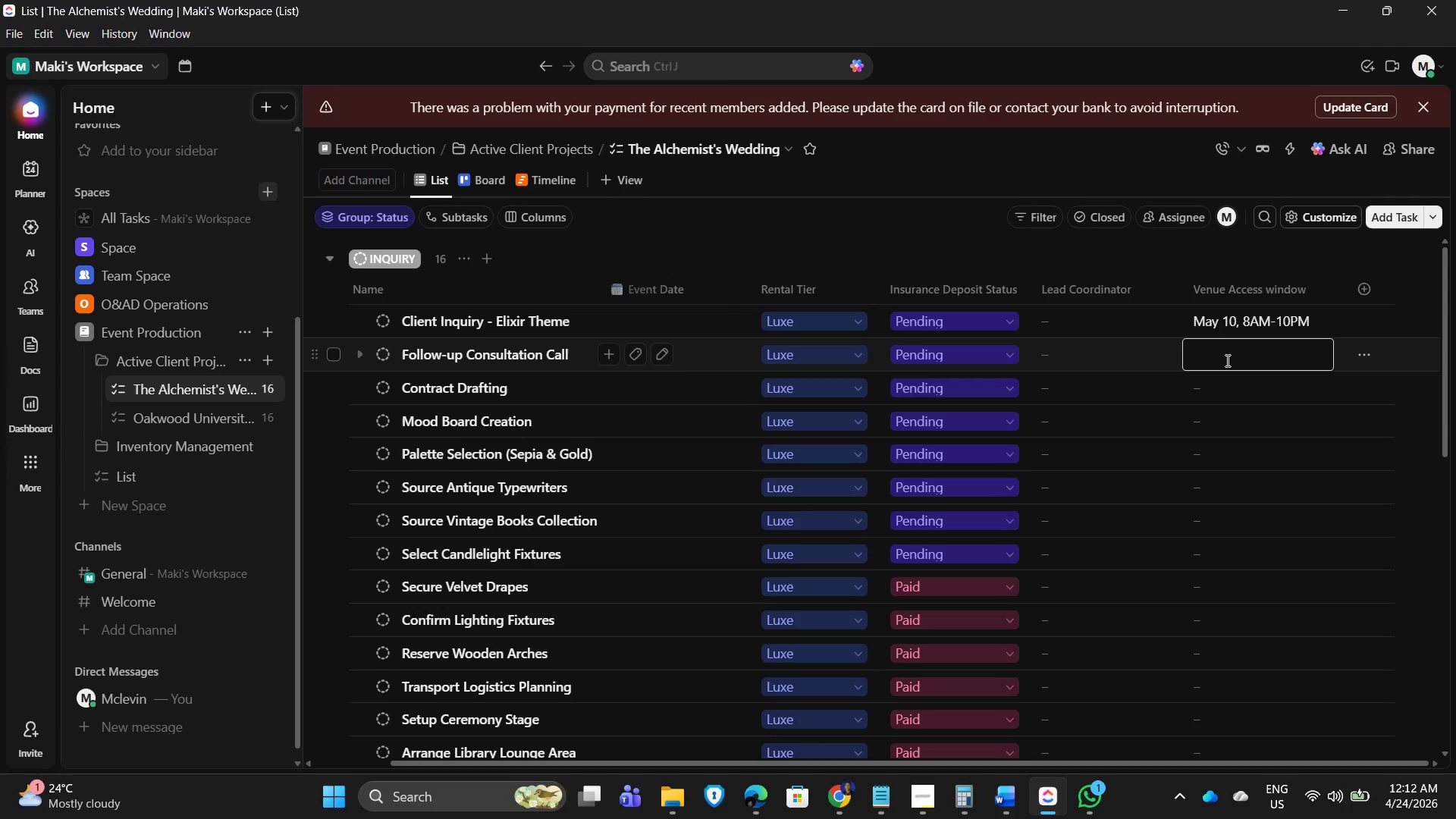 
key(Control+V)
 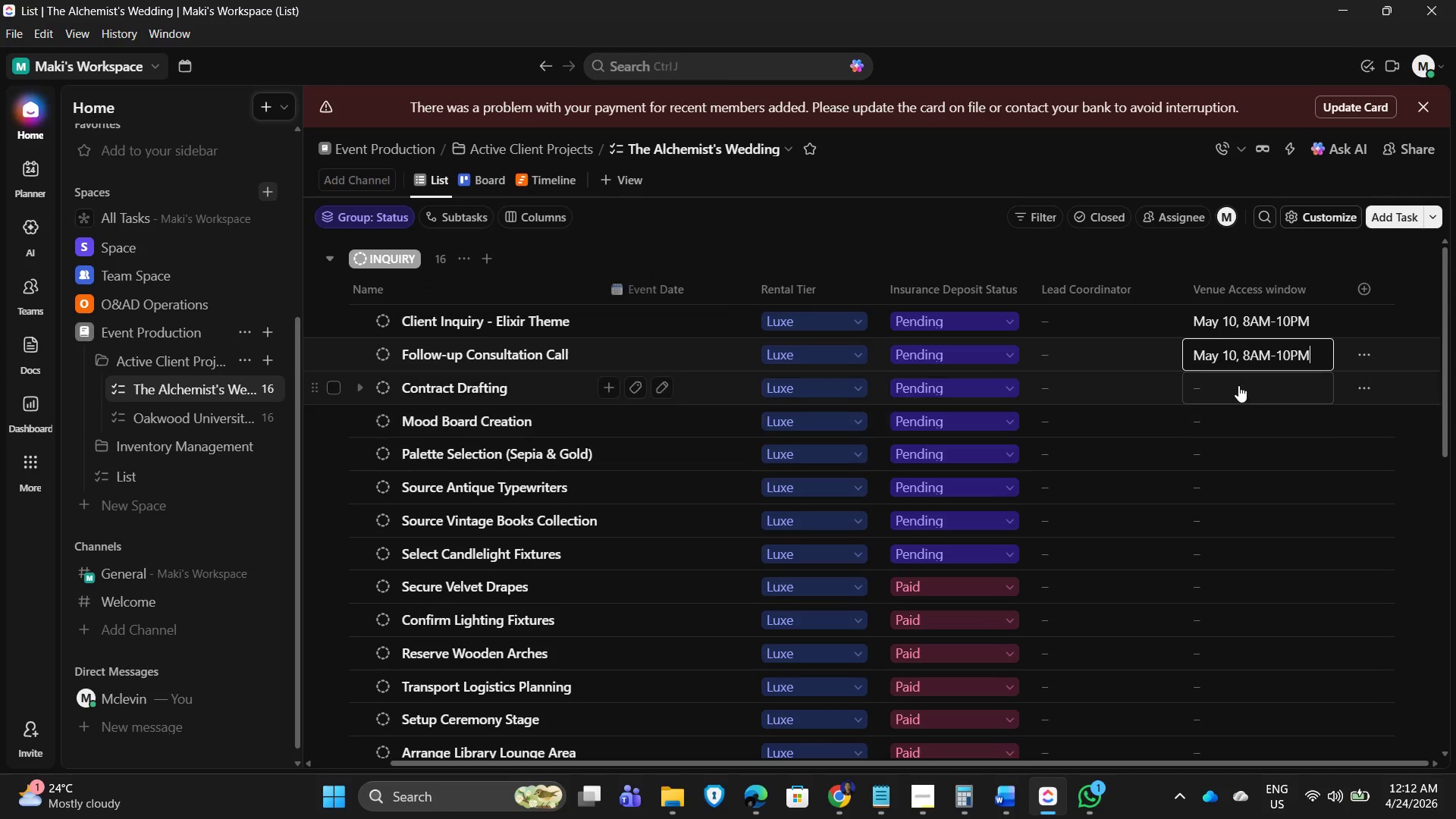 
left_click([1238, 384])
 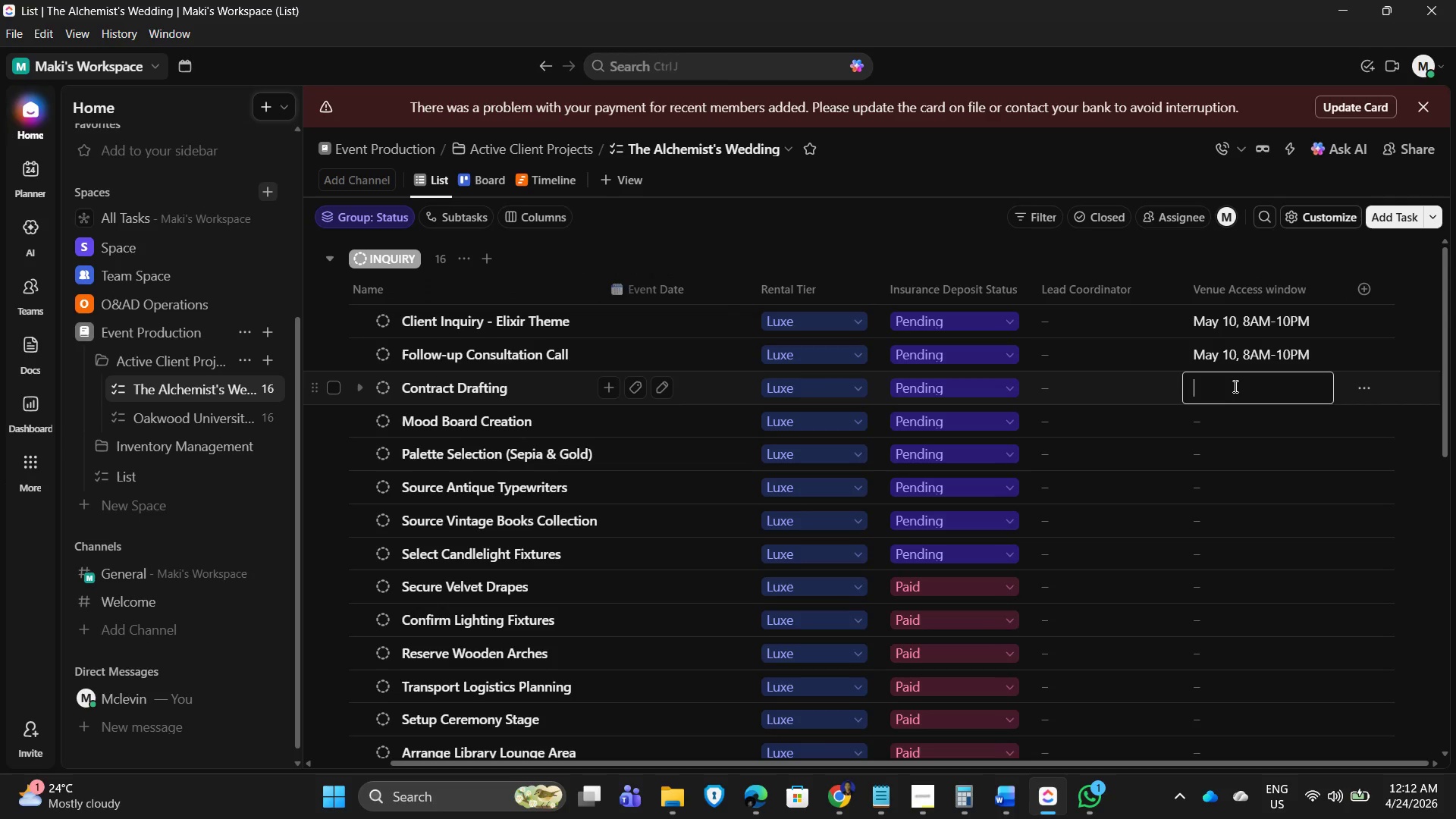 
key(Control+V)
 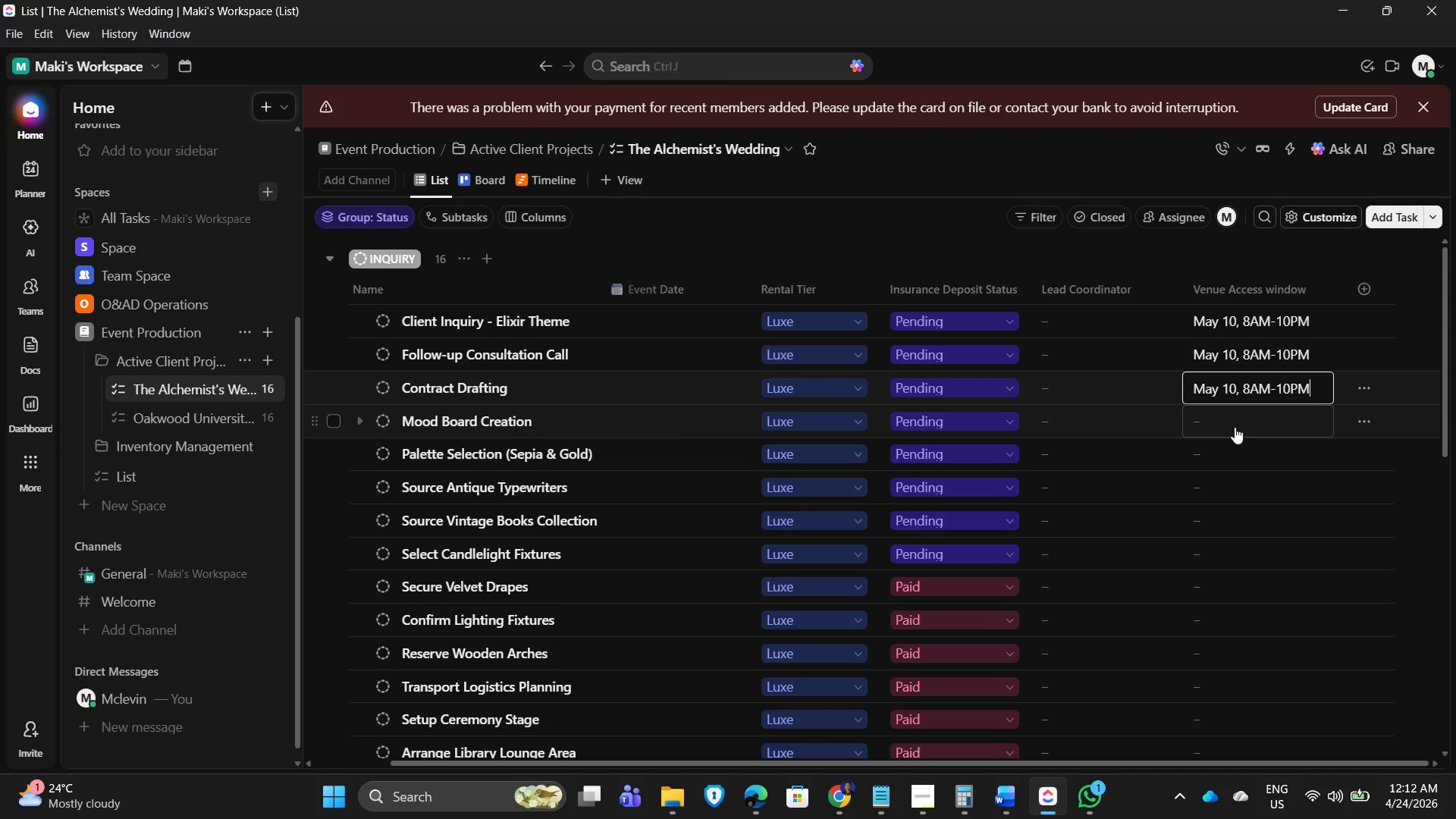 
left_click([1235, 427])
 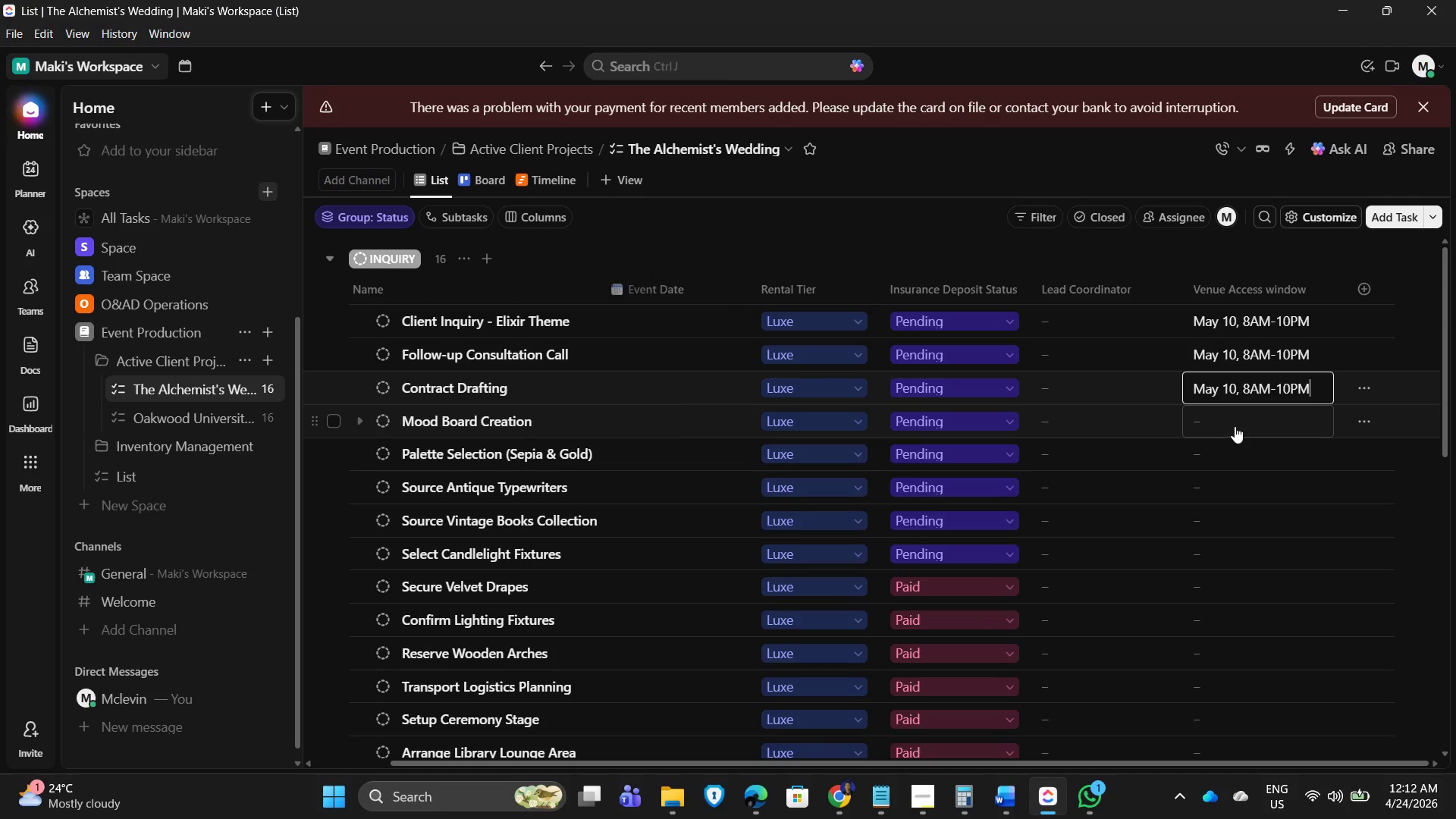 
key(Control+ControlLeft)
 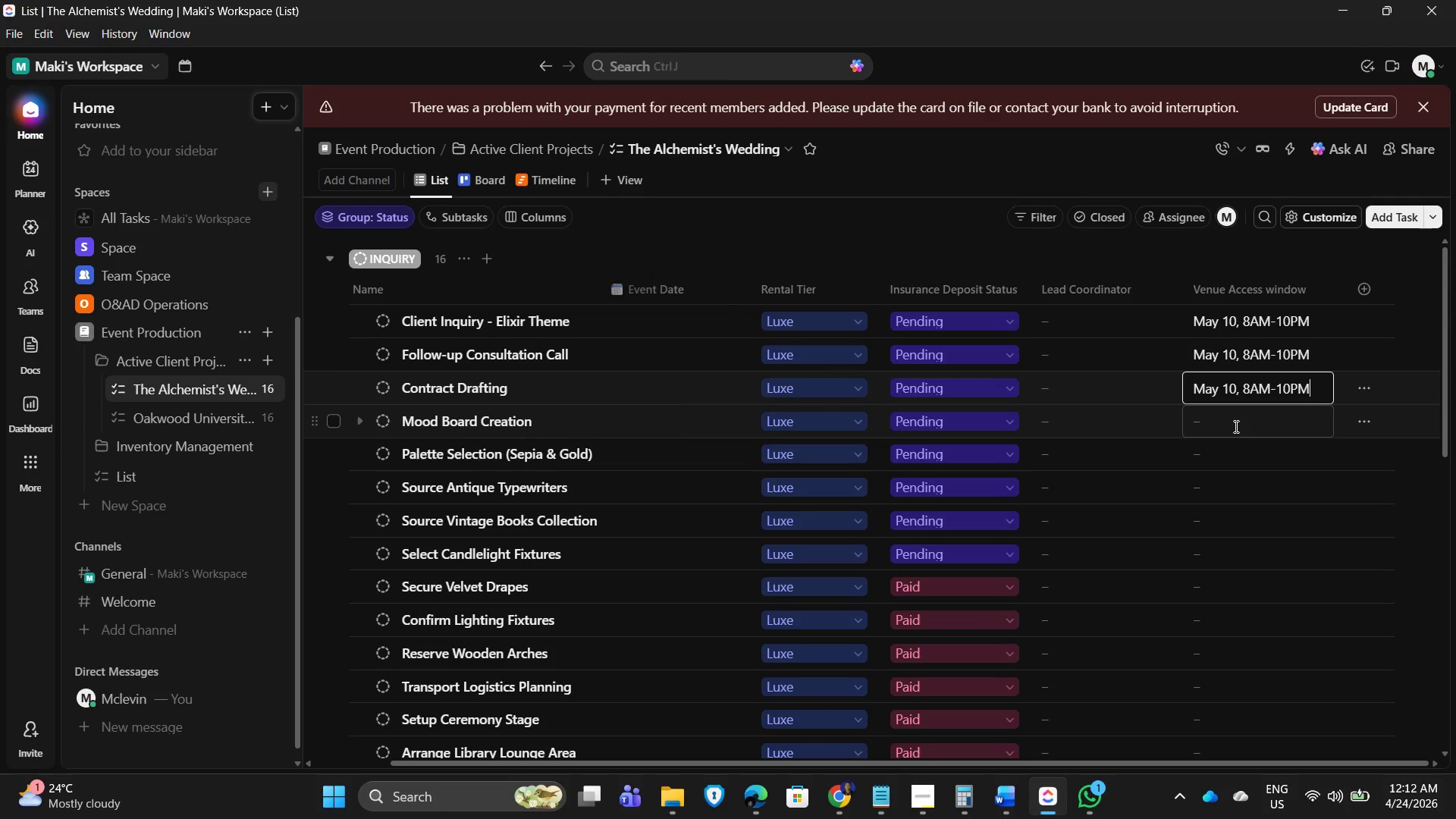 
key(Control+V)
 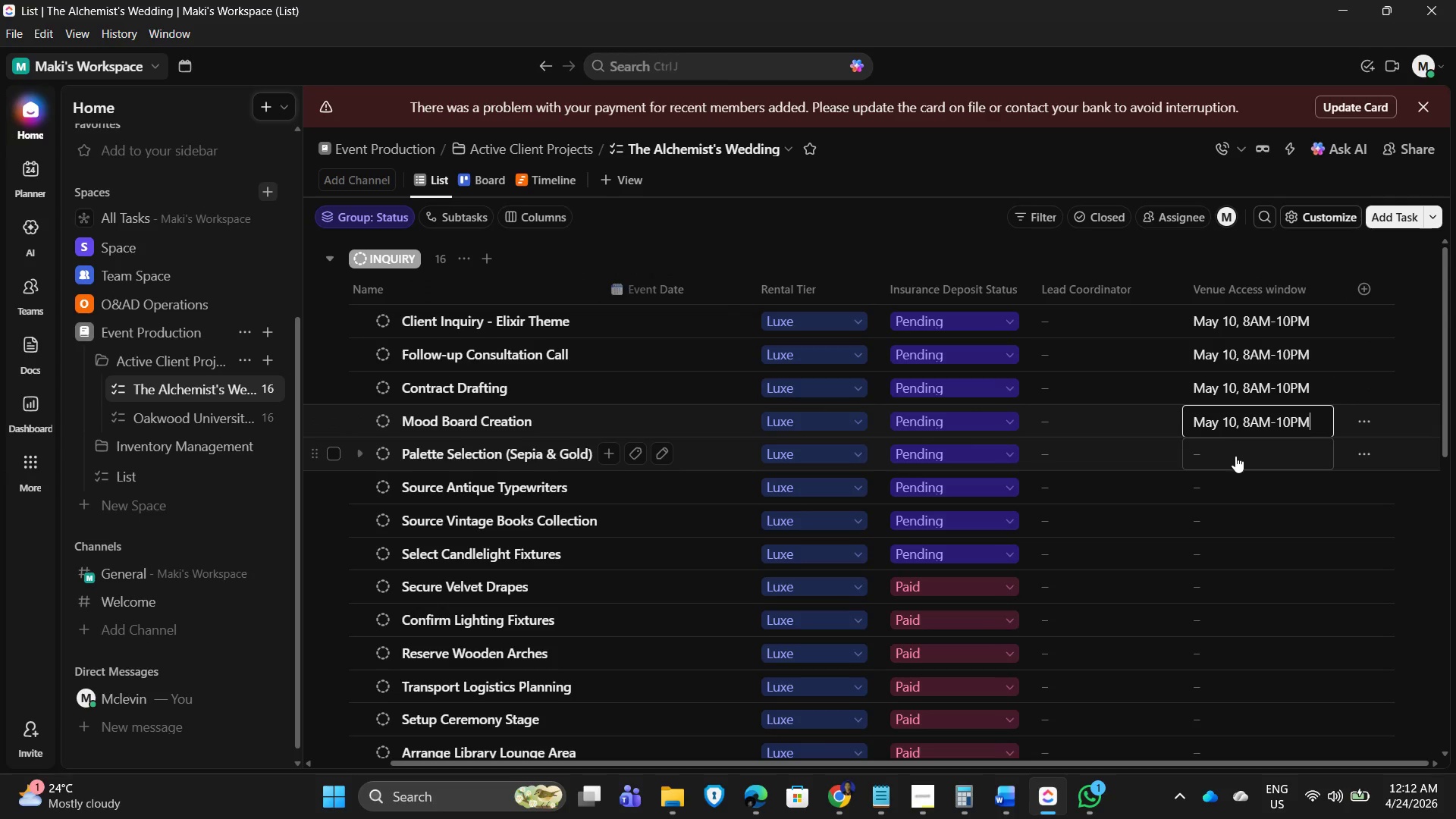 
left_click([1235, 456])
 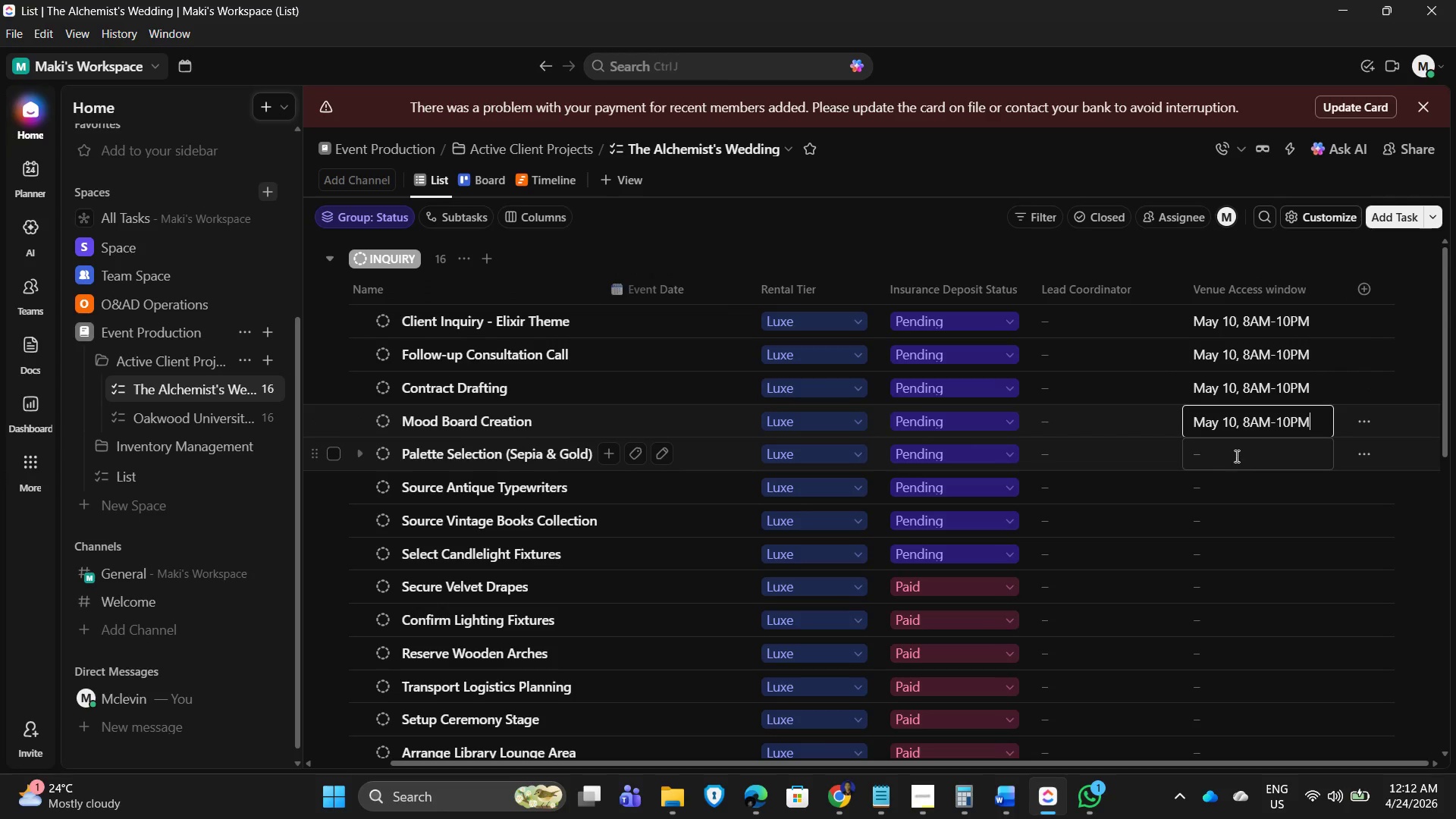 
key(Control+ControlLeft)
 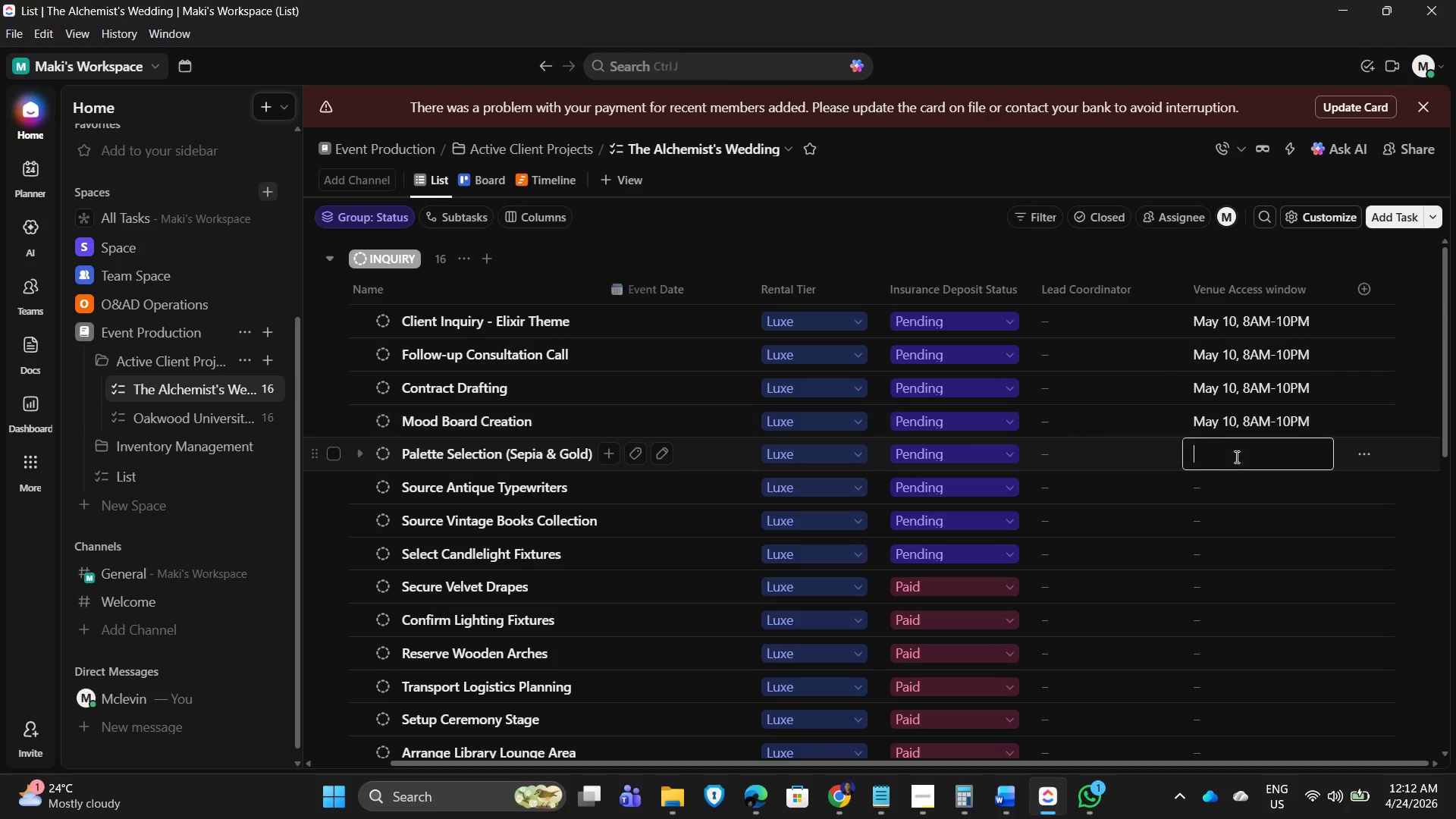 
key(Control+V)
 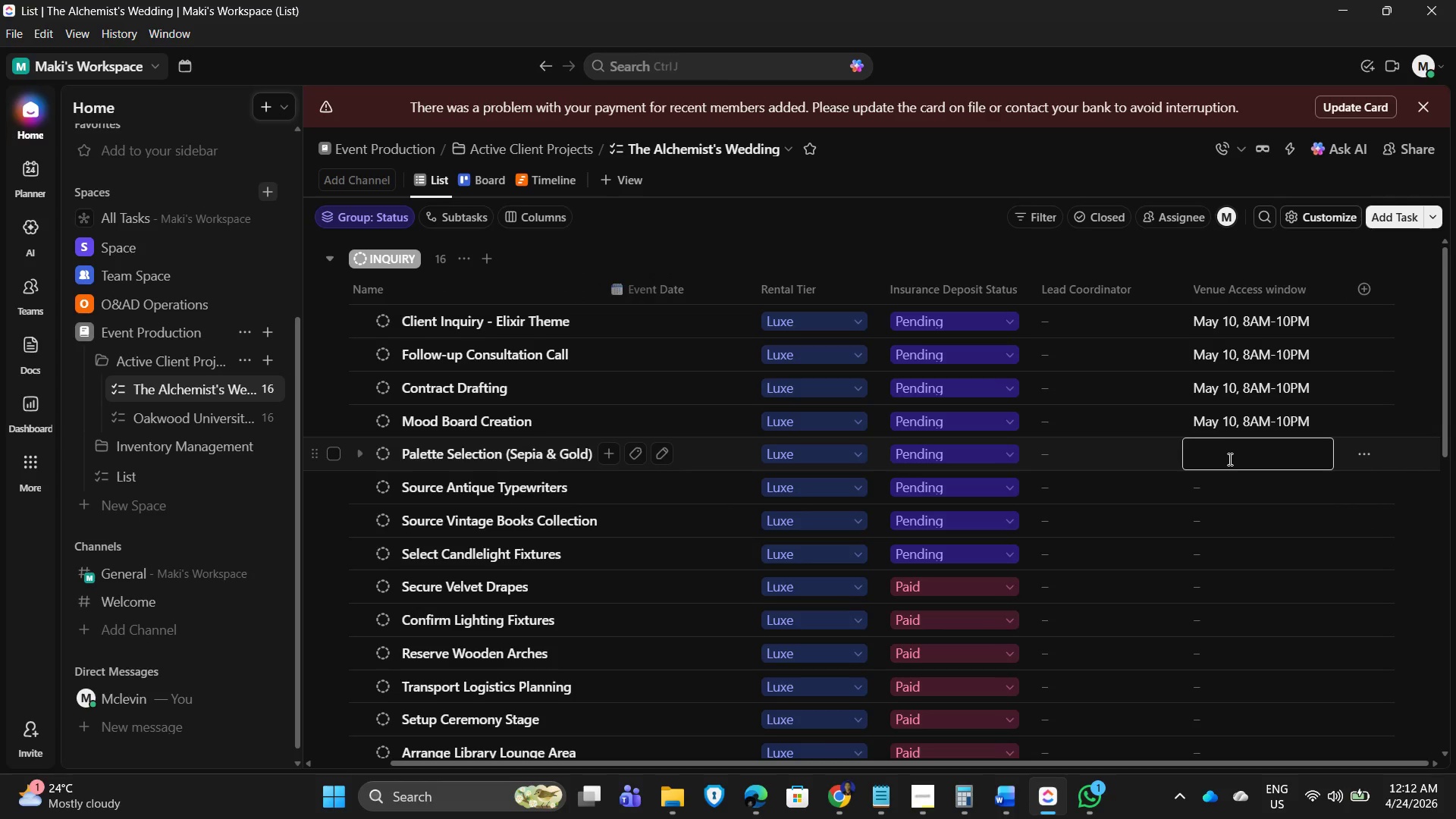 
key(Control+V)
 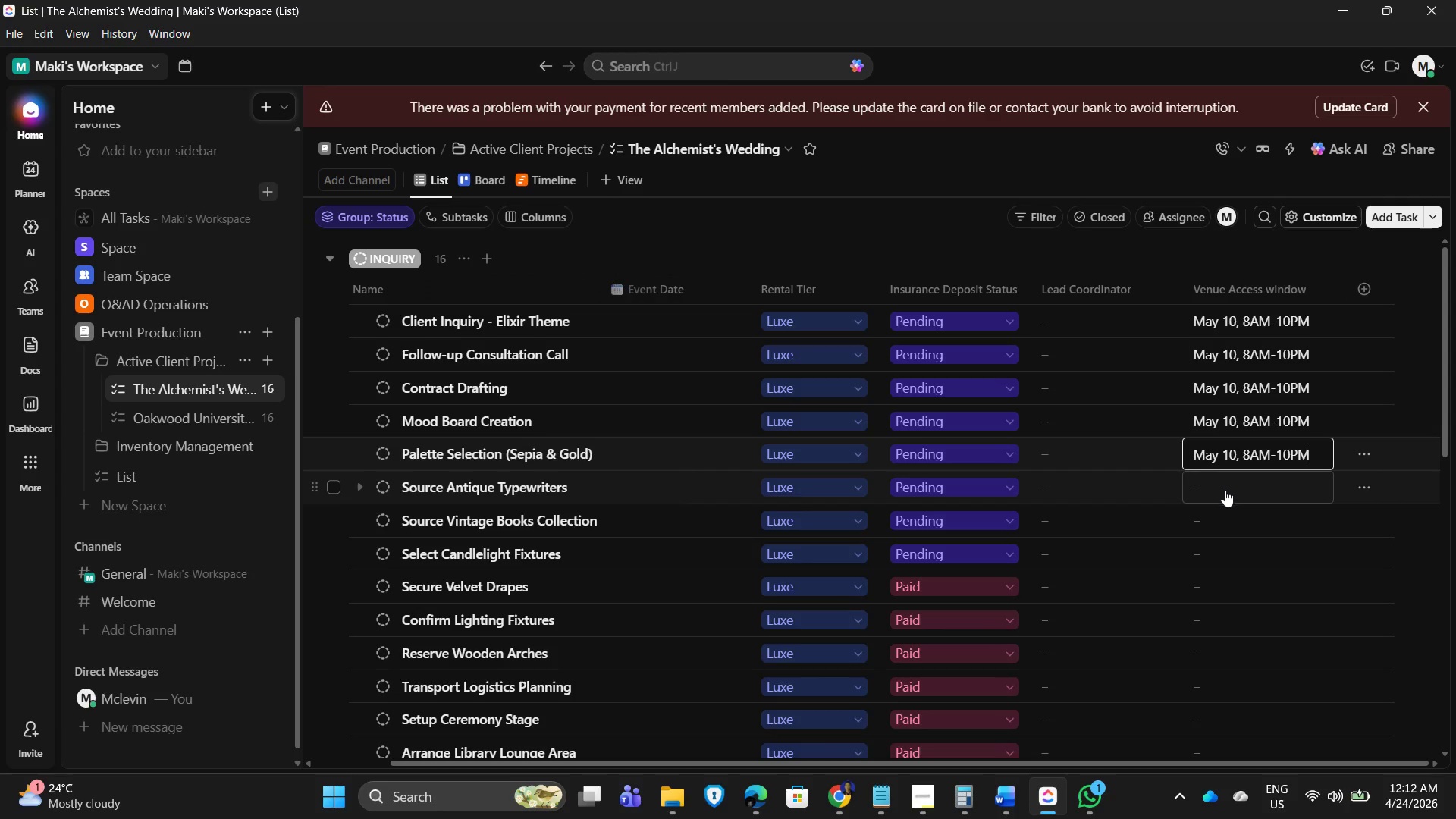 
left_click([1225, 490])
 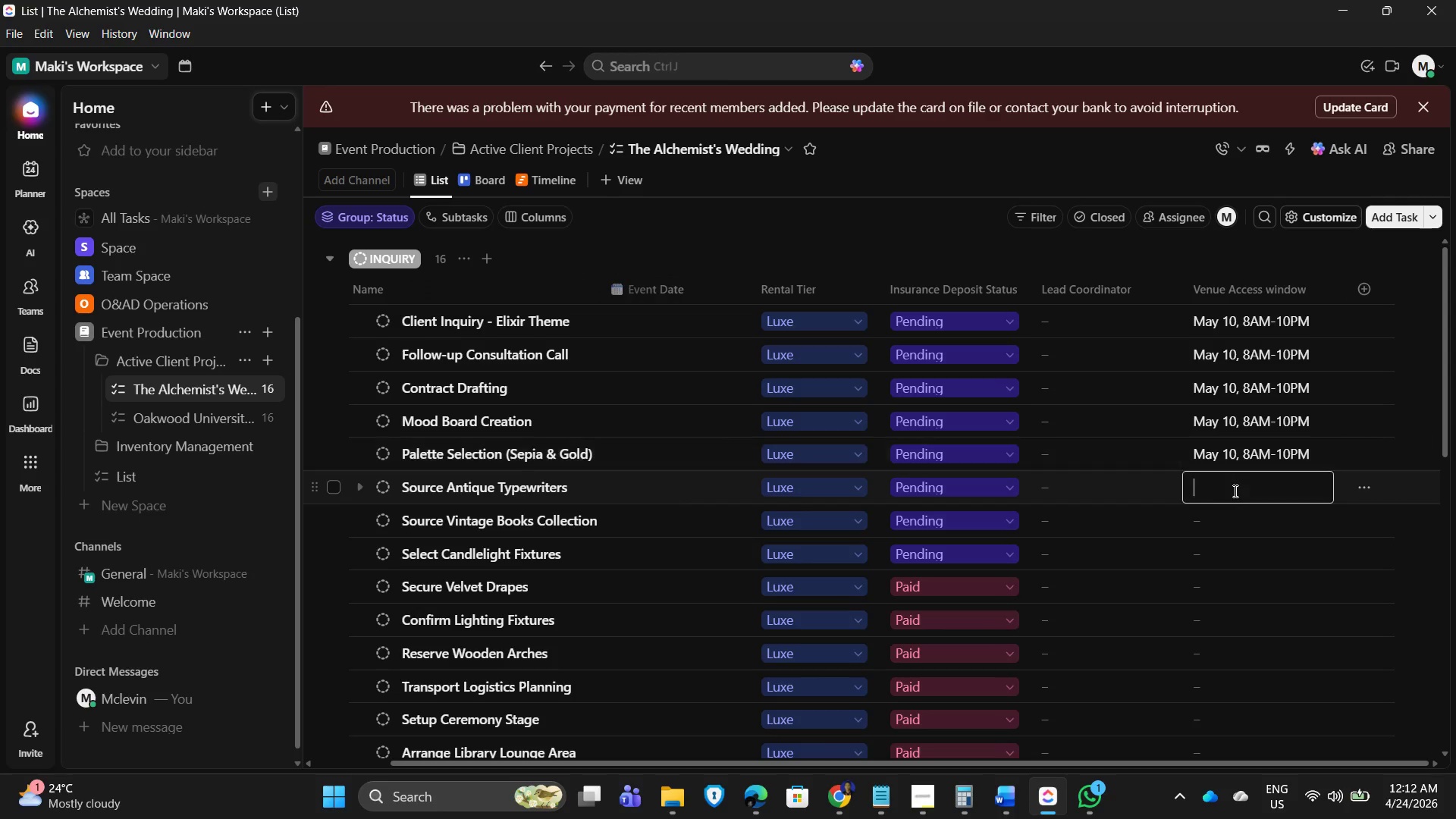 
key(Control+ControlLeft)
 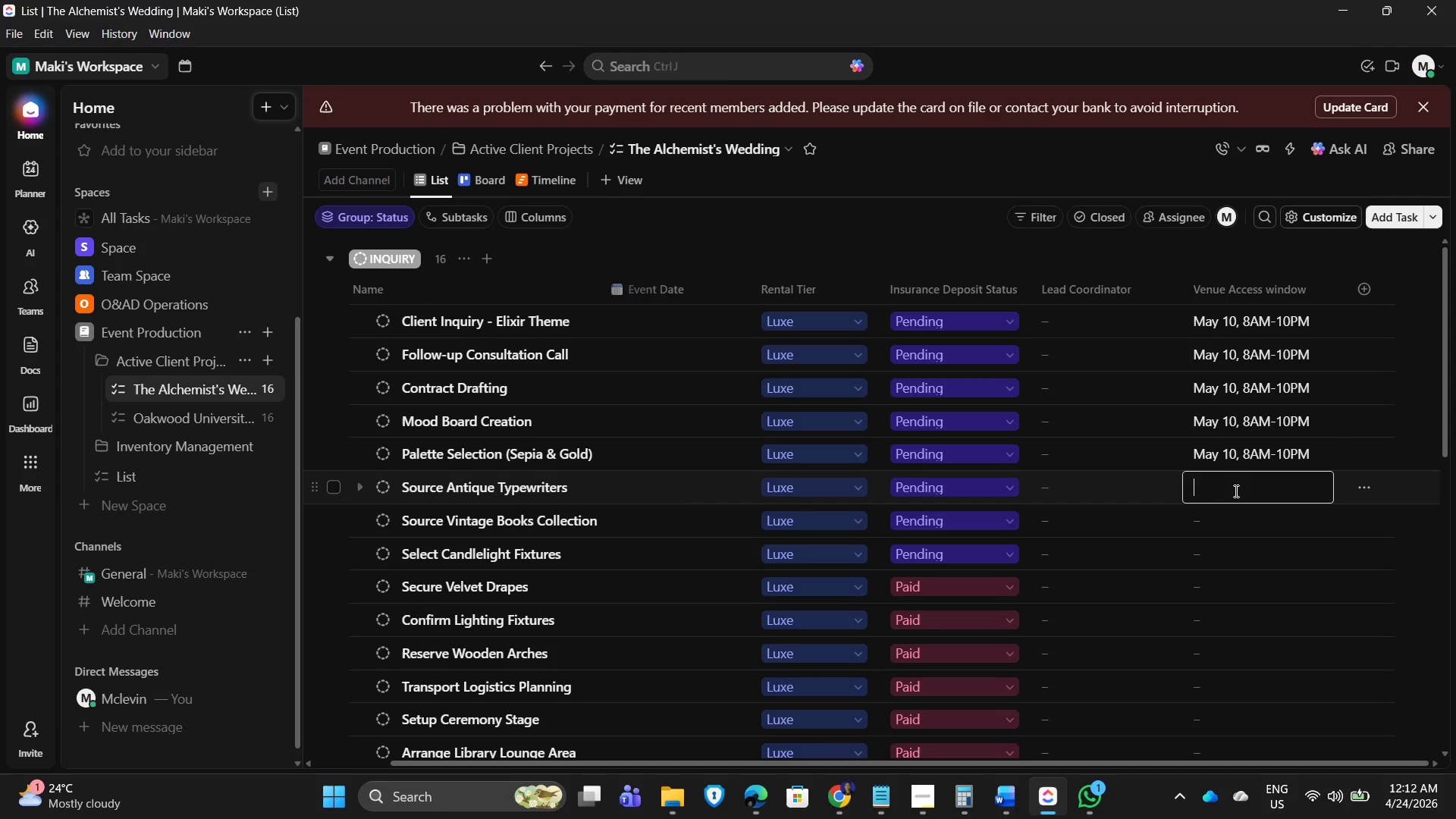 
key(Control+V)
 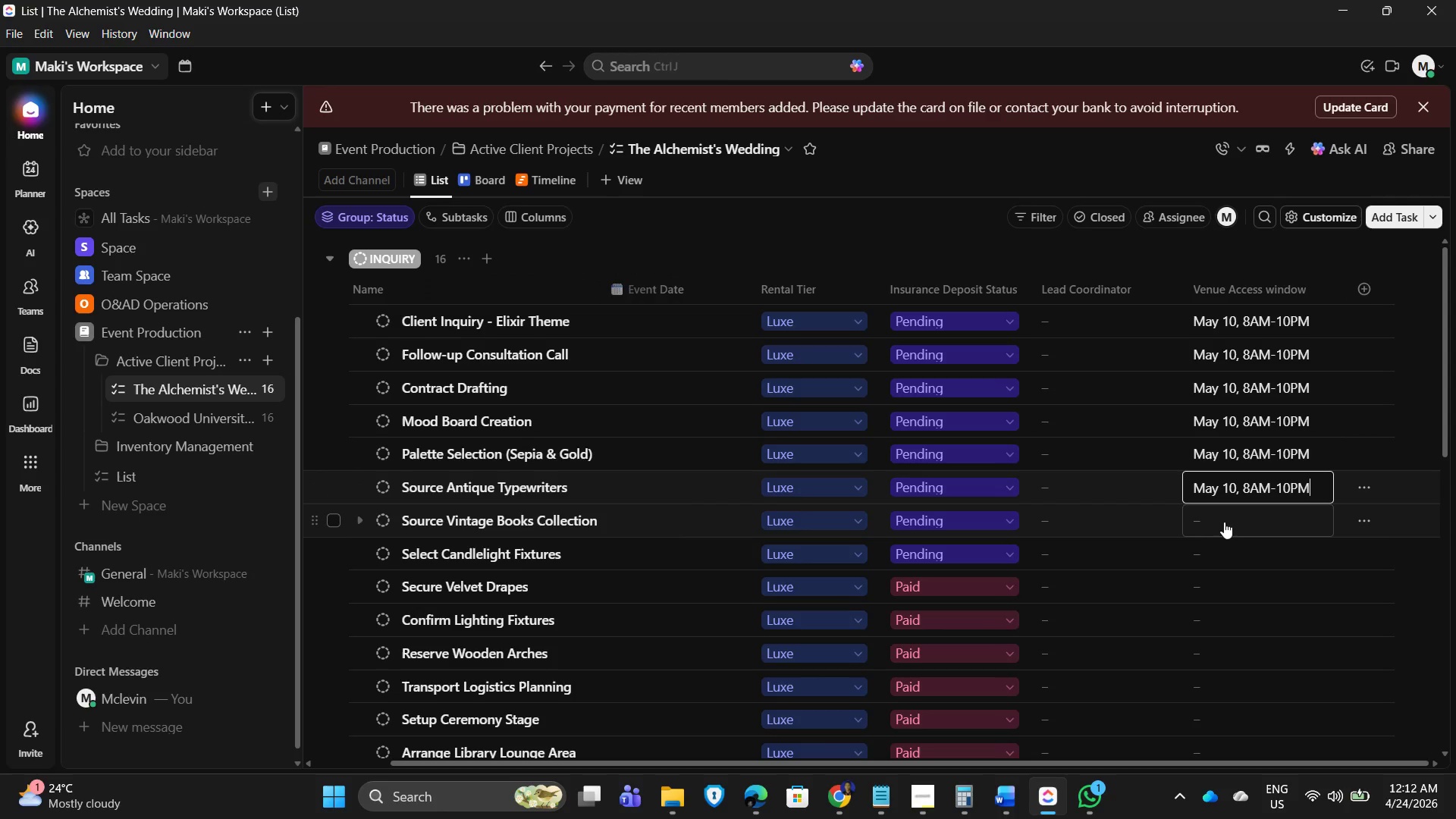 
left_click([1225, 519])
 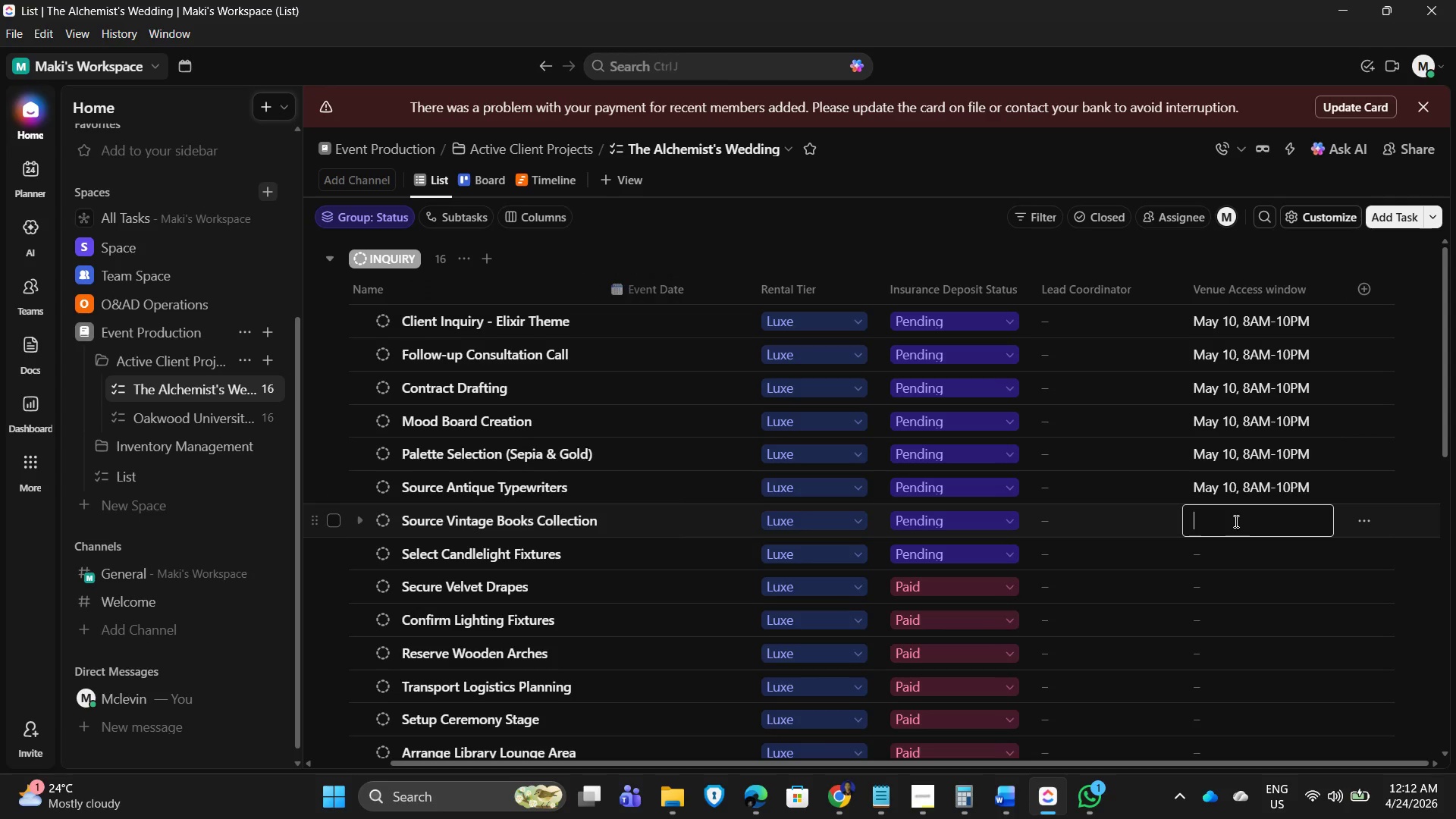 
key(Control+V)
 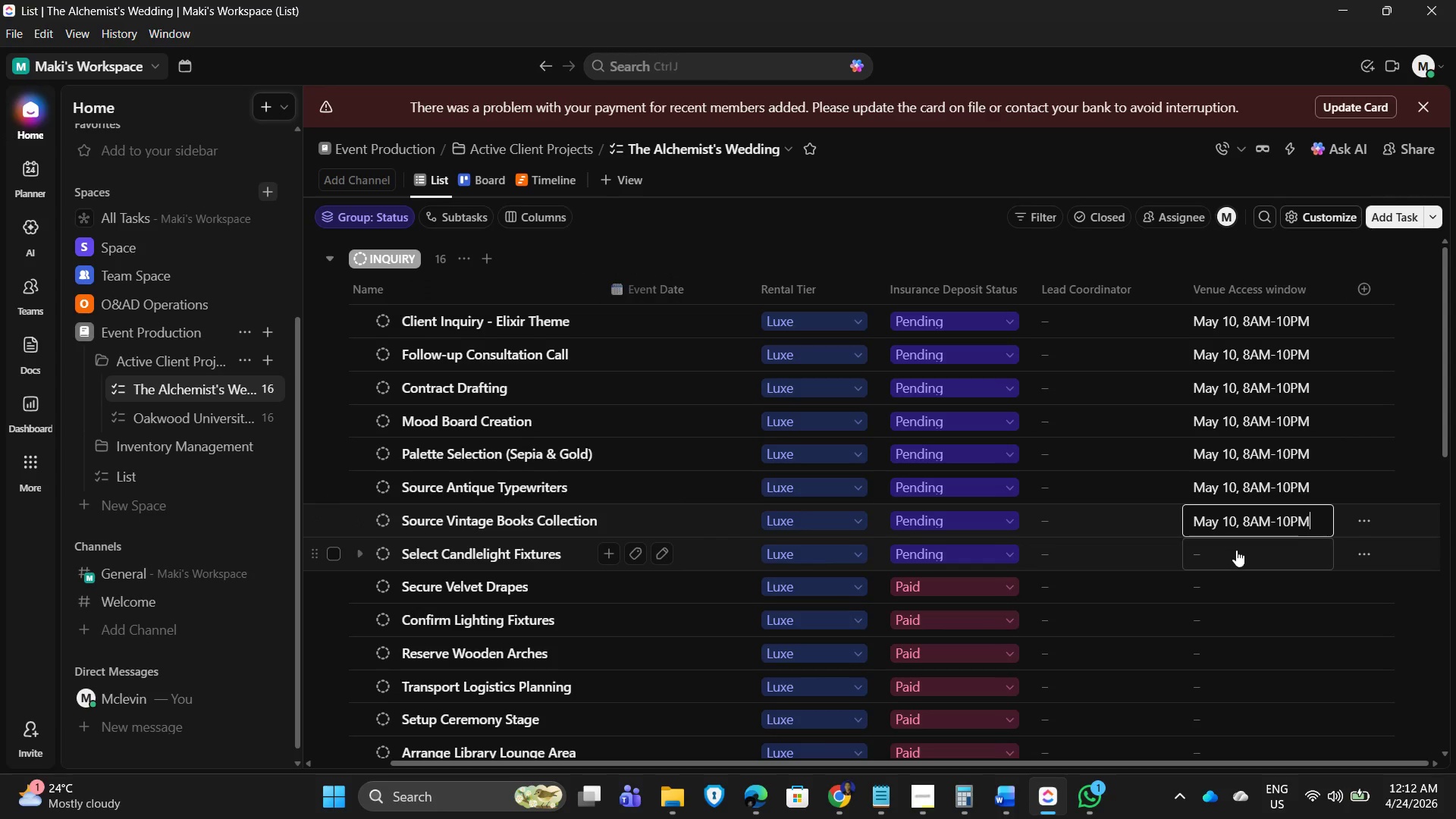 
left_click([1235, 550])
 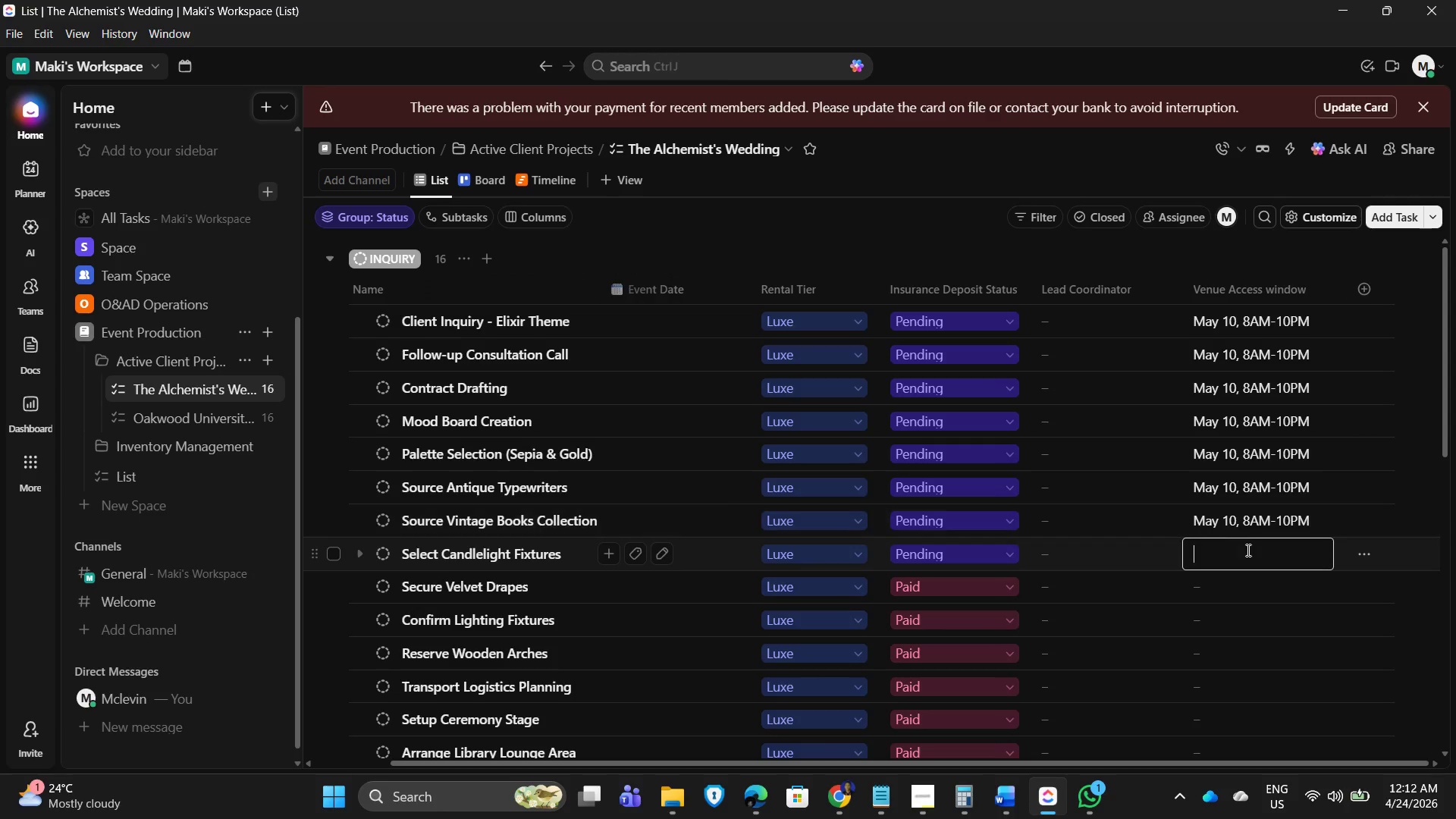 
key(Control+V)
 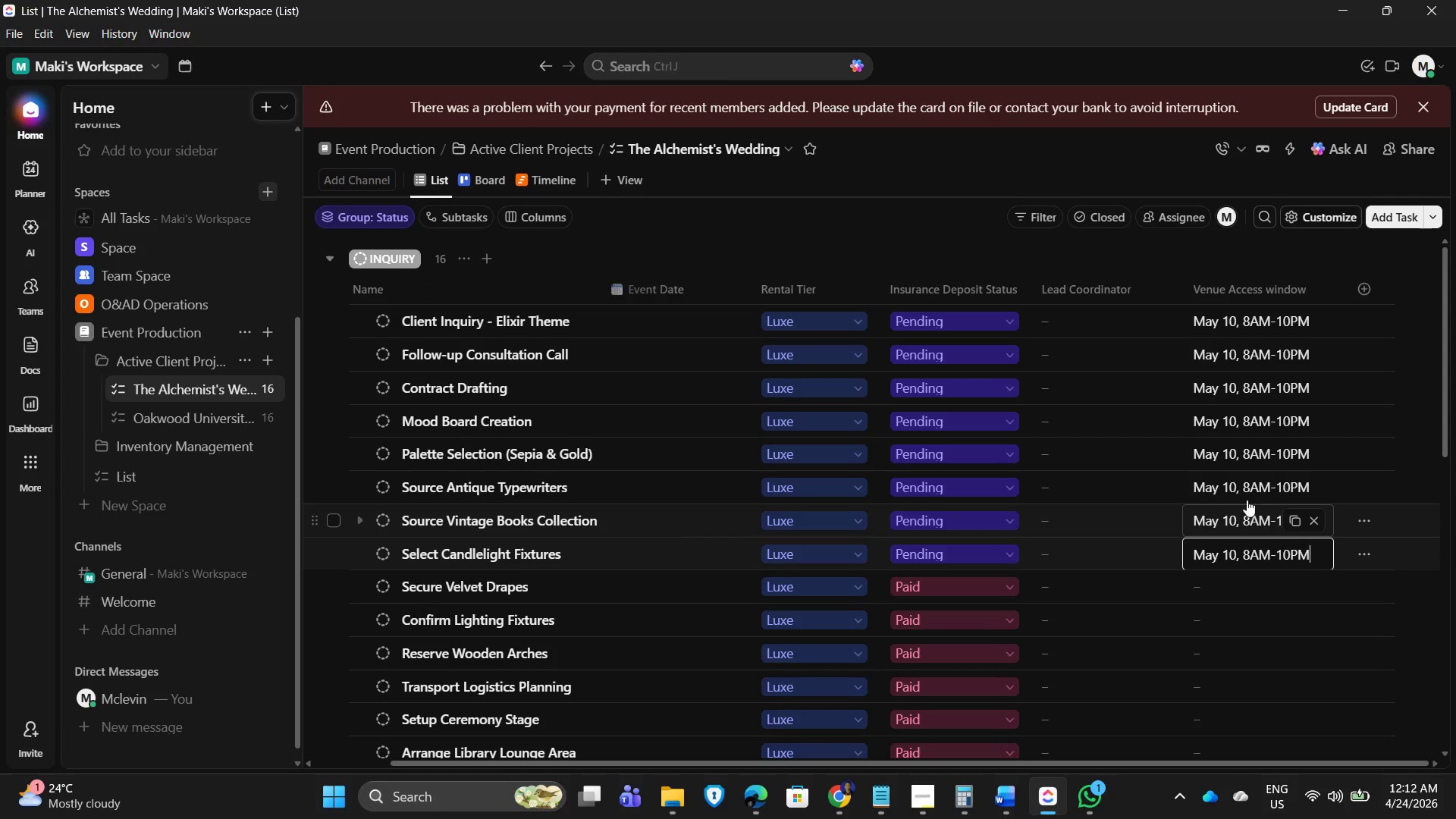 
scroll: coordinate [1207, 491], scroll_direction: down, amount: 2.0
 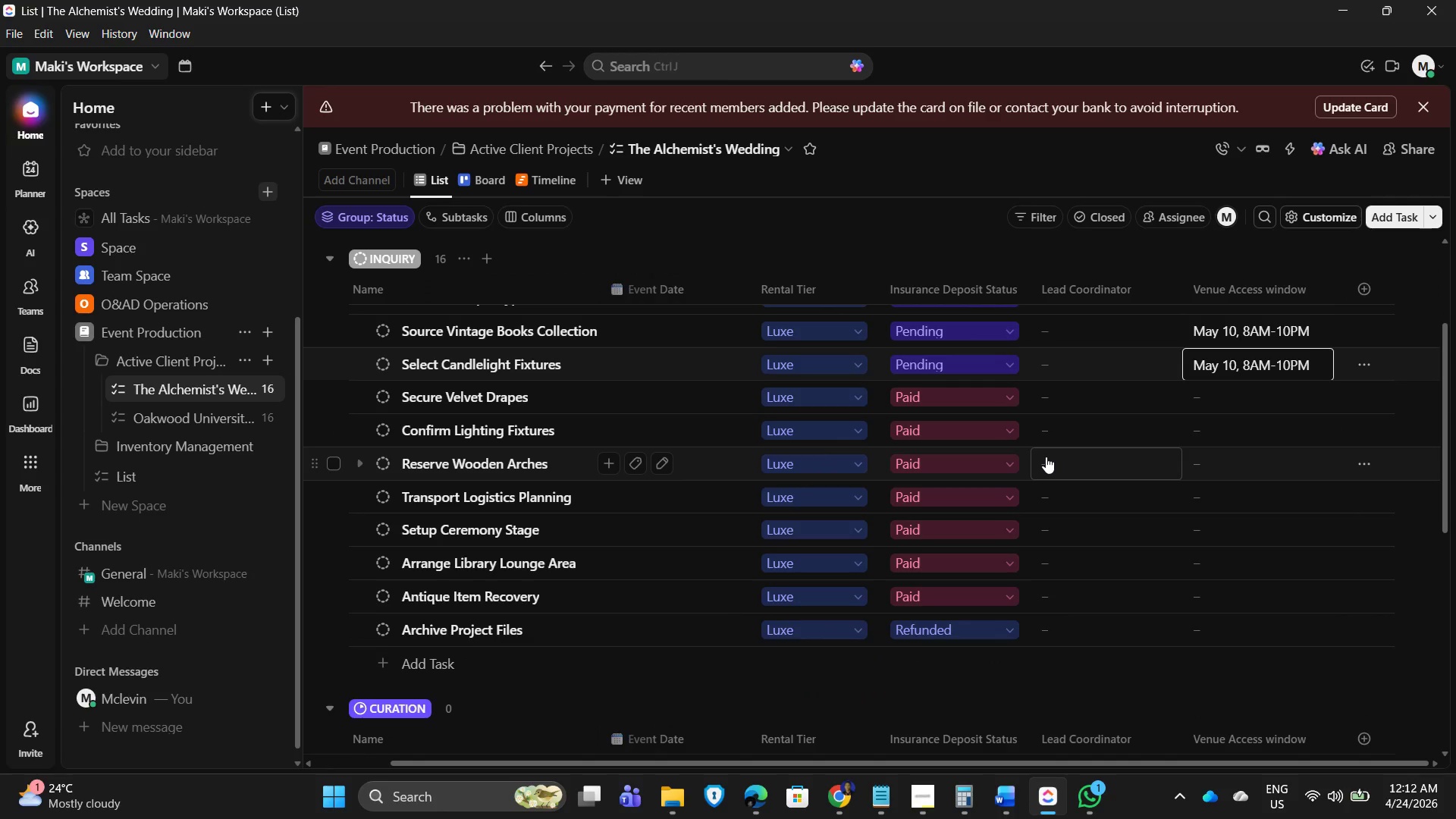 
scroll: coordinate [531, 510], scroll_direction: up, amount: 3.0
 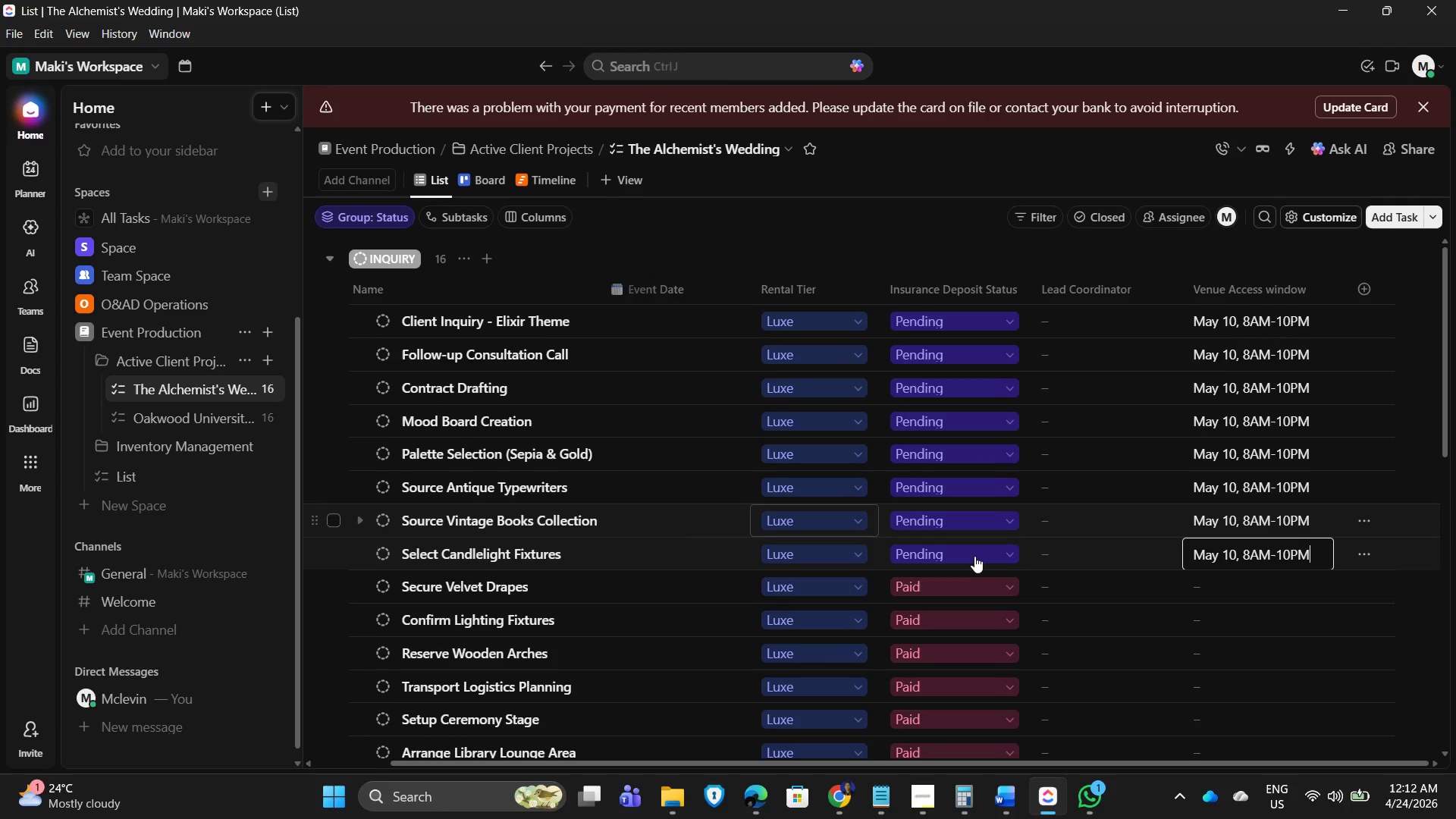 
scroll: coordinate [1351, 597], scroll_direction: down, amount: 2.0
 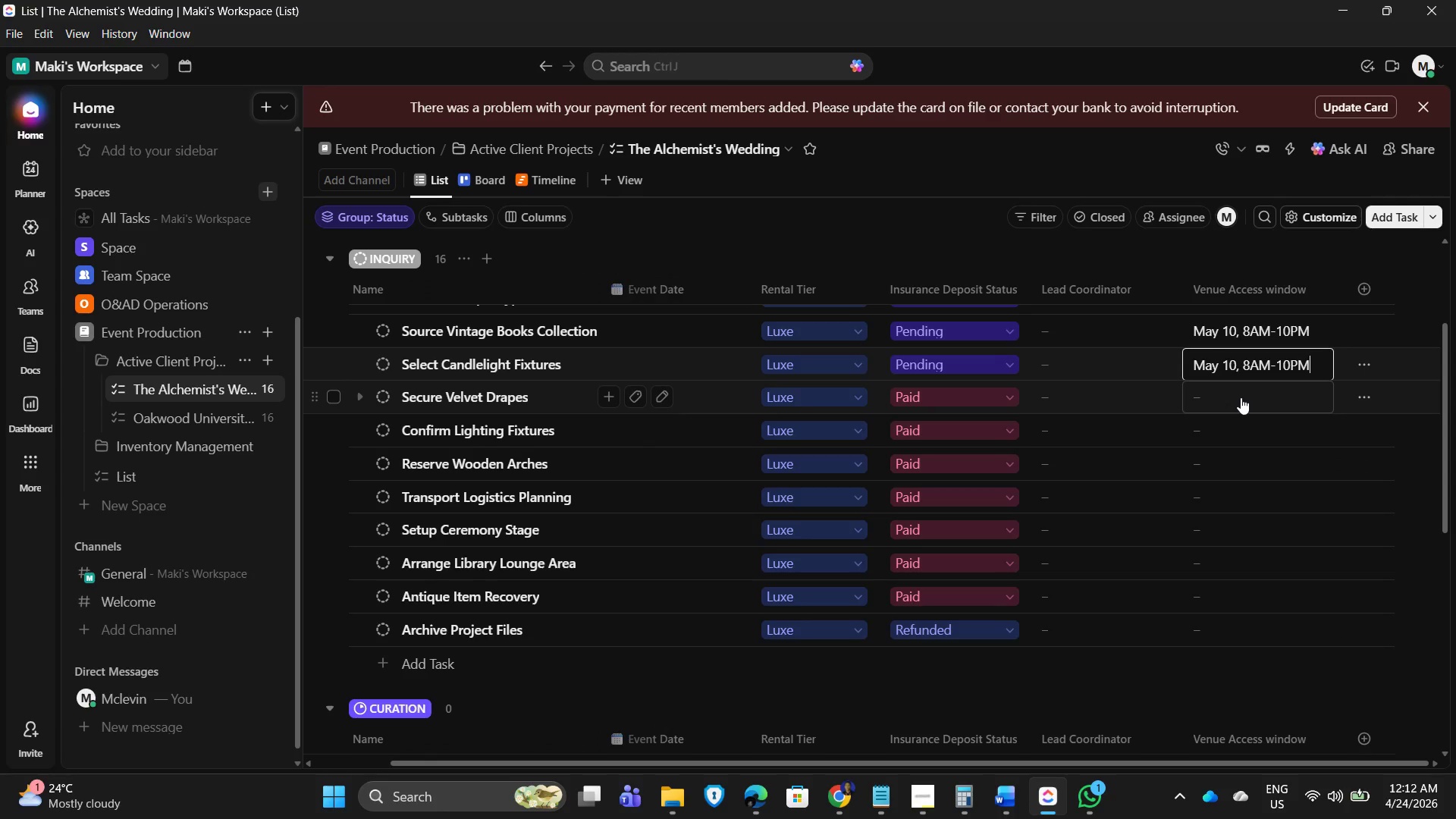 
scroll: coordinate [1176, 468], scroll_direction: up, amount: 5.0
 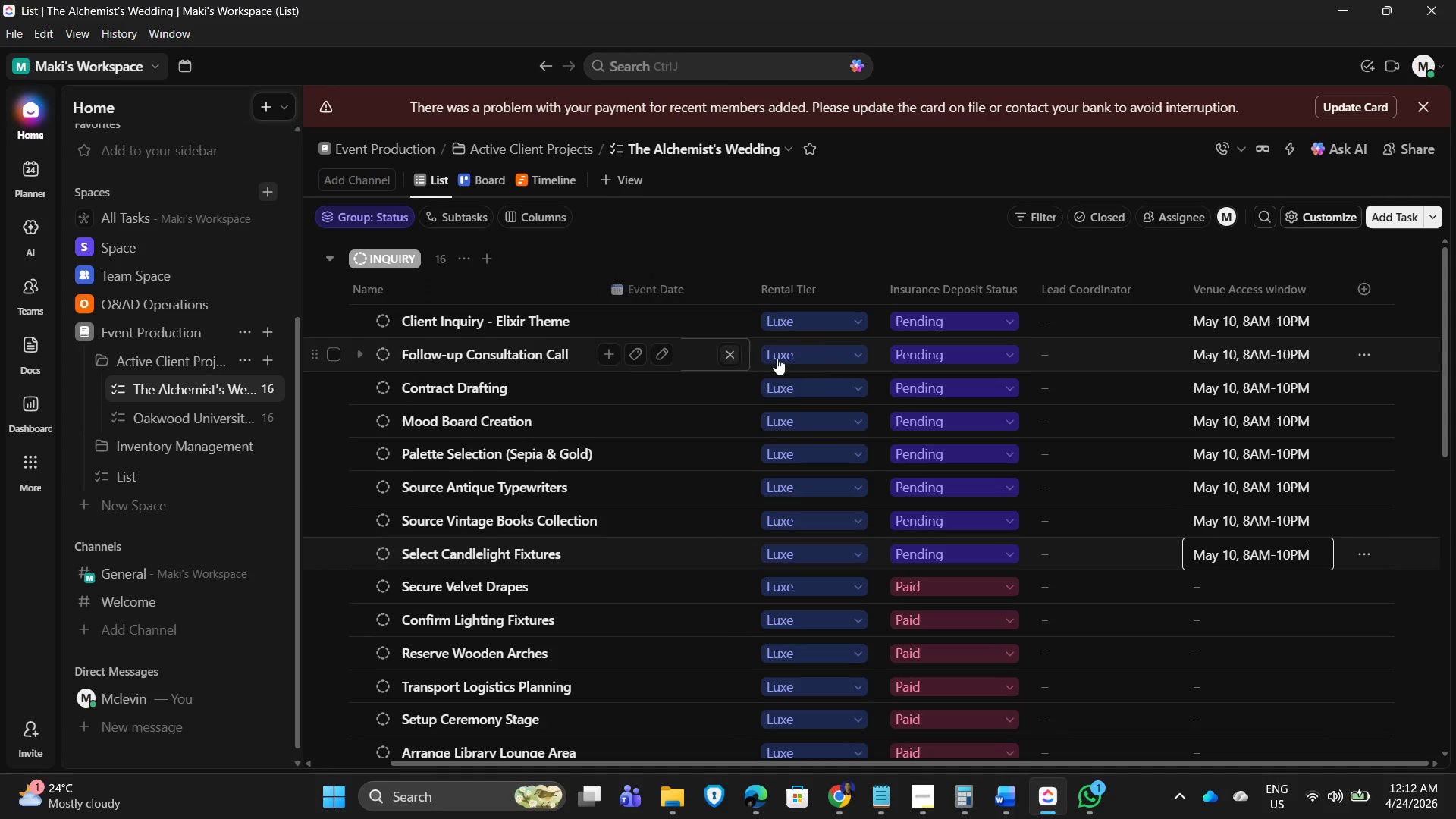 
left_click([1316, 354])
 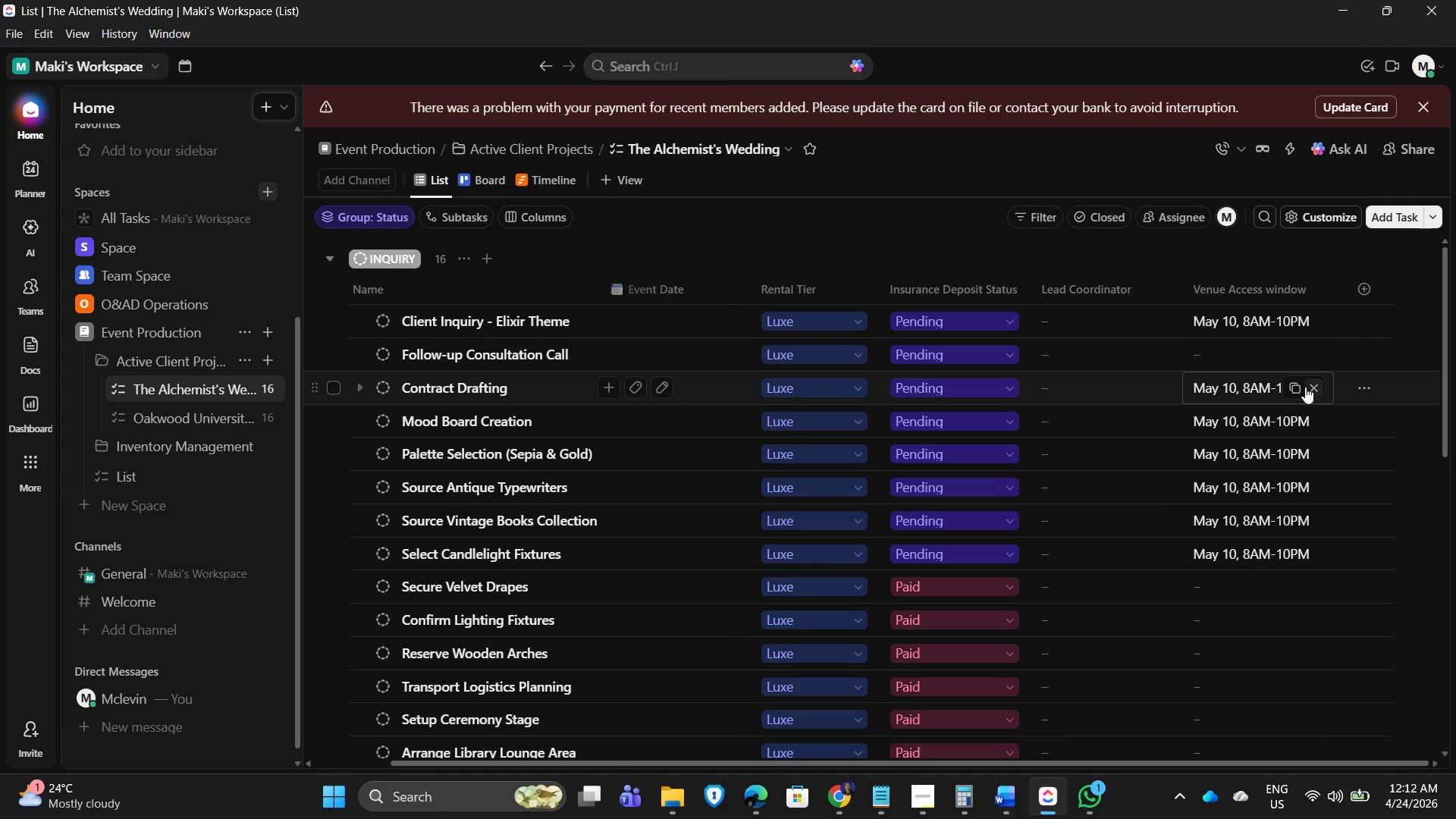 
left_click([1311, 388])
 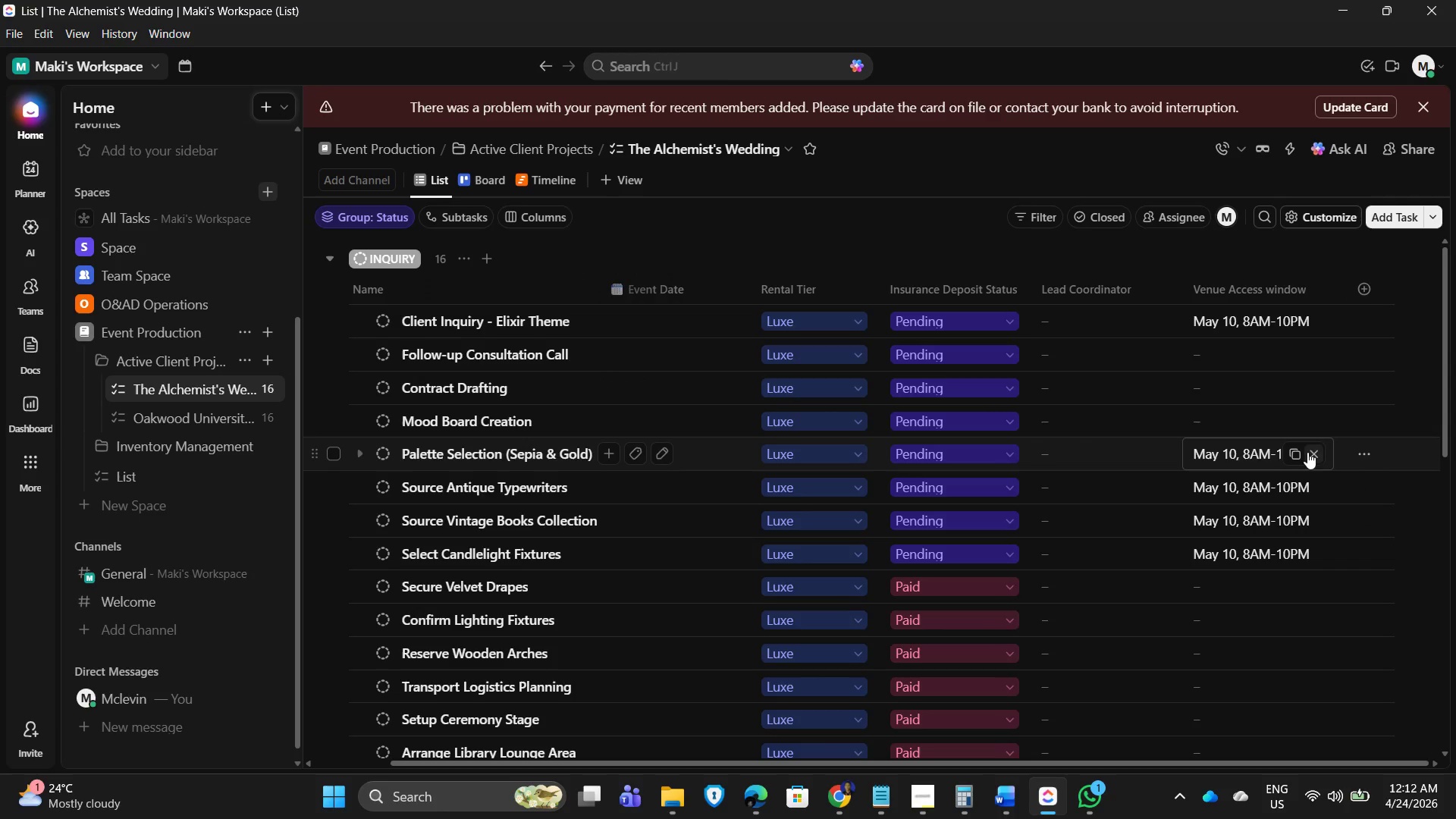 
left_click([1310, 456])
 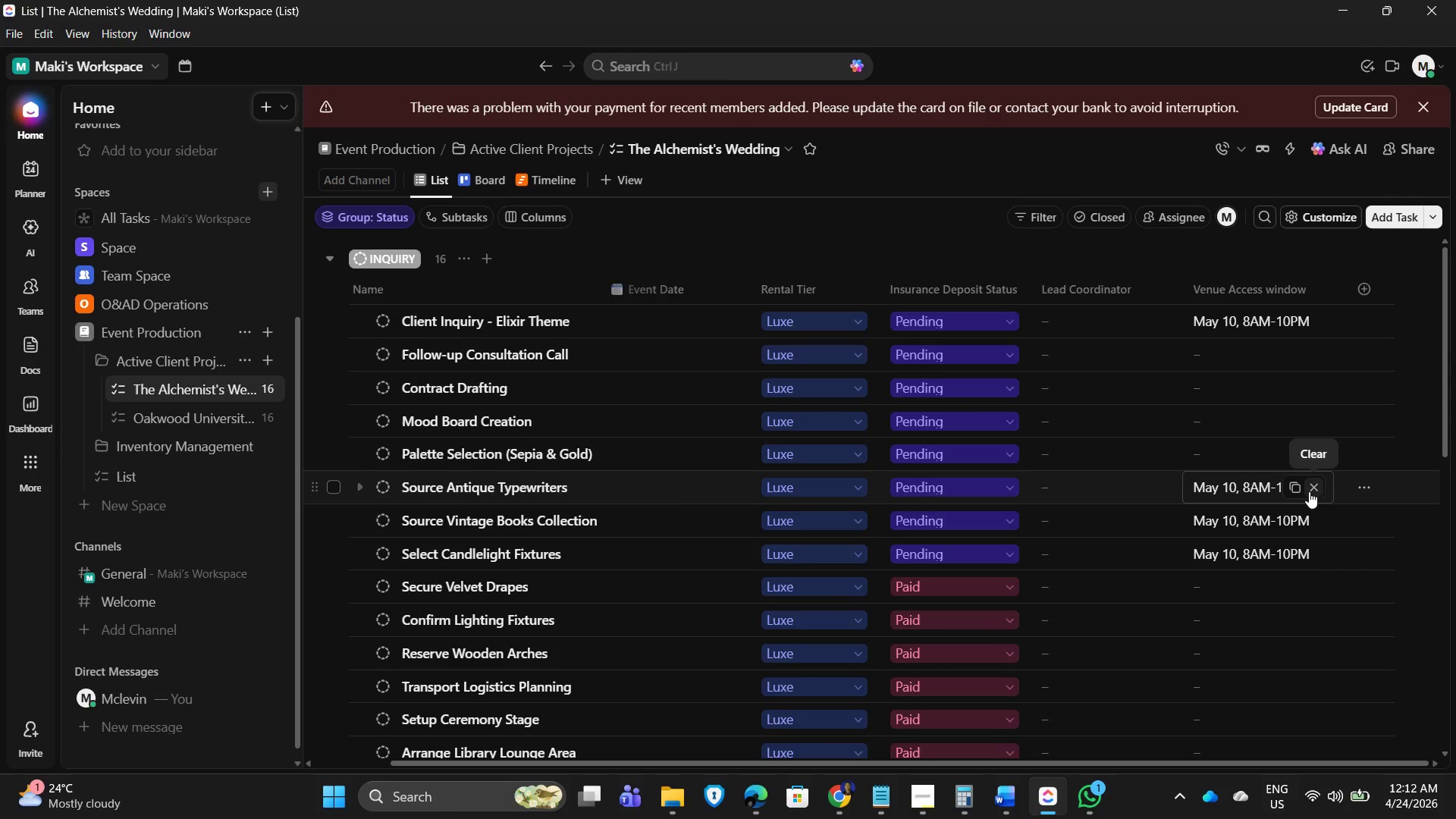 
left_click([1309, 491])
 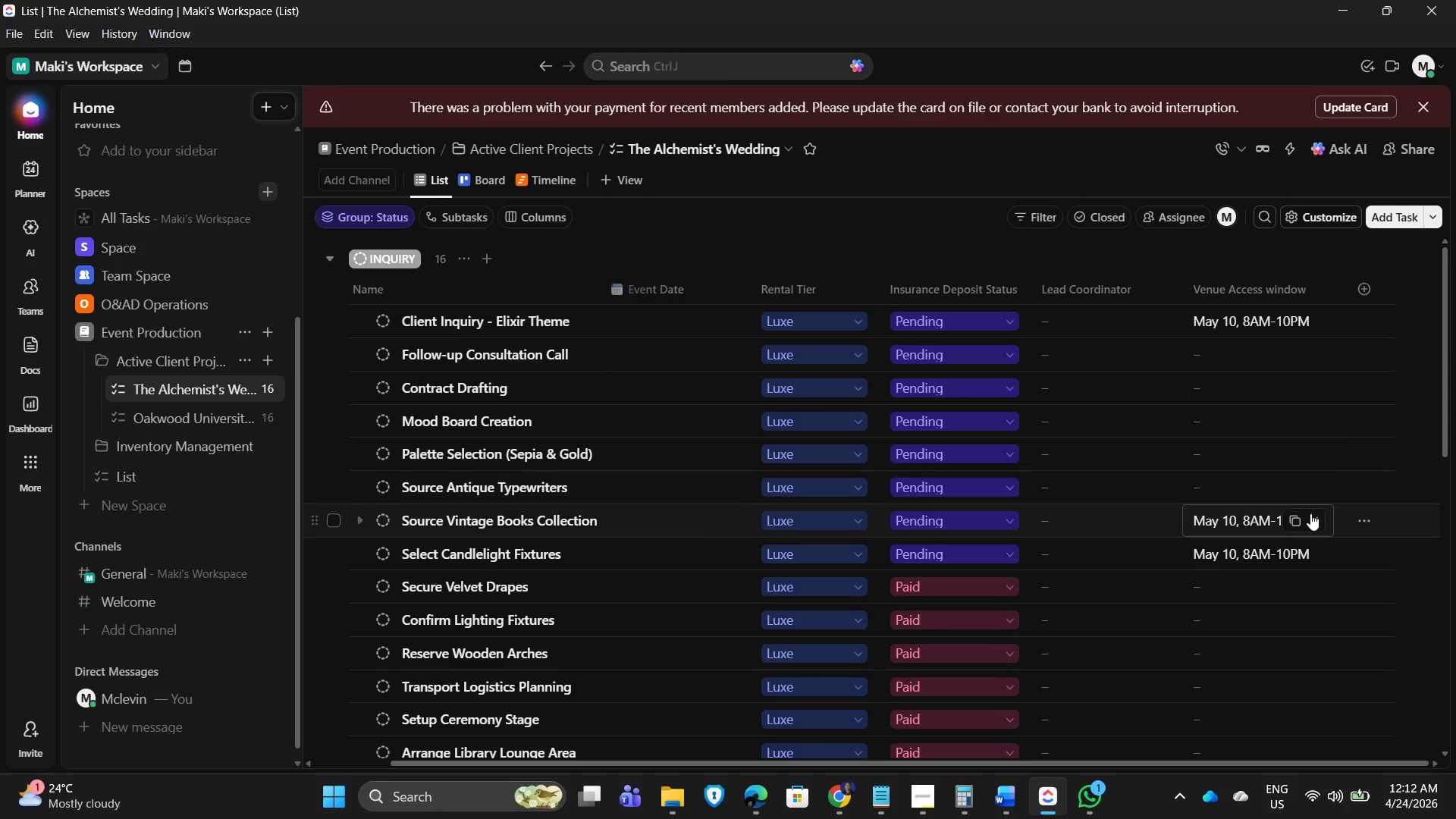 
mouse_move([1314, 534])
 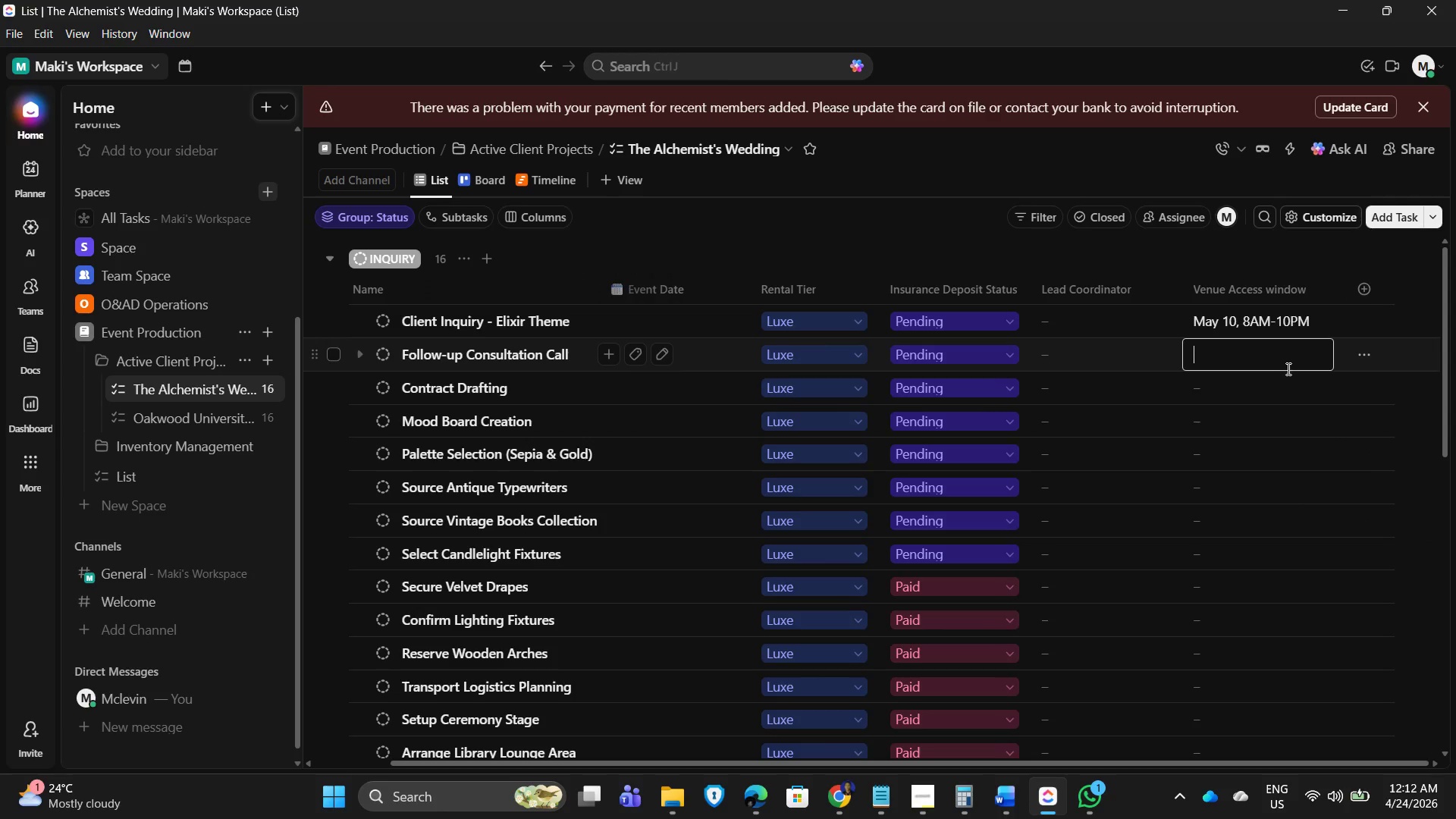 
type(May 10)
key(NumpadEnter)
 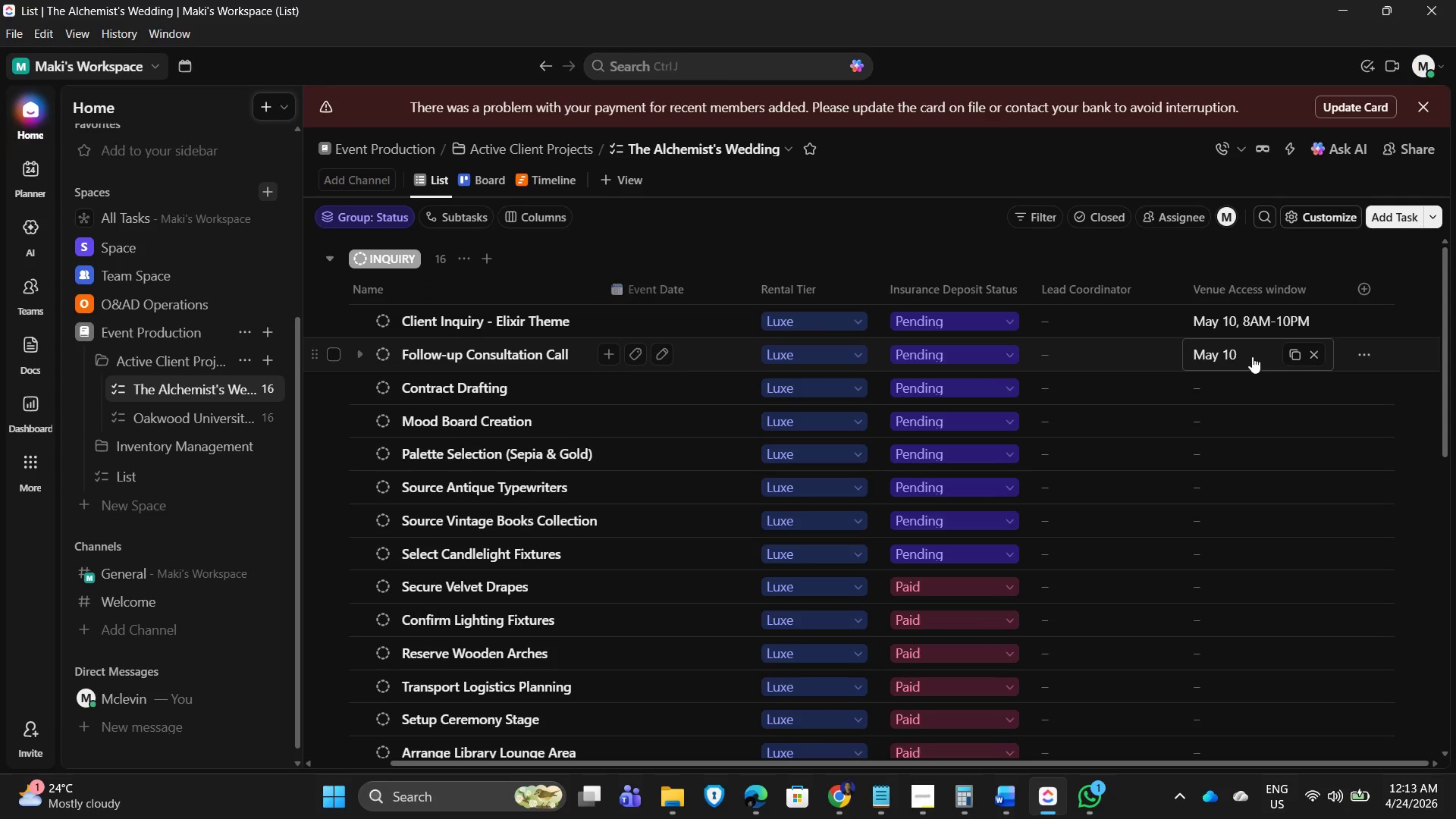 
left_click([1301, 356])
 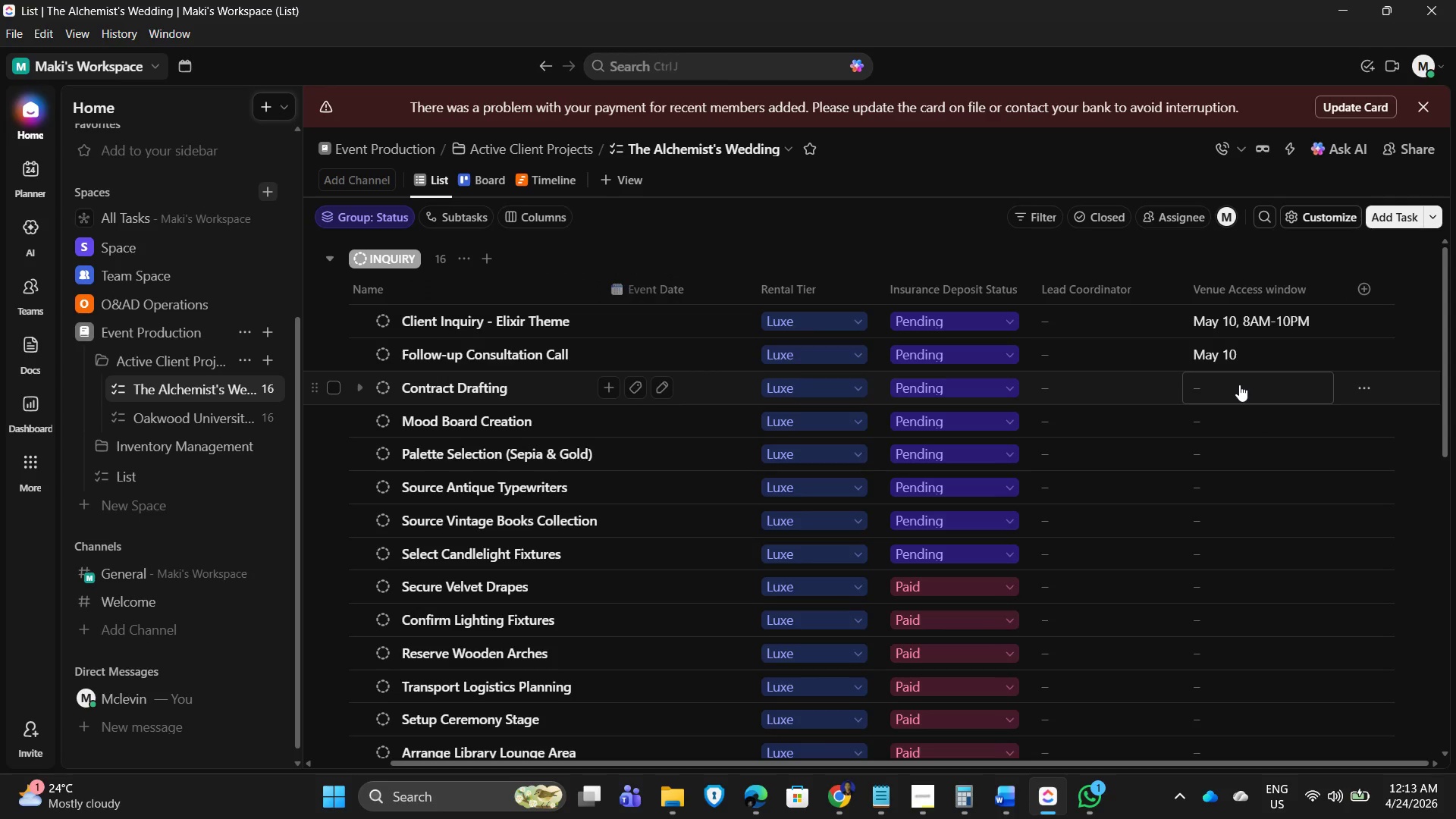 
left_click([1239, 384])
 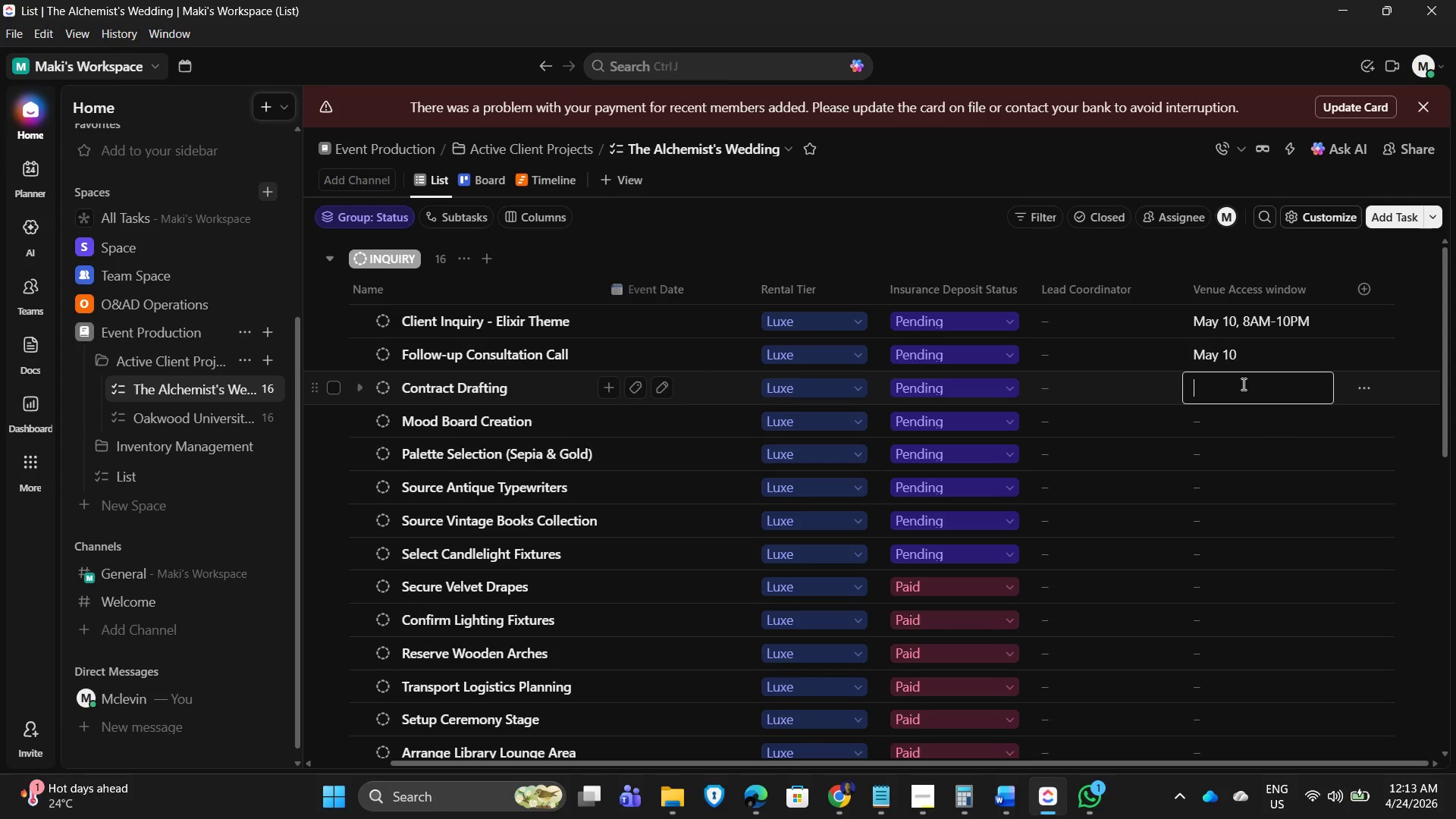 
key(Control+V)
 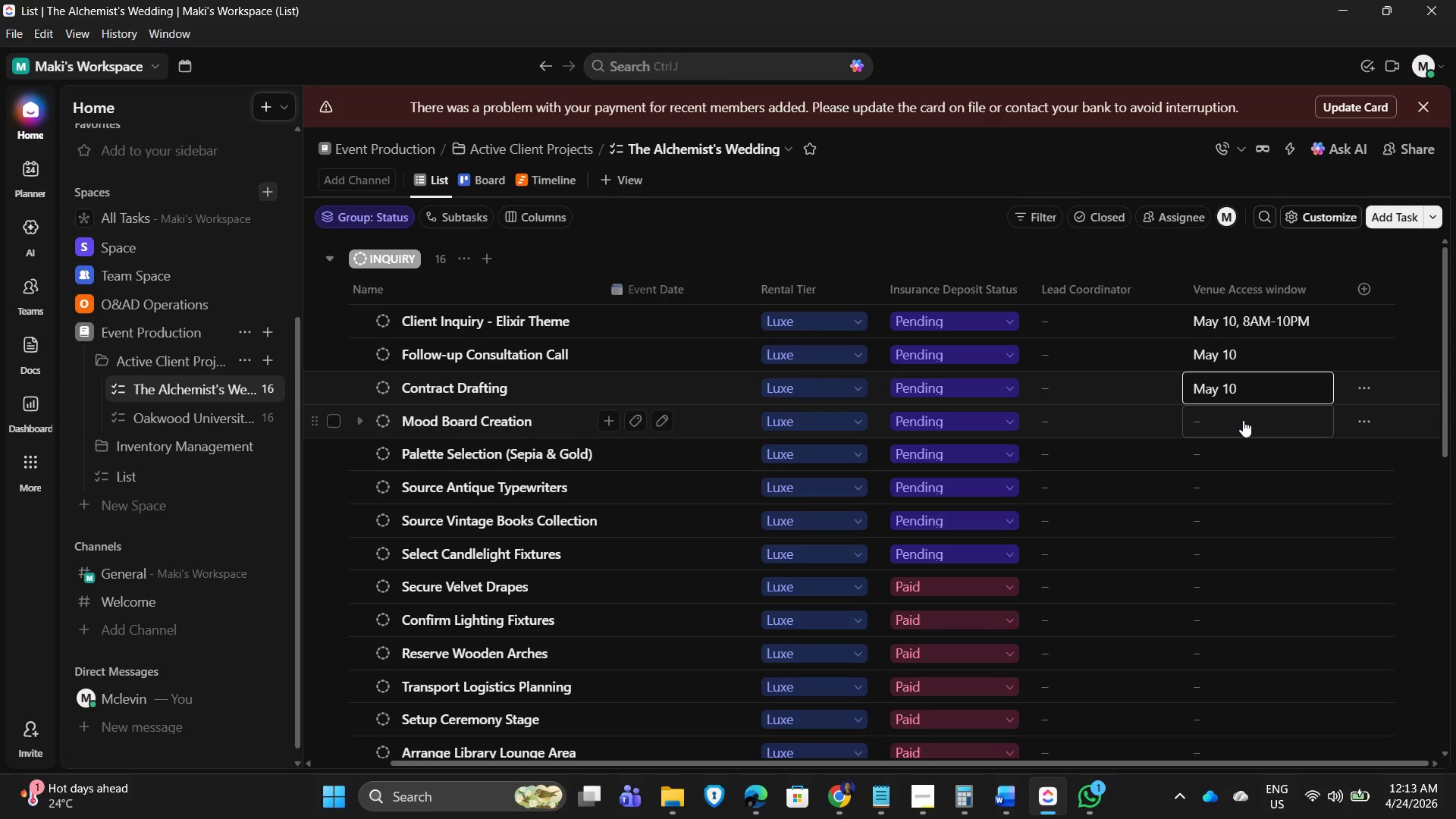 
left_click([1243, 420])
 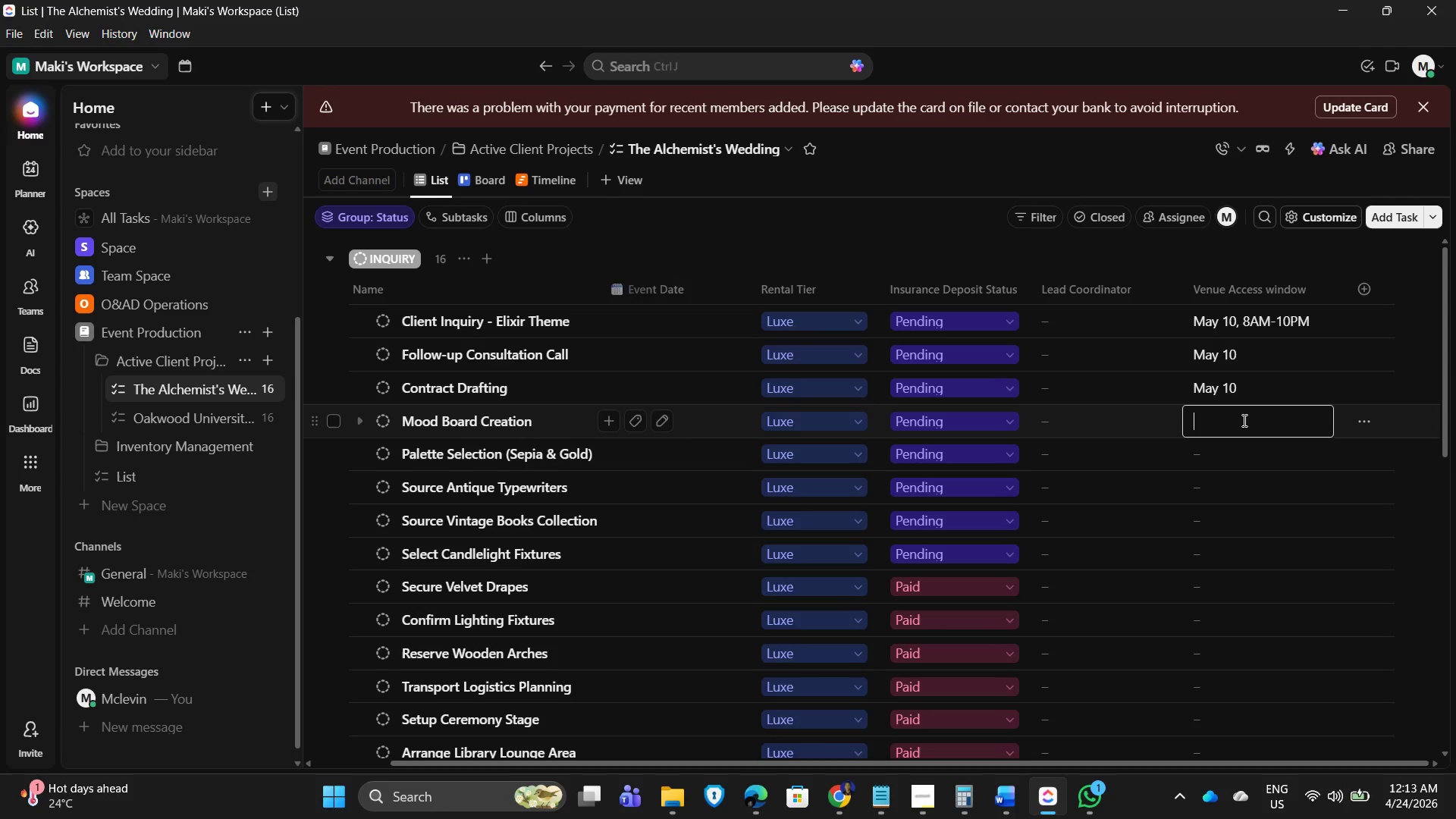 
key(Control+V)
 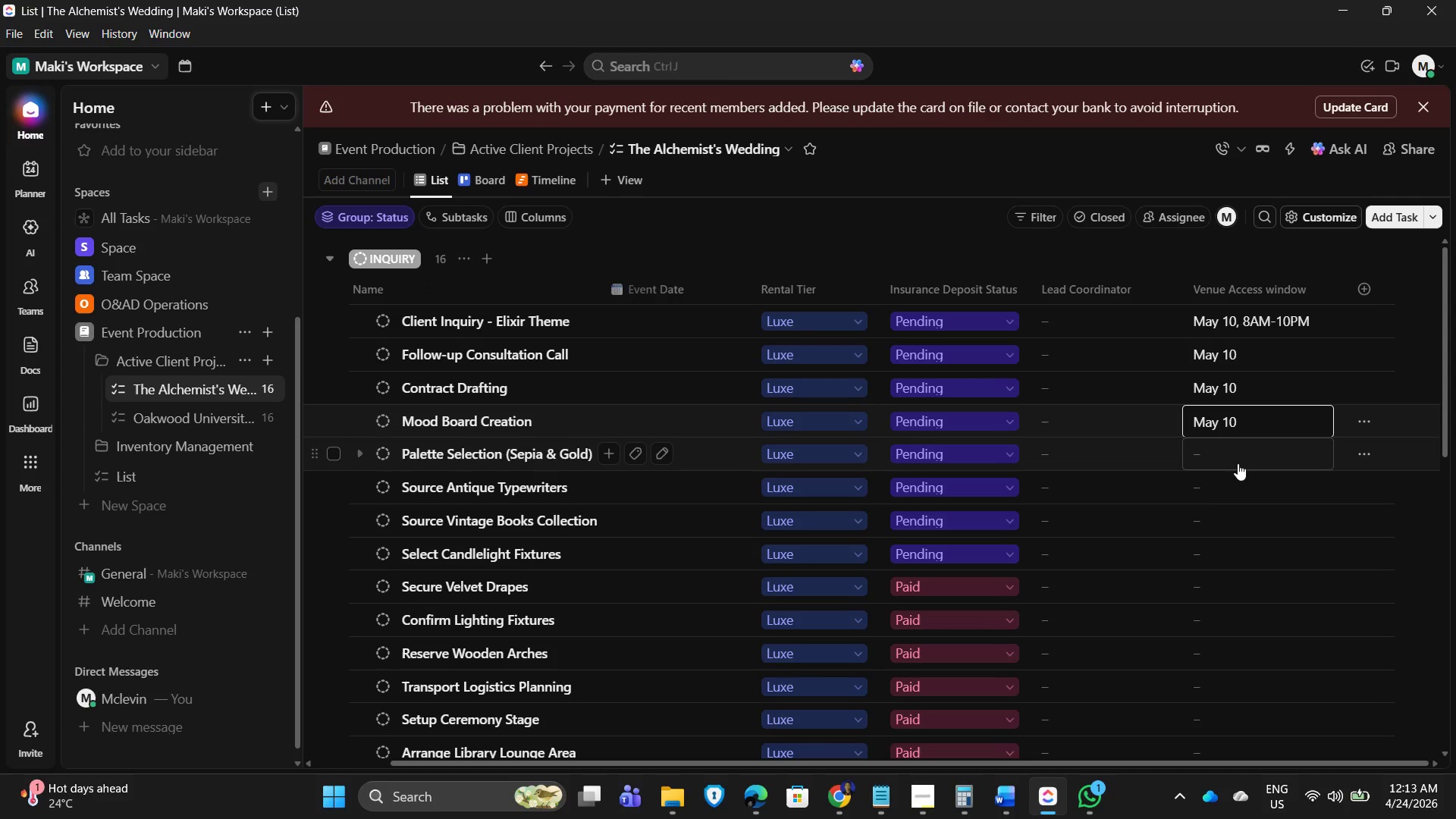 
key(Control+V)
 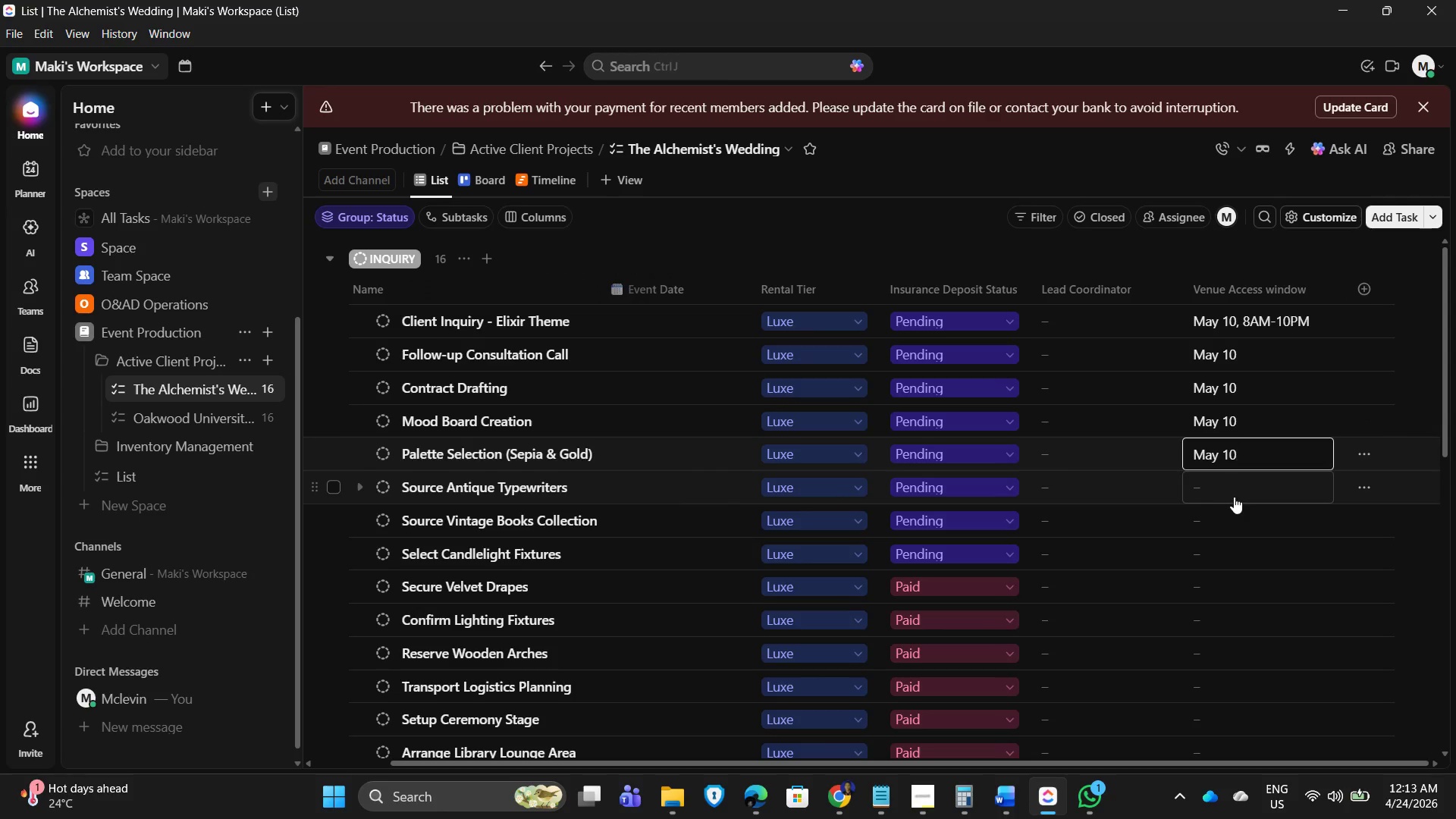 
key(Control+V)
 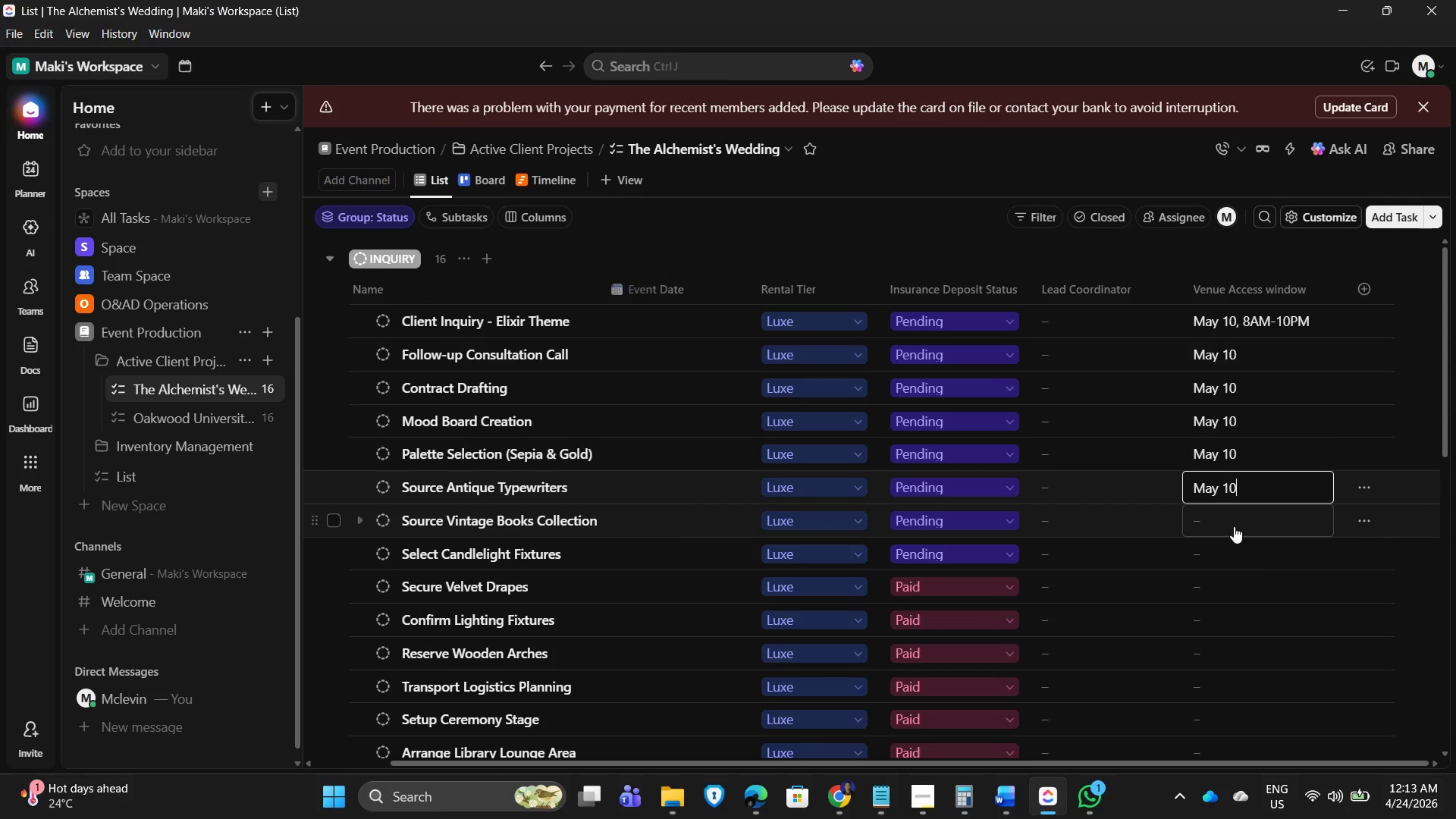 
left_click([1233, 526])
 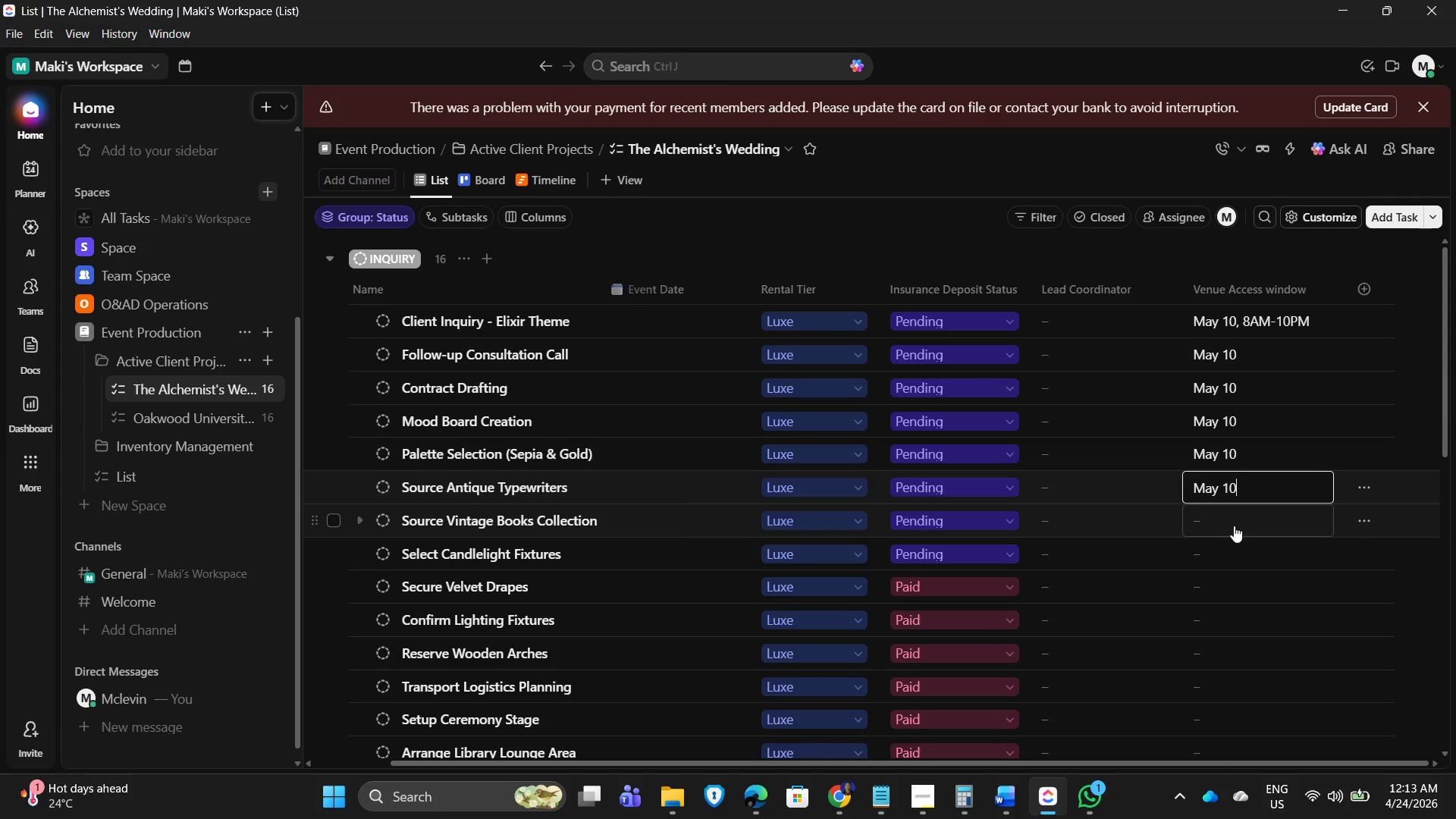 
key(Control+V)
 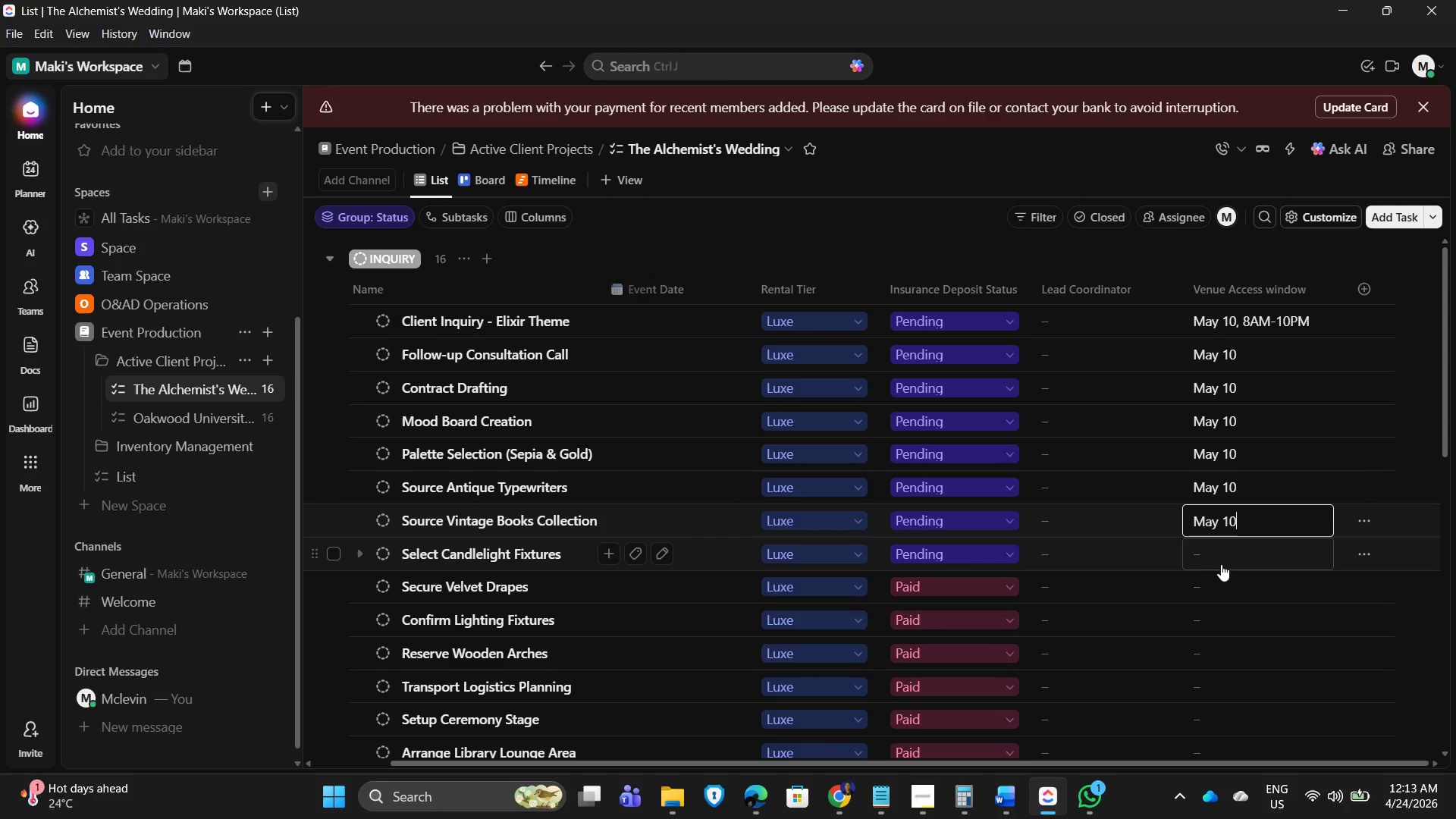 
left_click([1221, 564])
 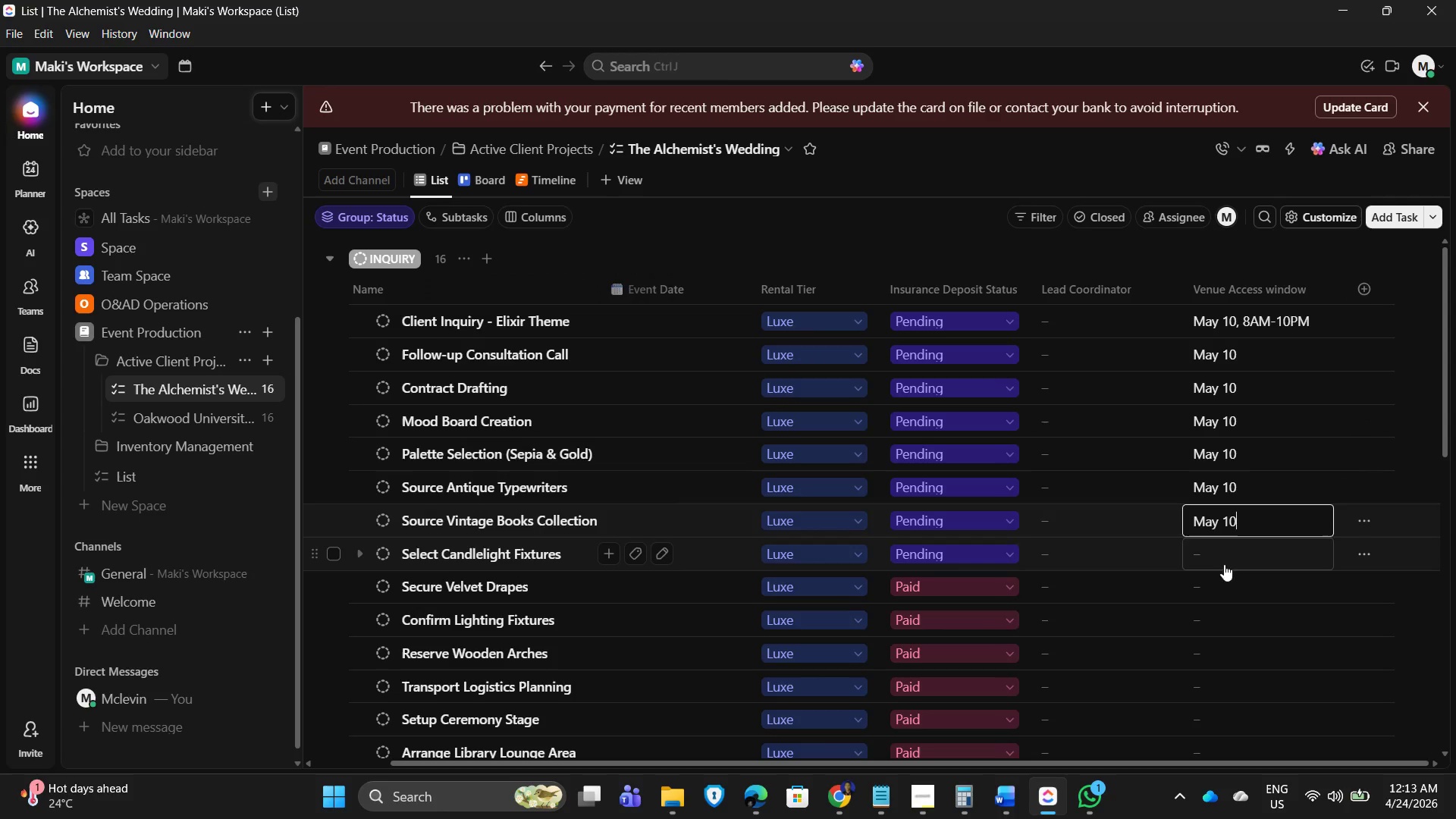 
key(Control+V)
 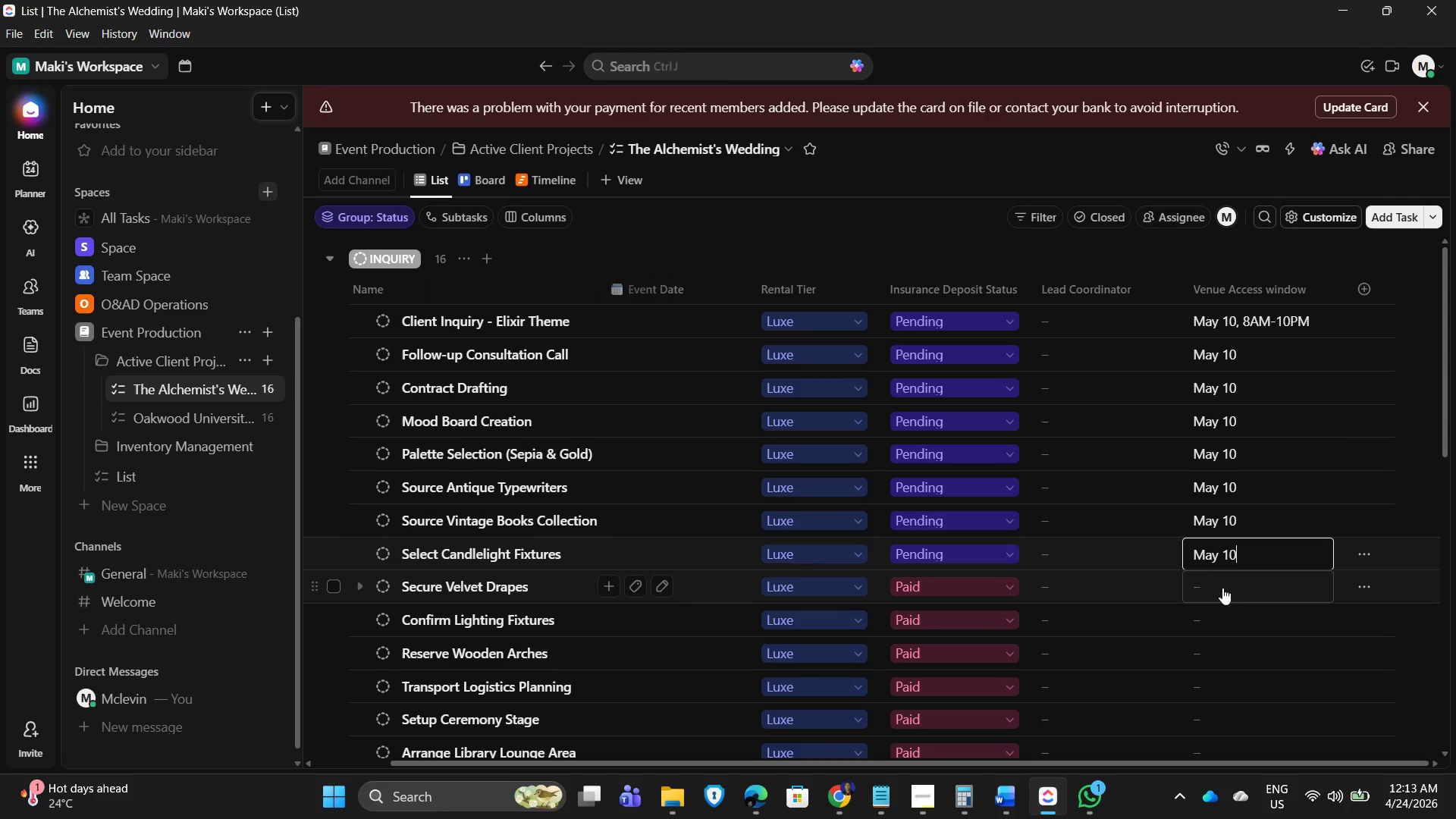 
left_click([1222, 589])
 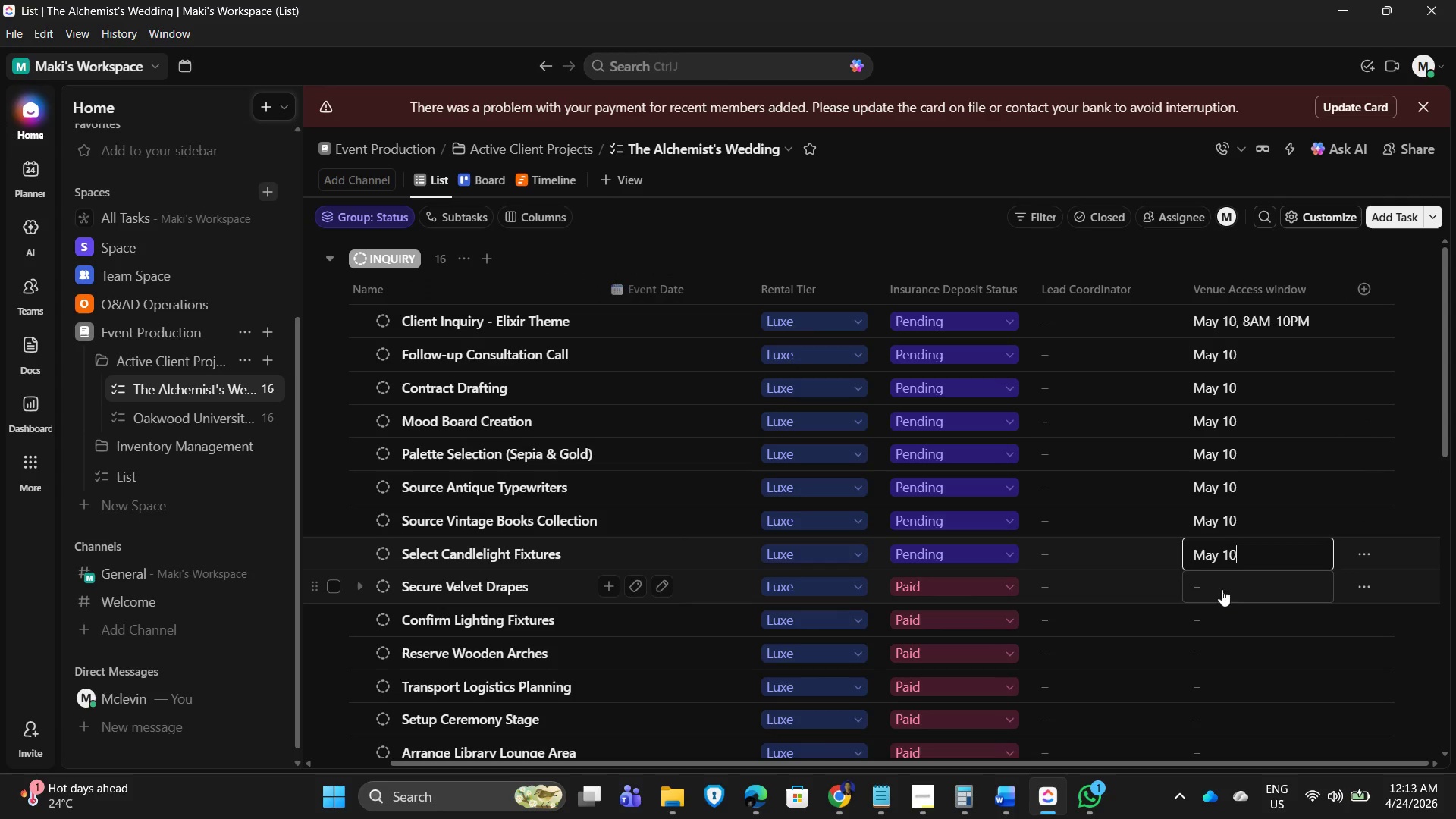 
key(Control+ControlLeft)
 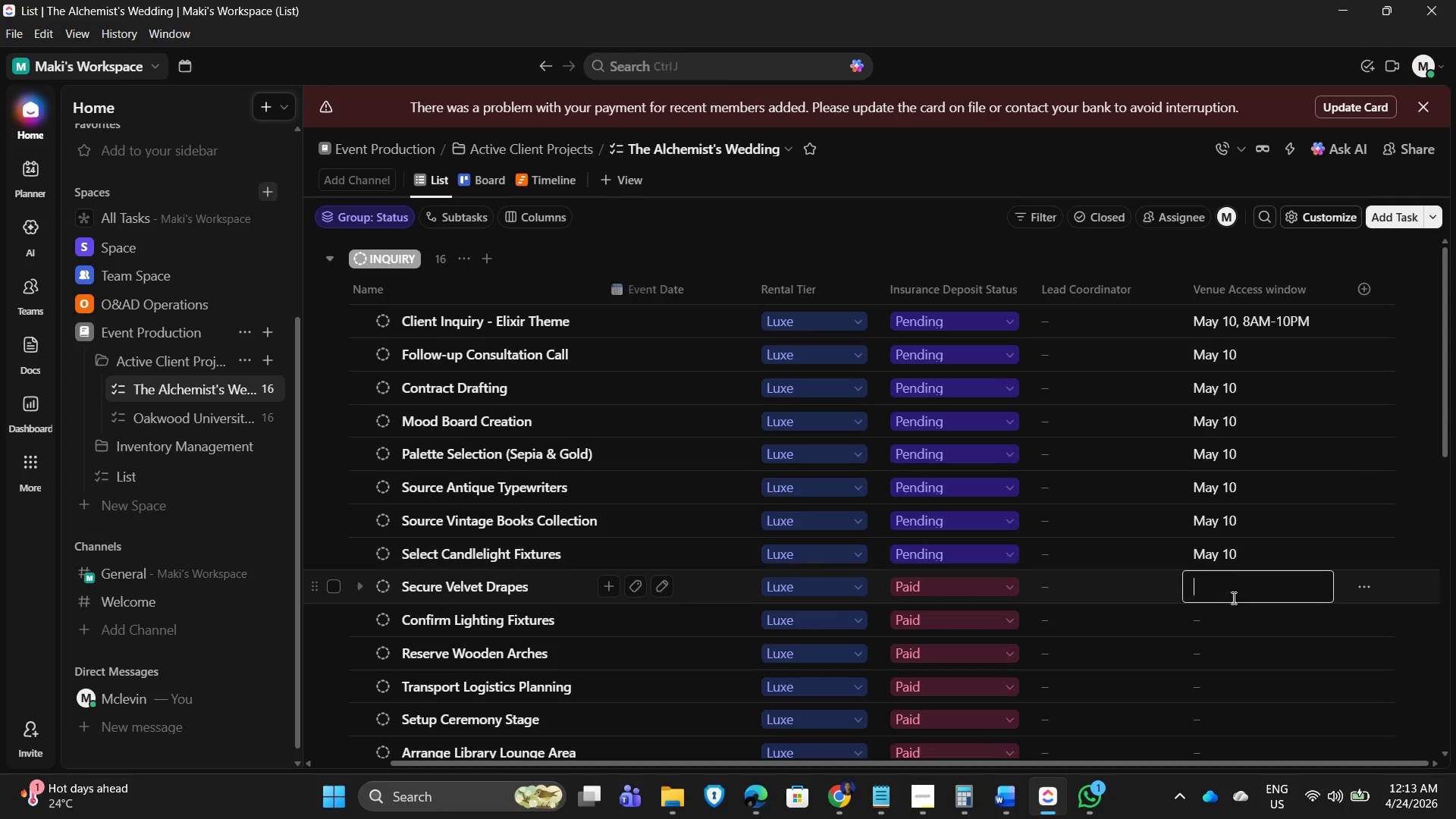 
key(Control+V)
 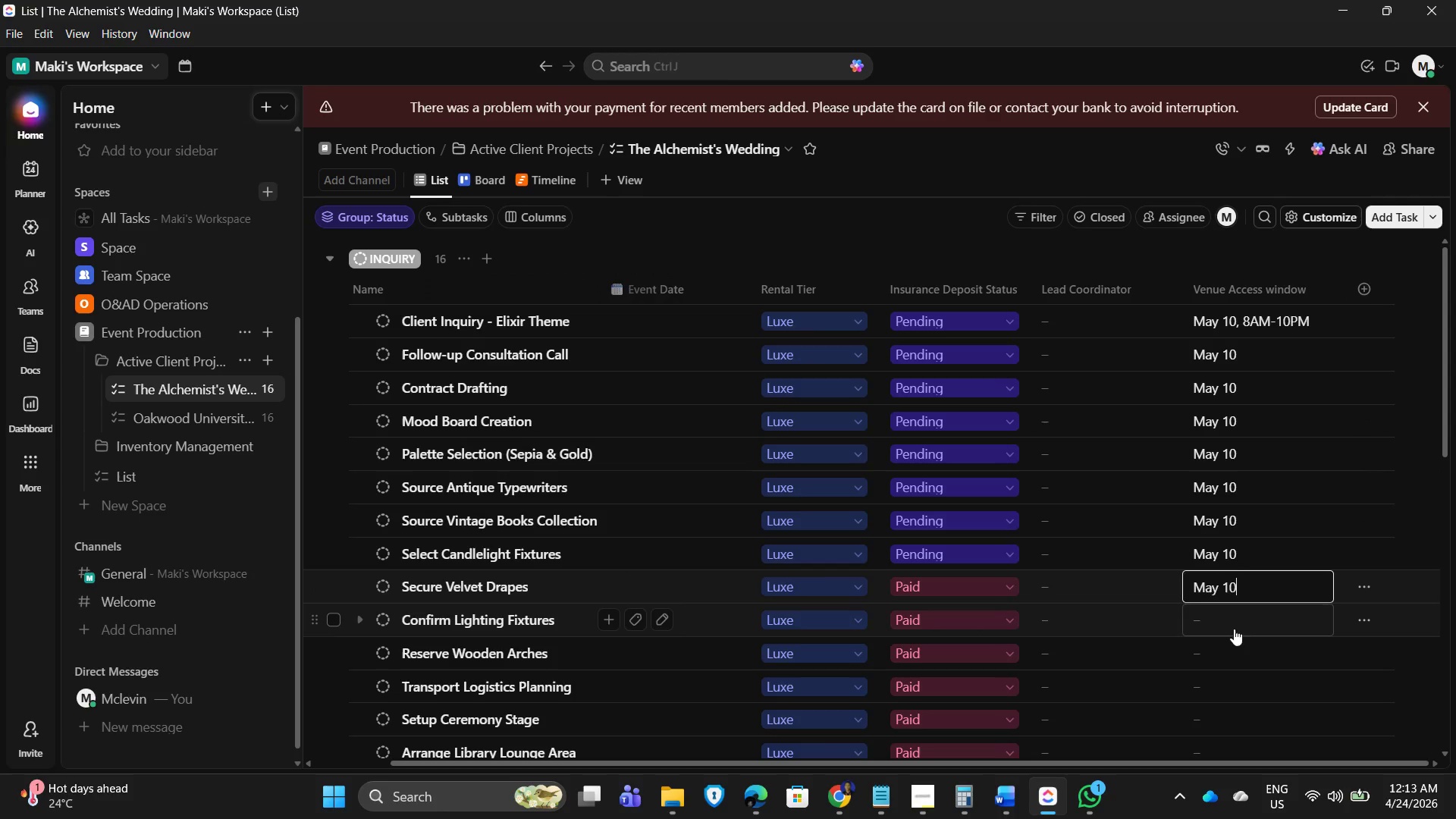 
key(Control+ControlLeft)
 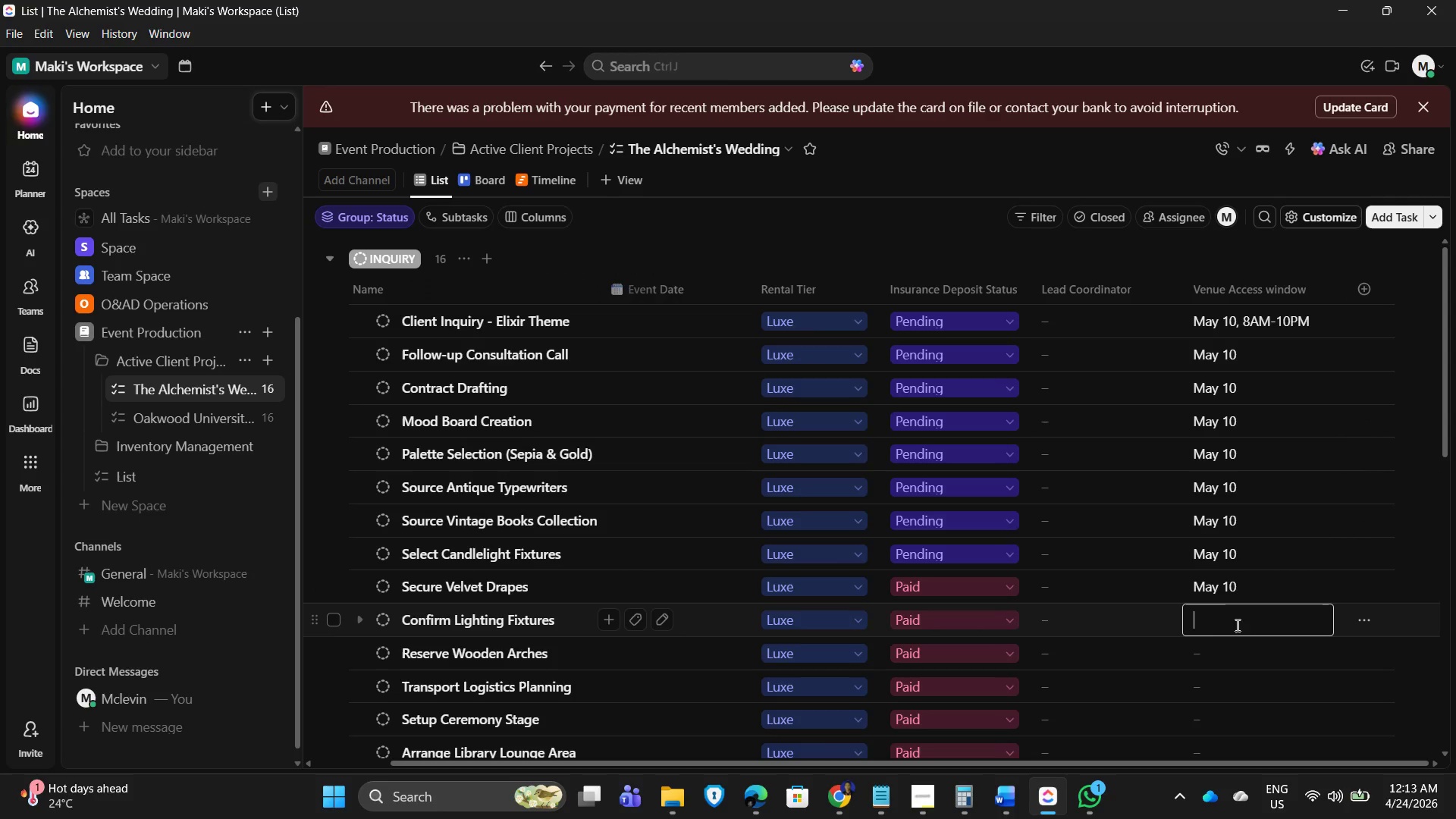 
key(Control+V)
 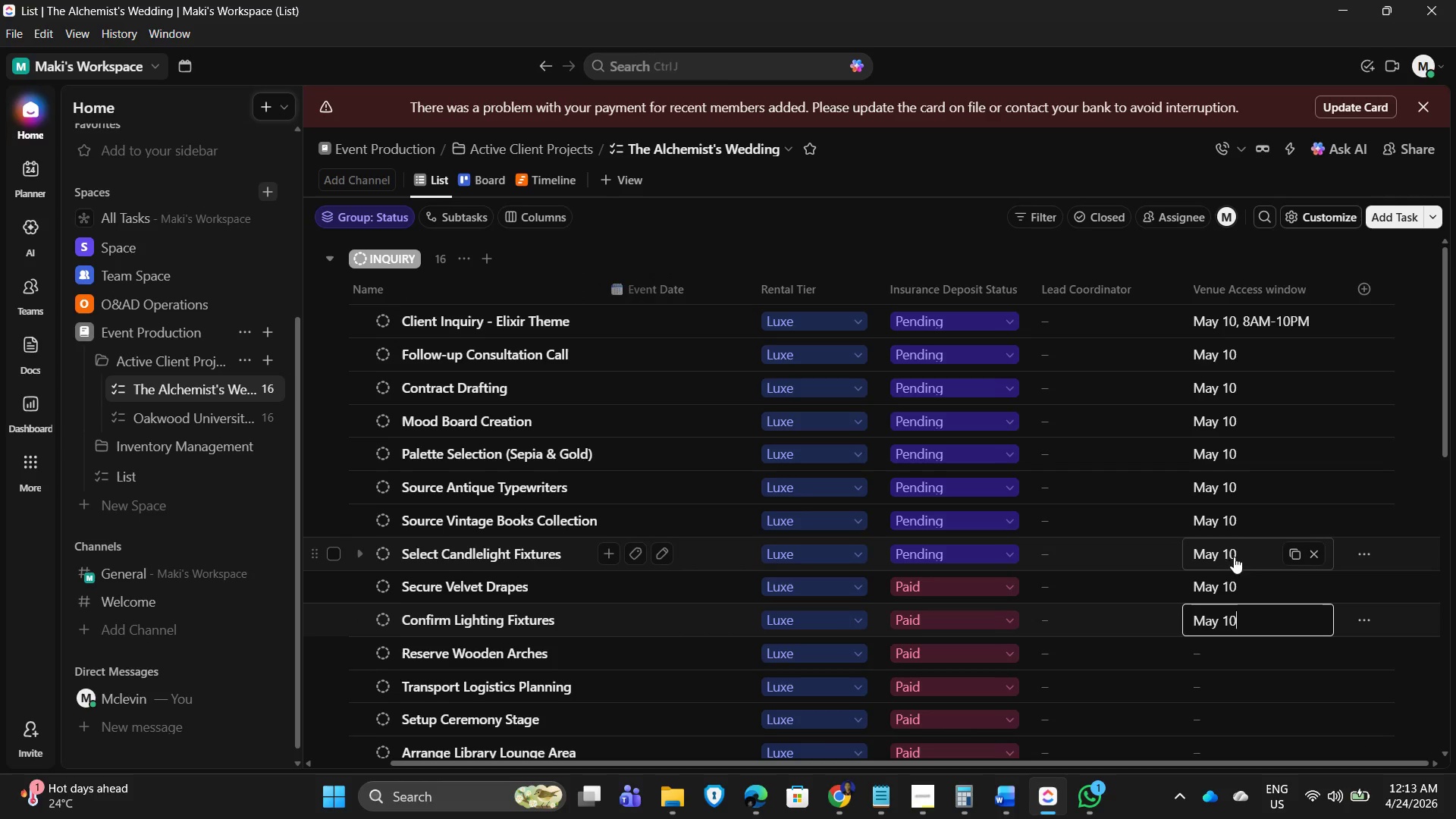 
scroll: coordinate [1228, 543], scroll_direction: down, amount: 1.0
 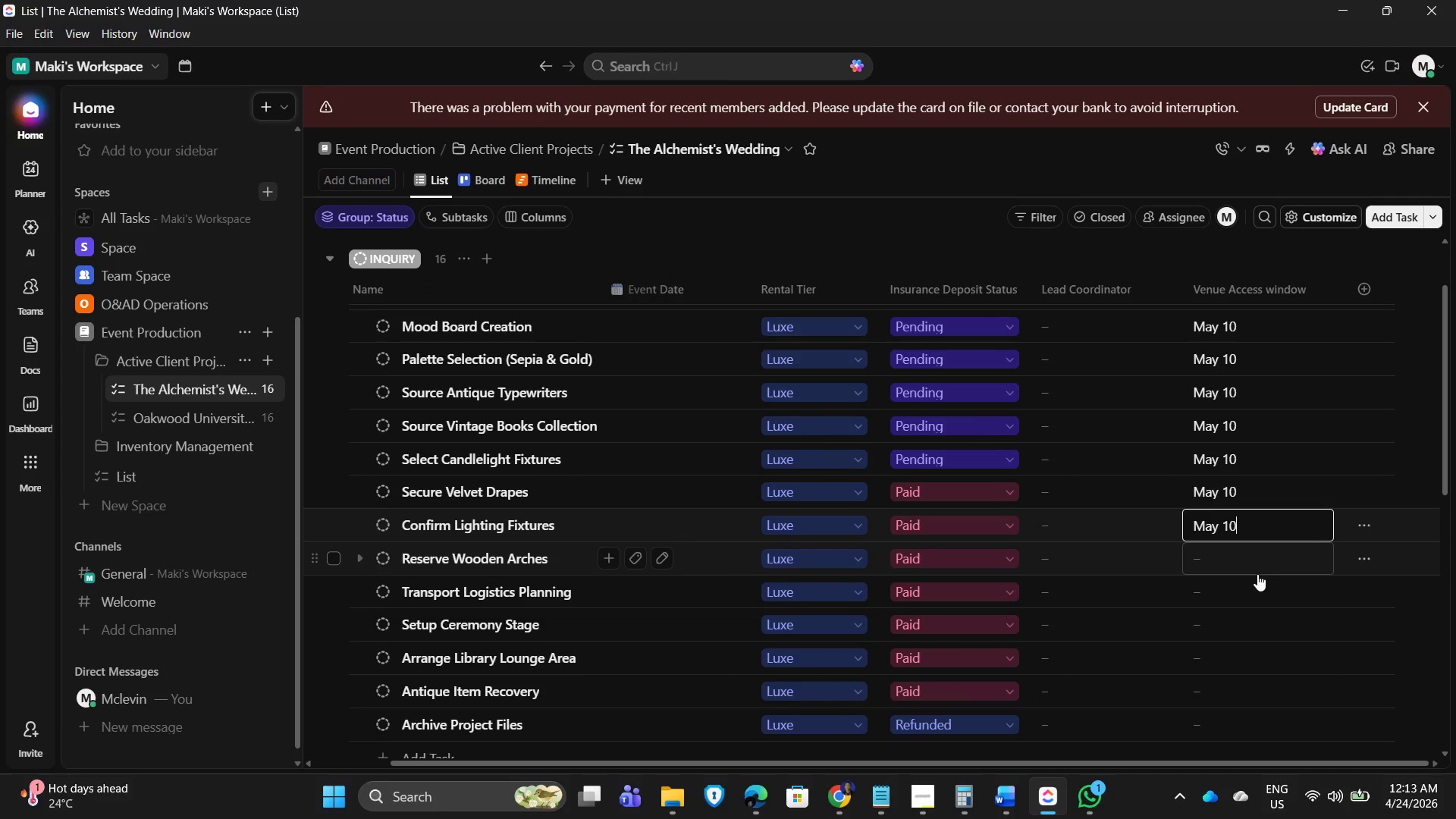 
left_click([1225, 565])
 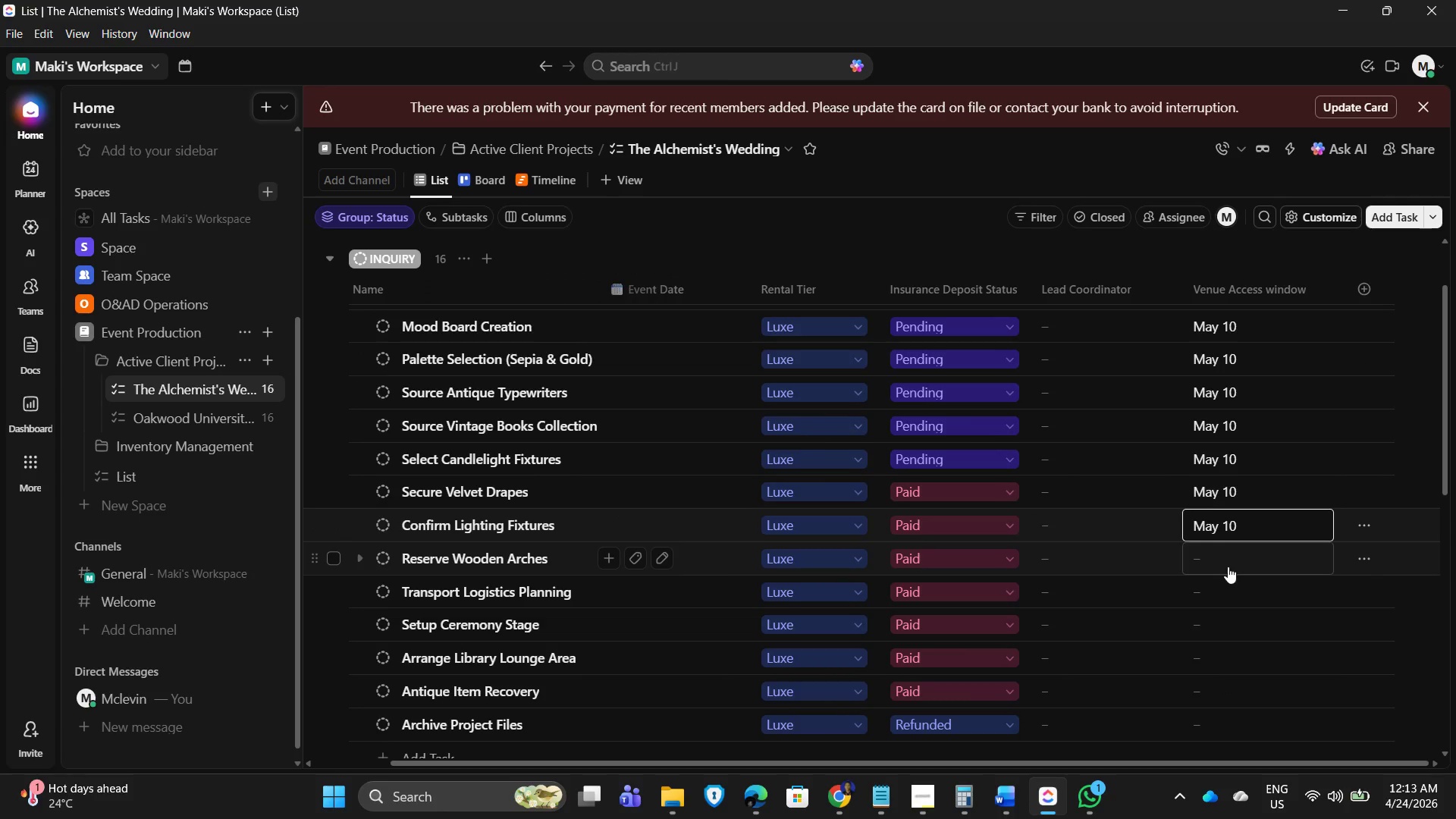 
key(Control+V)
 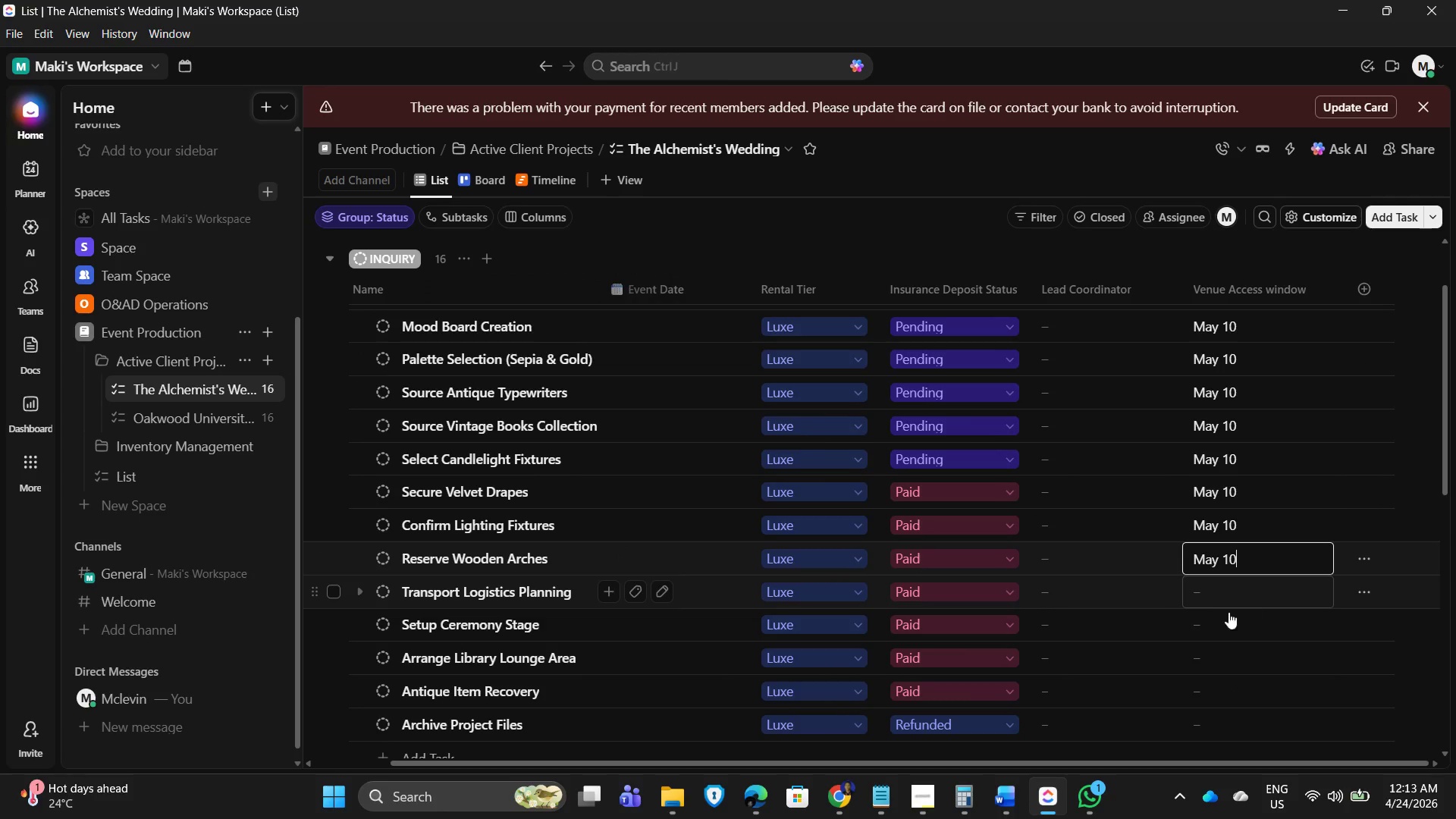 
left_click([1220, 603])
 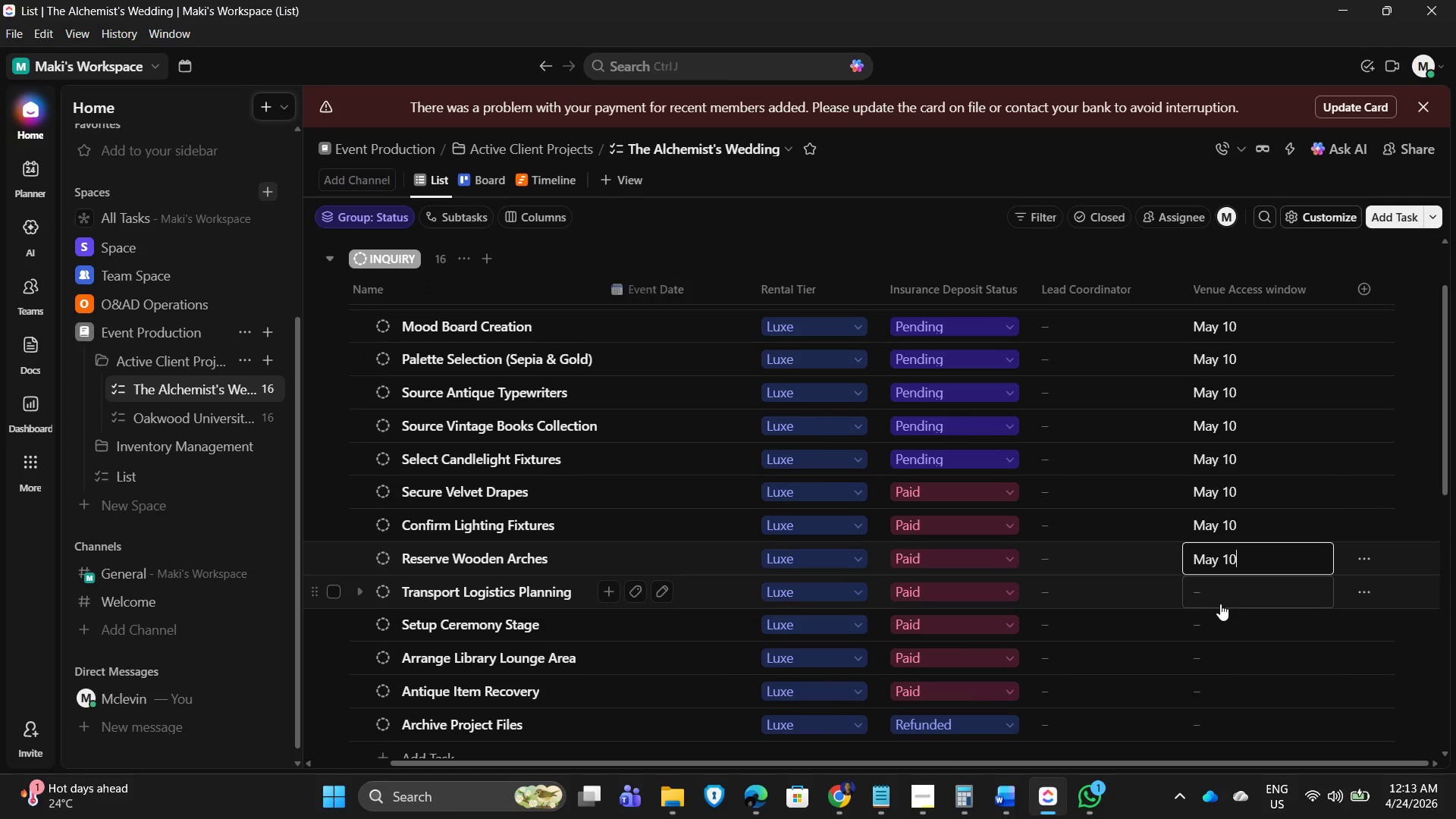 
key(Control+V)
 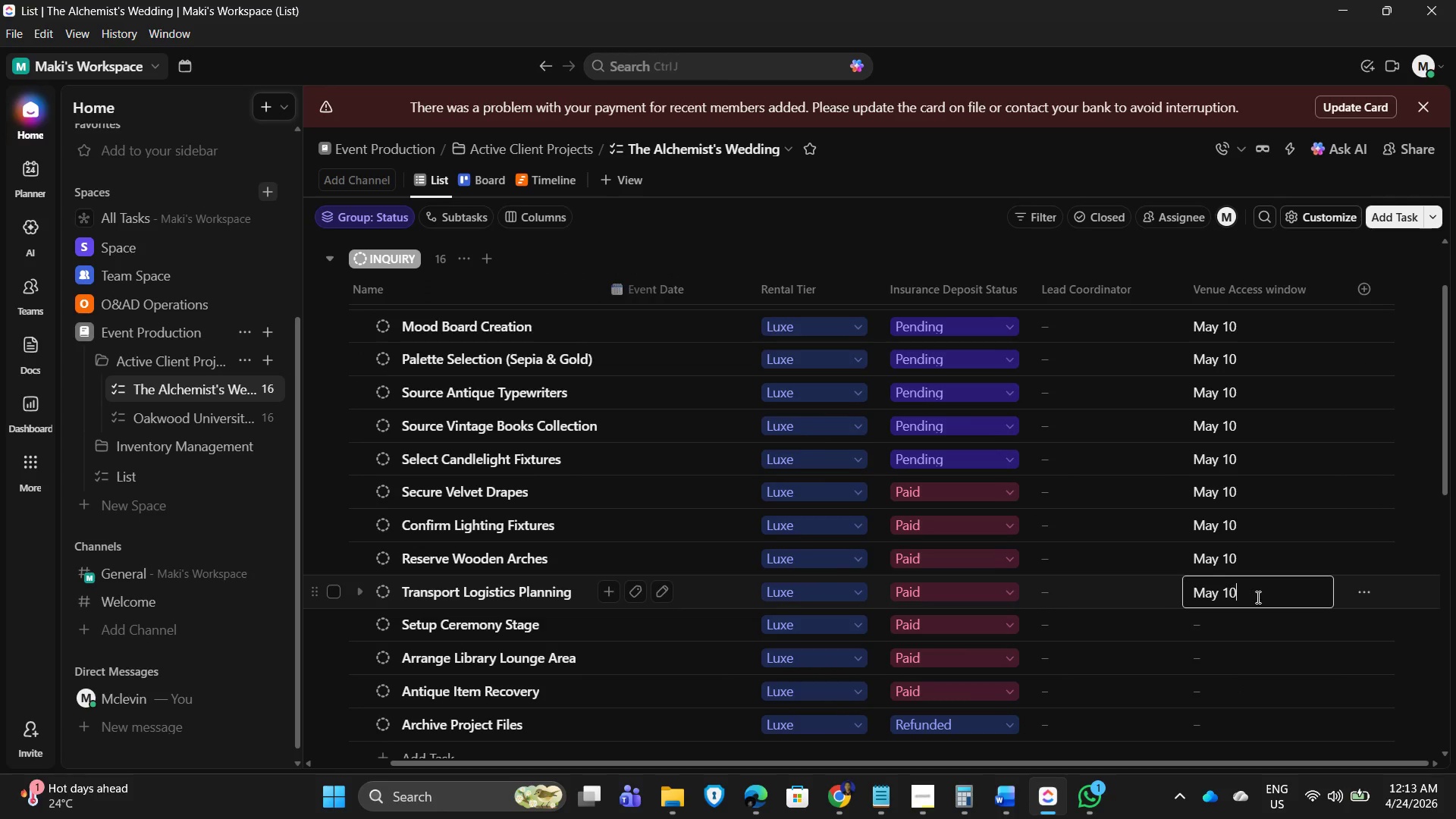 
scroll: coordinate [1257, 597], scroll_direction: down, amount: 1.0
 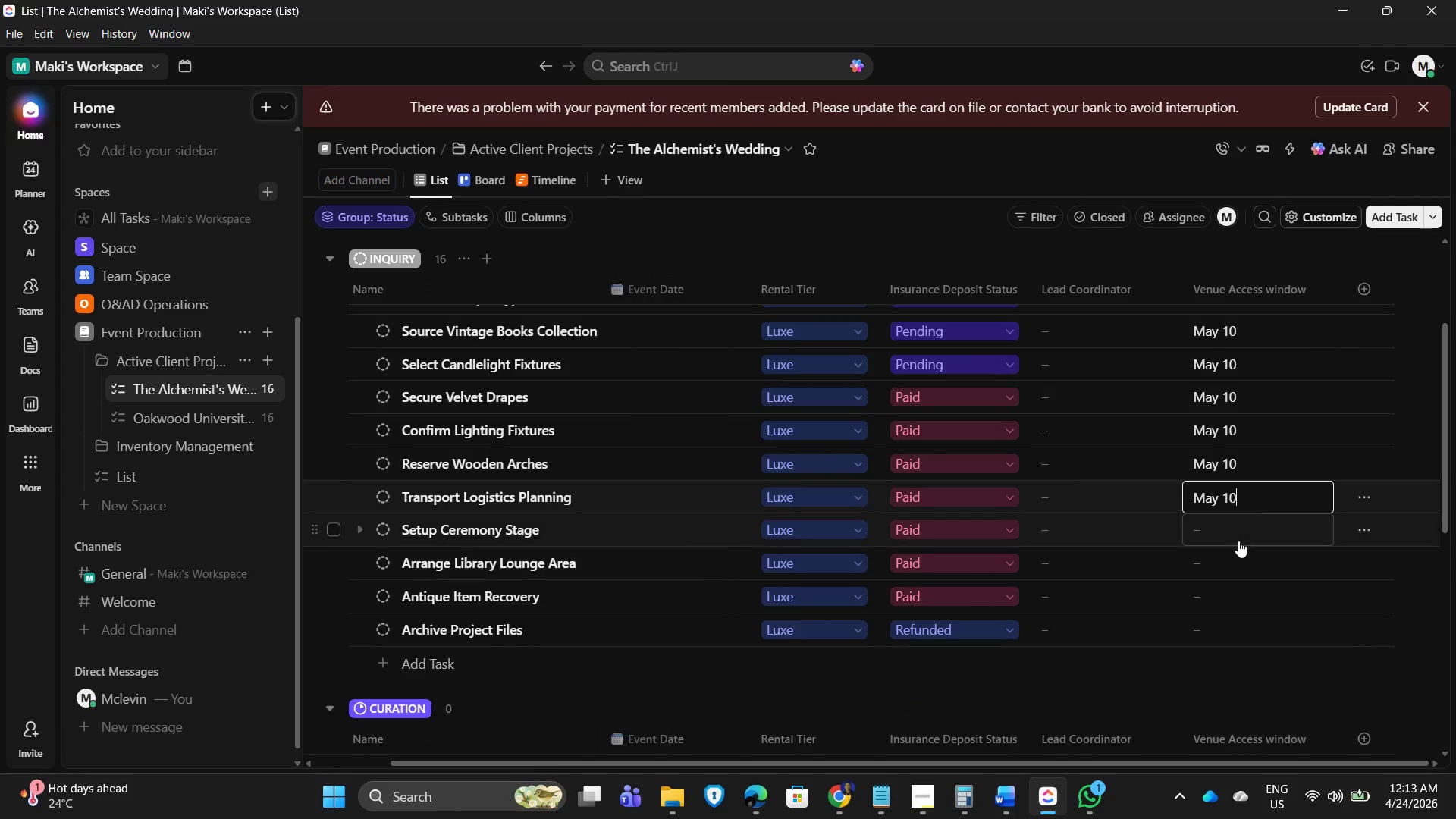 
left_click([1239, 532])
 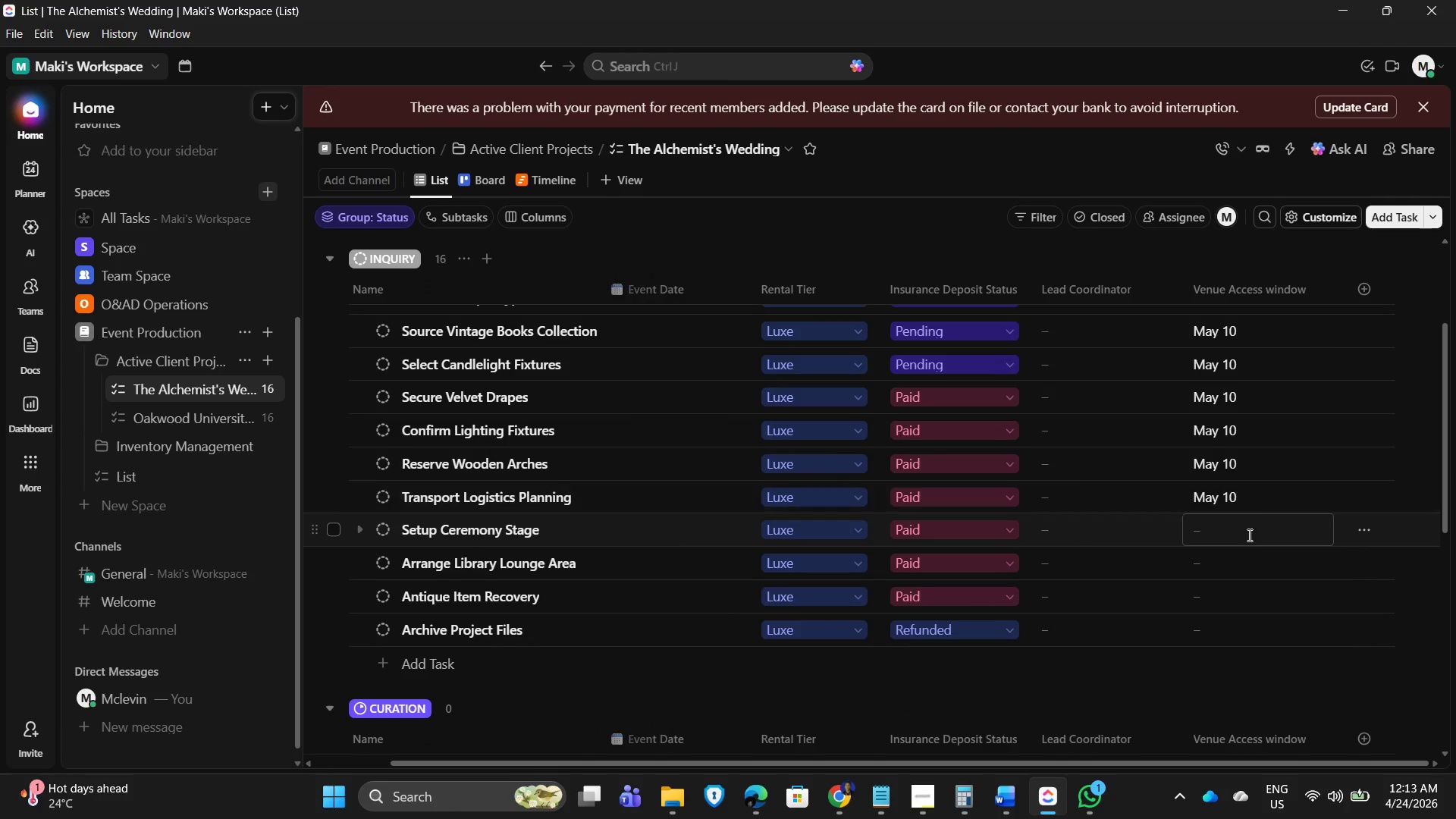 
key(Control+V)
 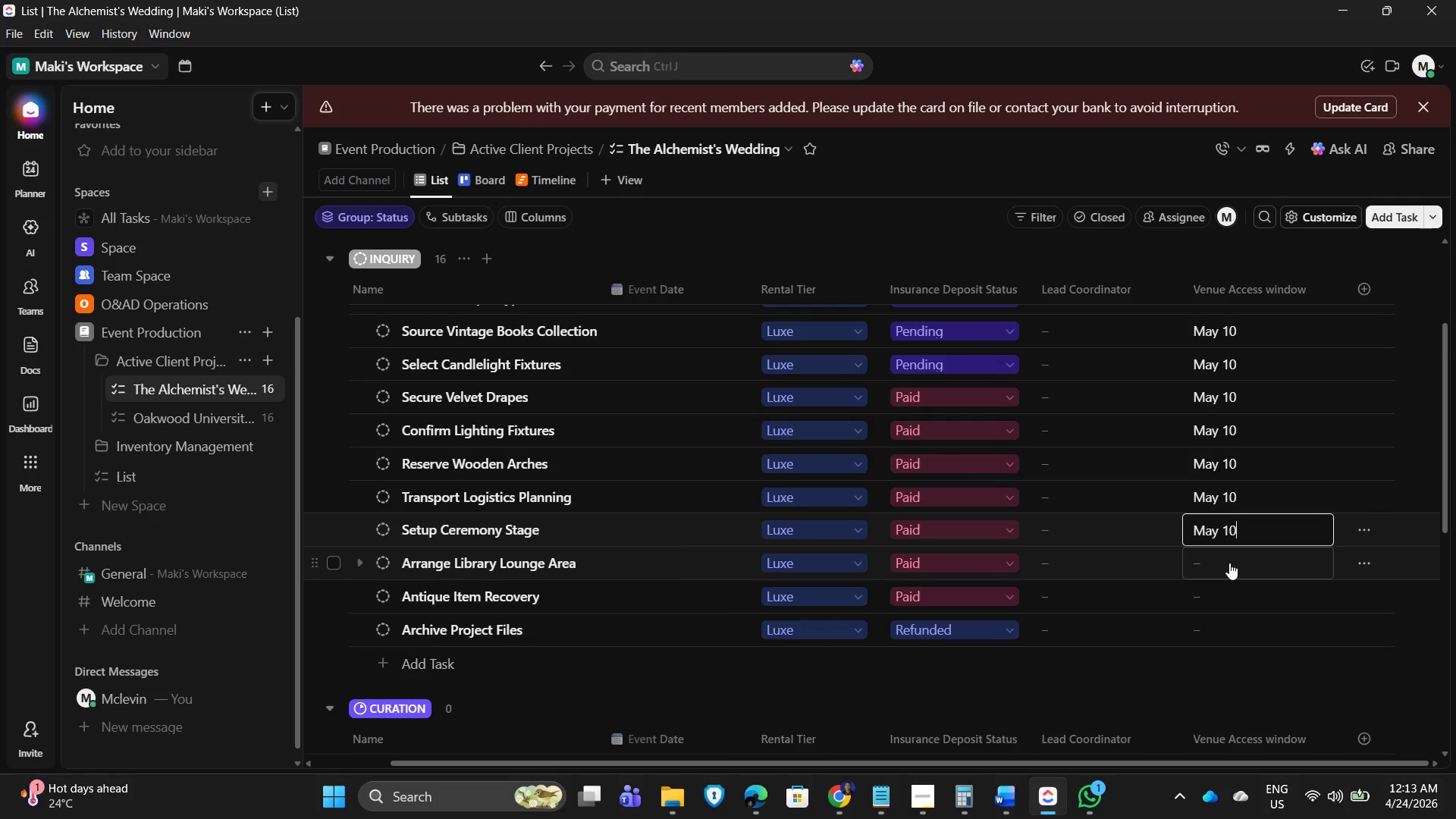 
wait(5.69)
 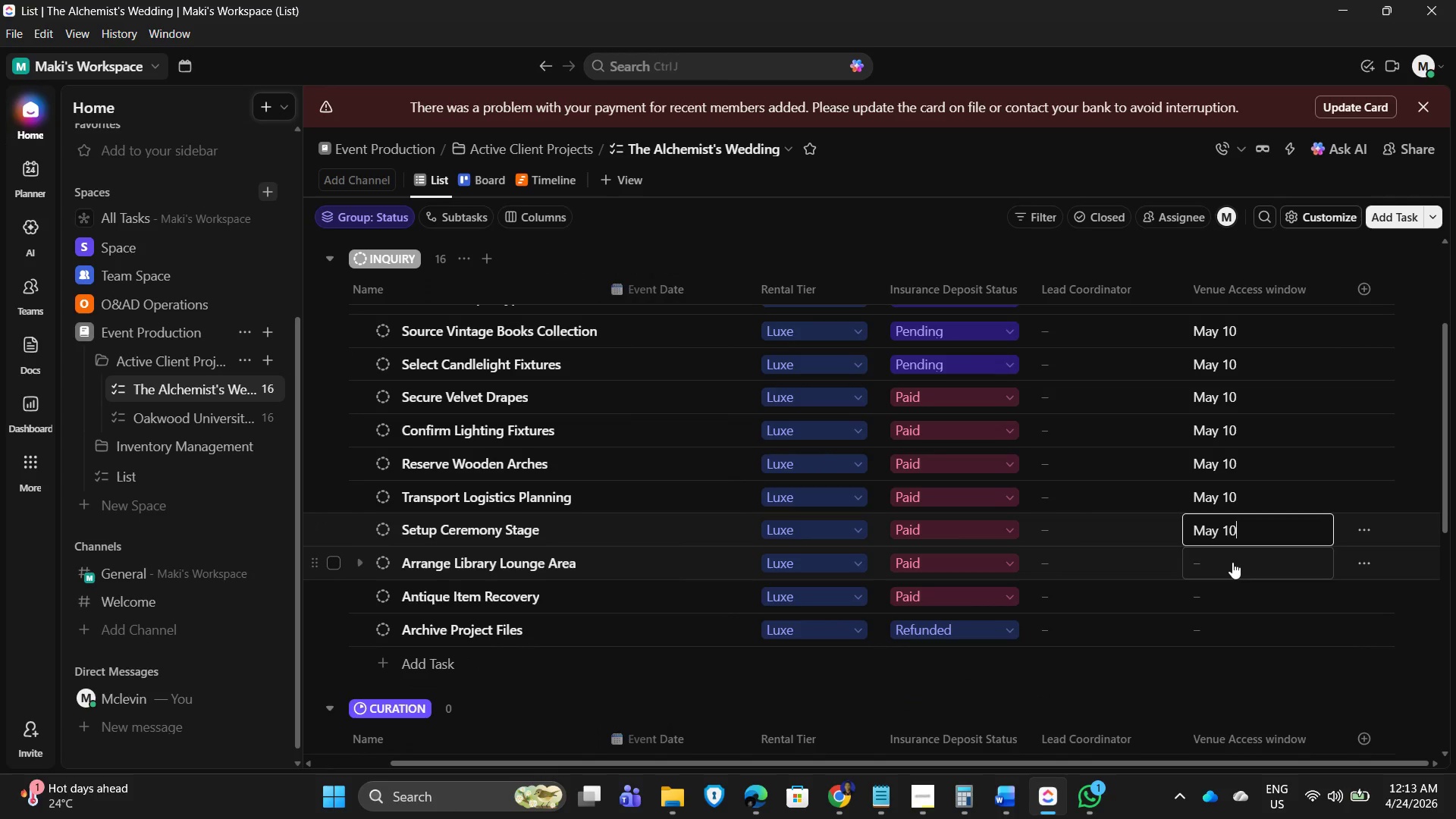 
left_click([1229, 563])
 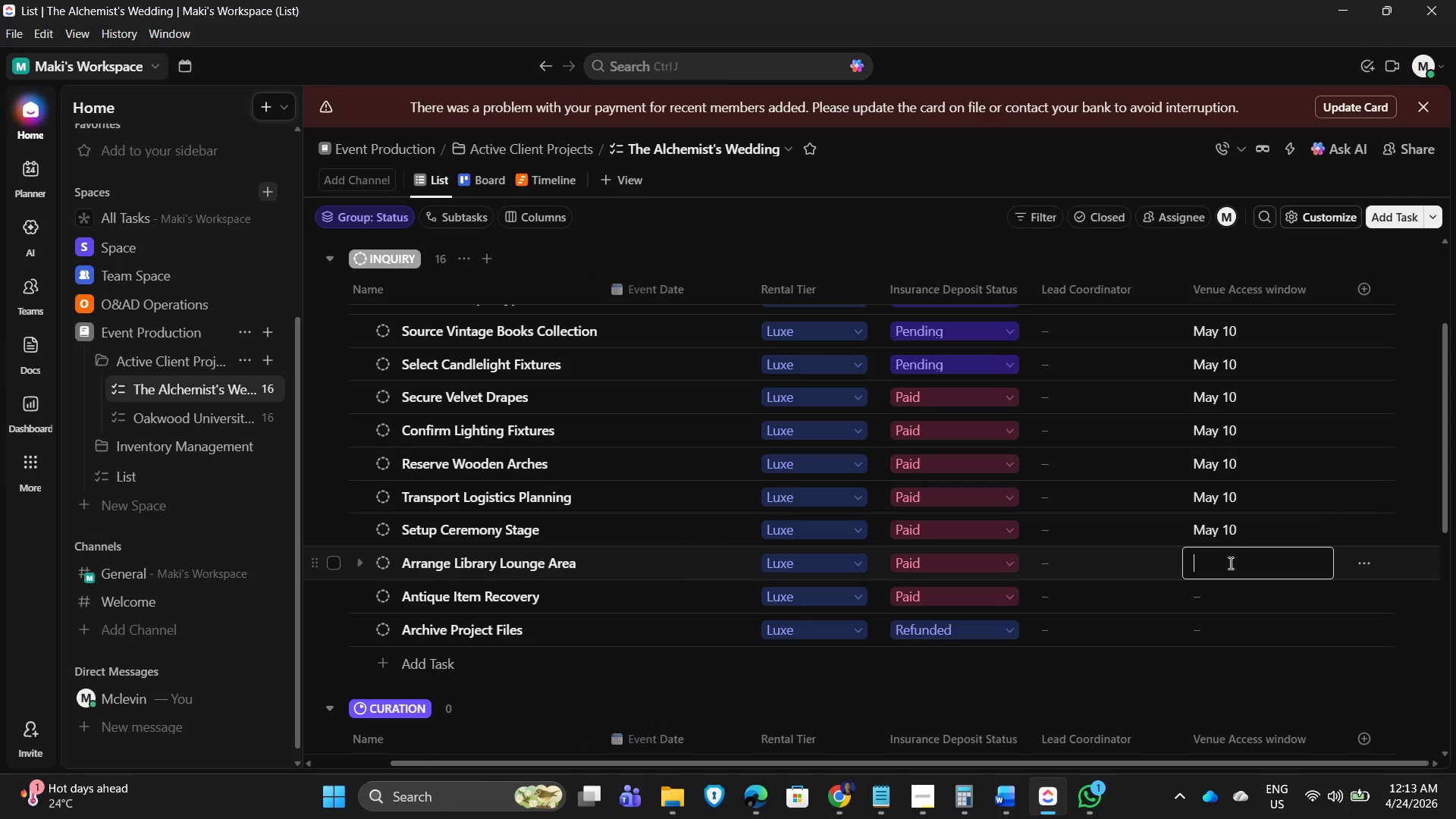 
key(Control+V)
 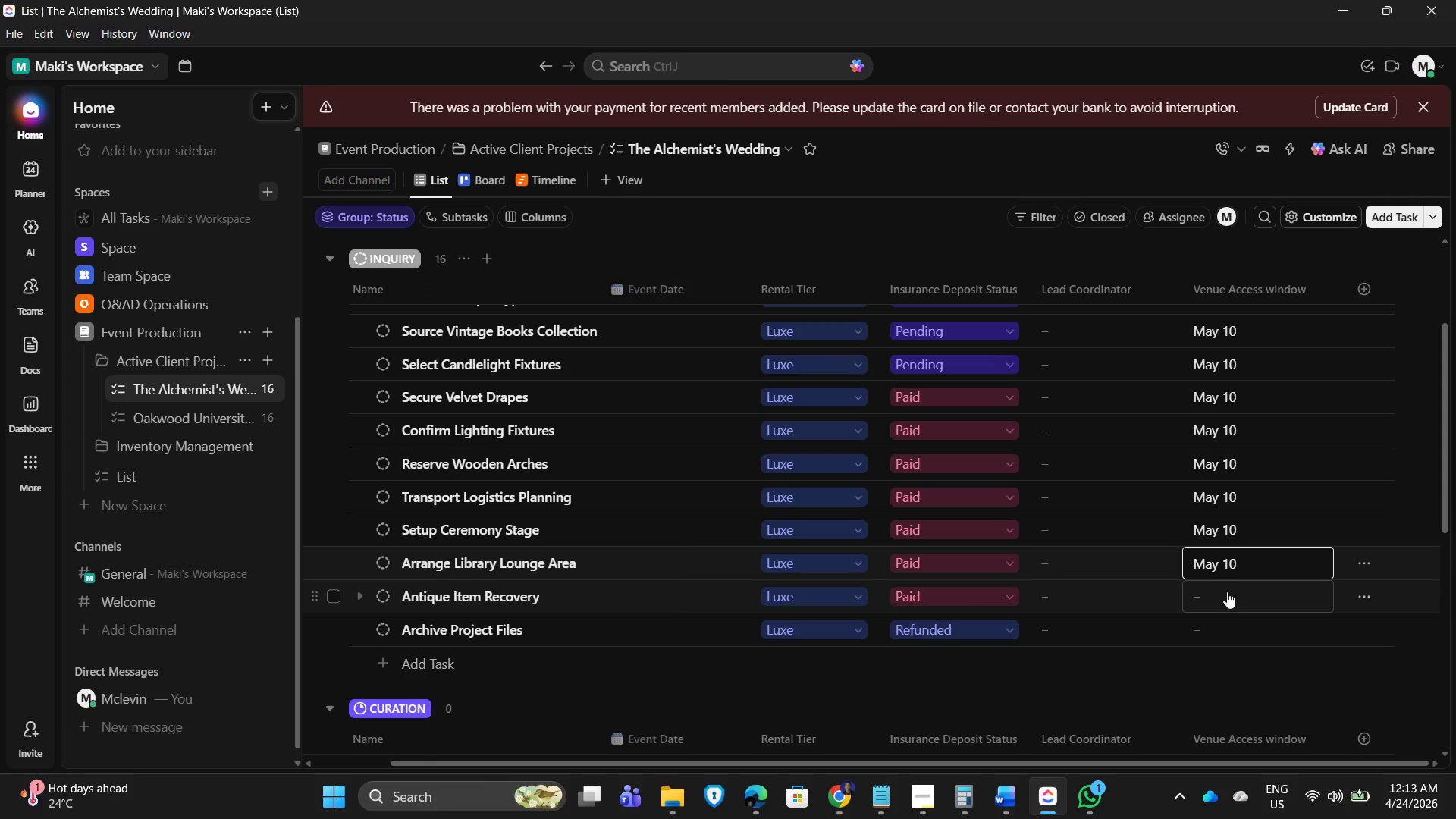 
key(Control+V)
 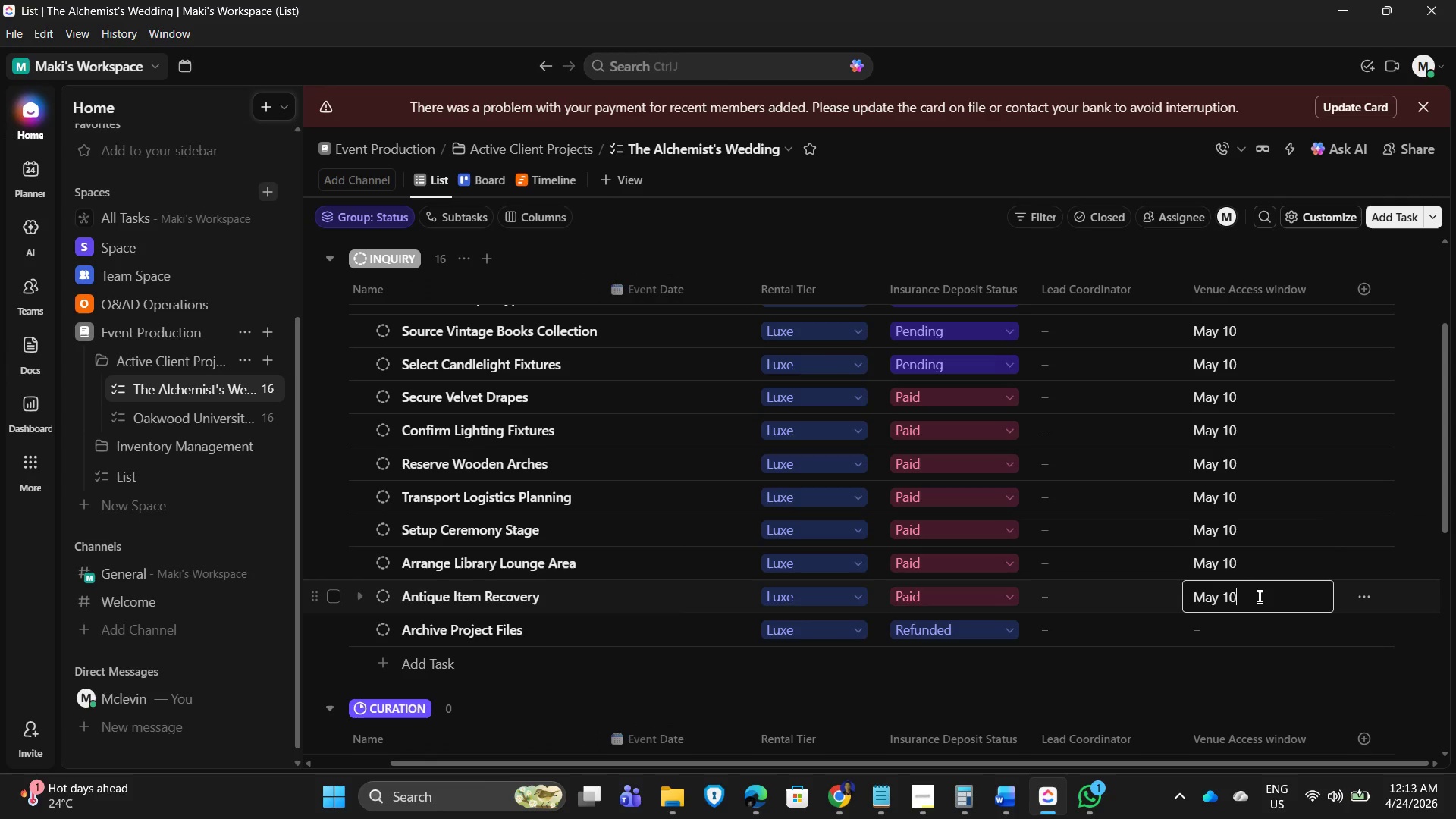 
left_click([1258, 597])
 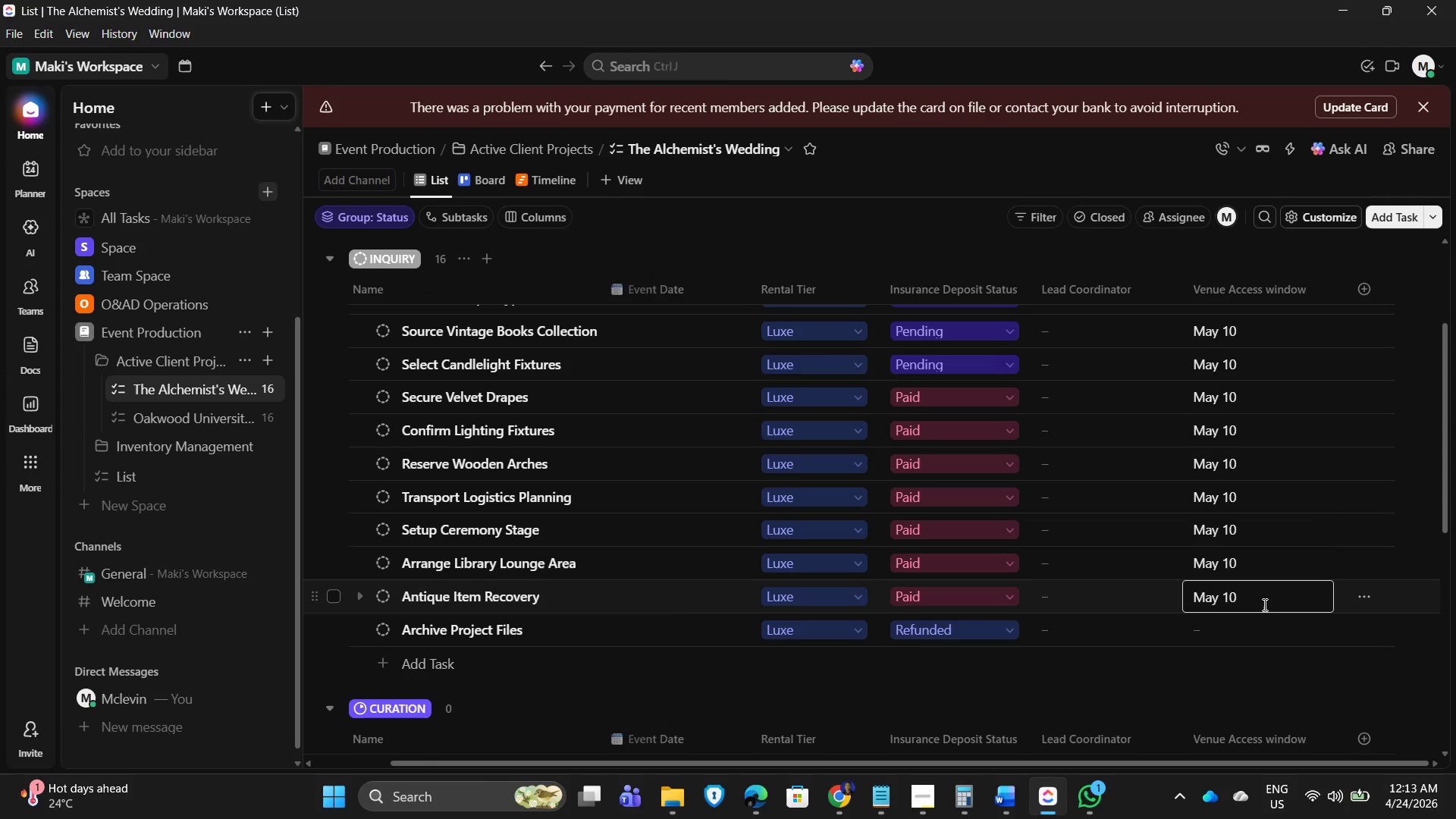 
key(Backspace)
 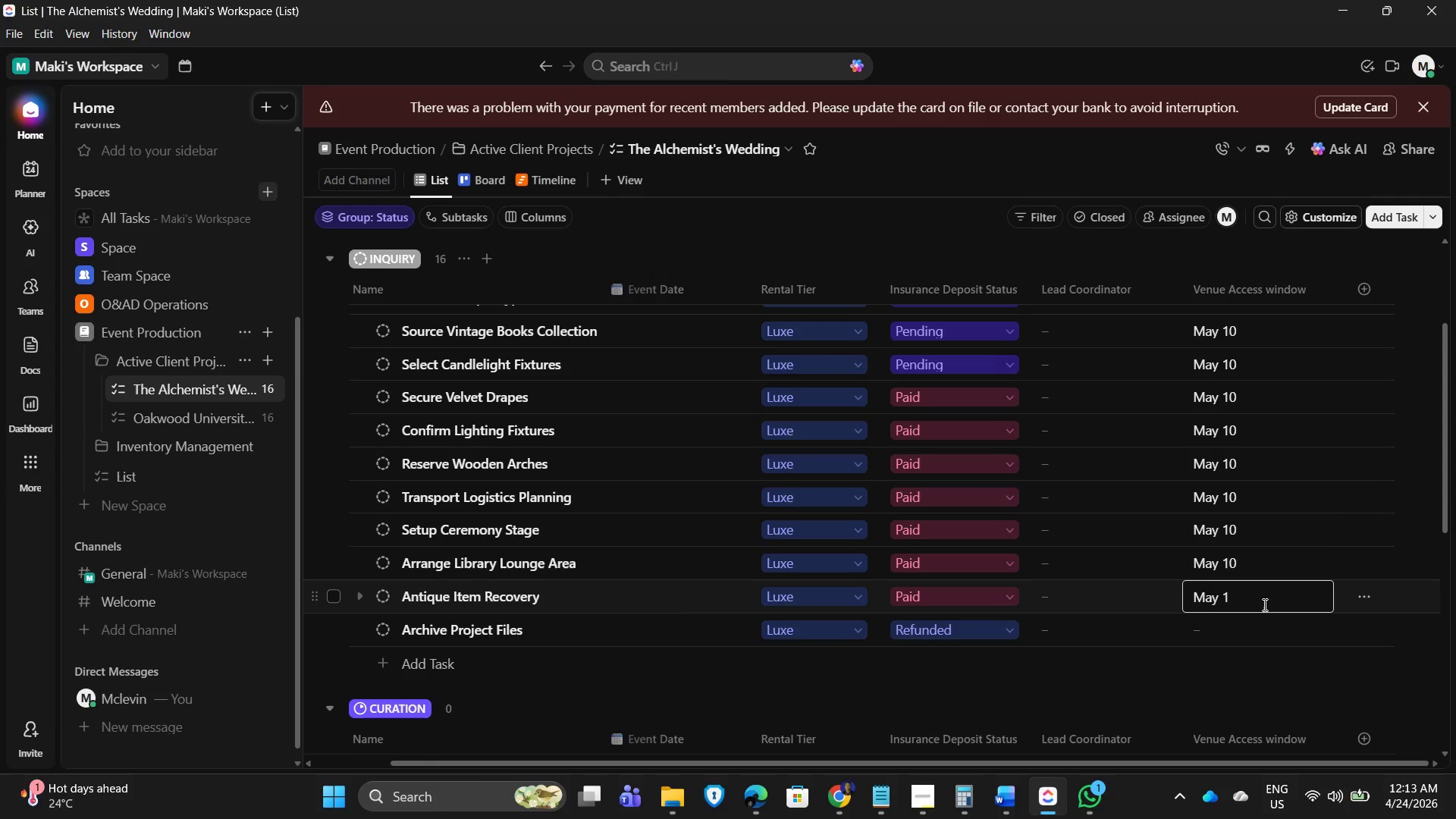 
key(Numpad3)
 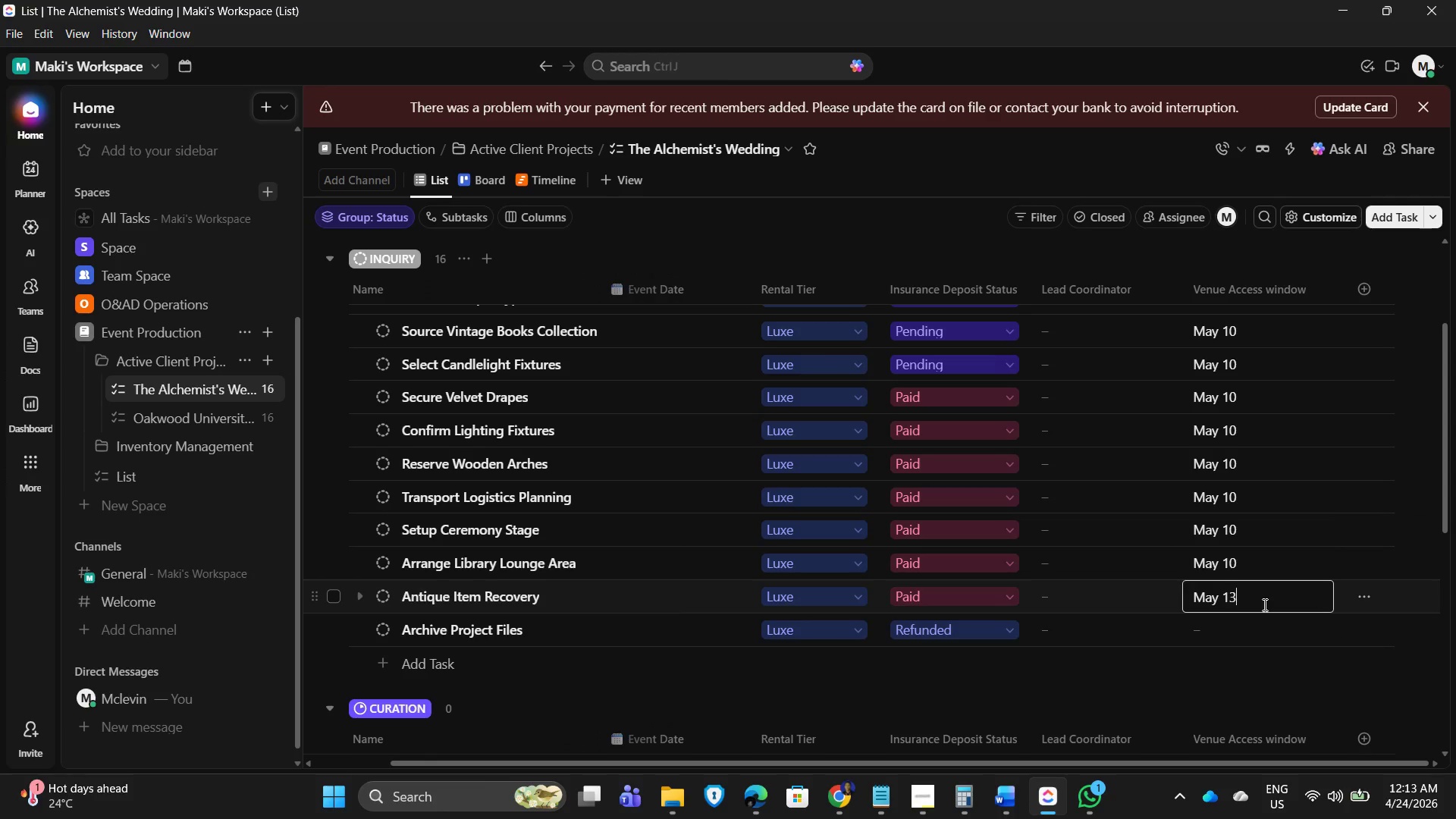 
key(NumpadEnter)
 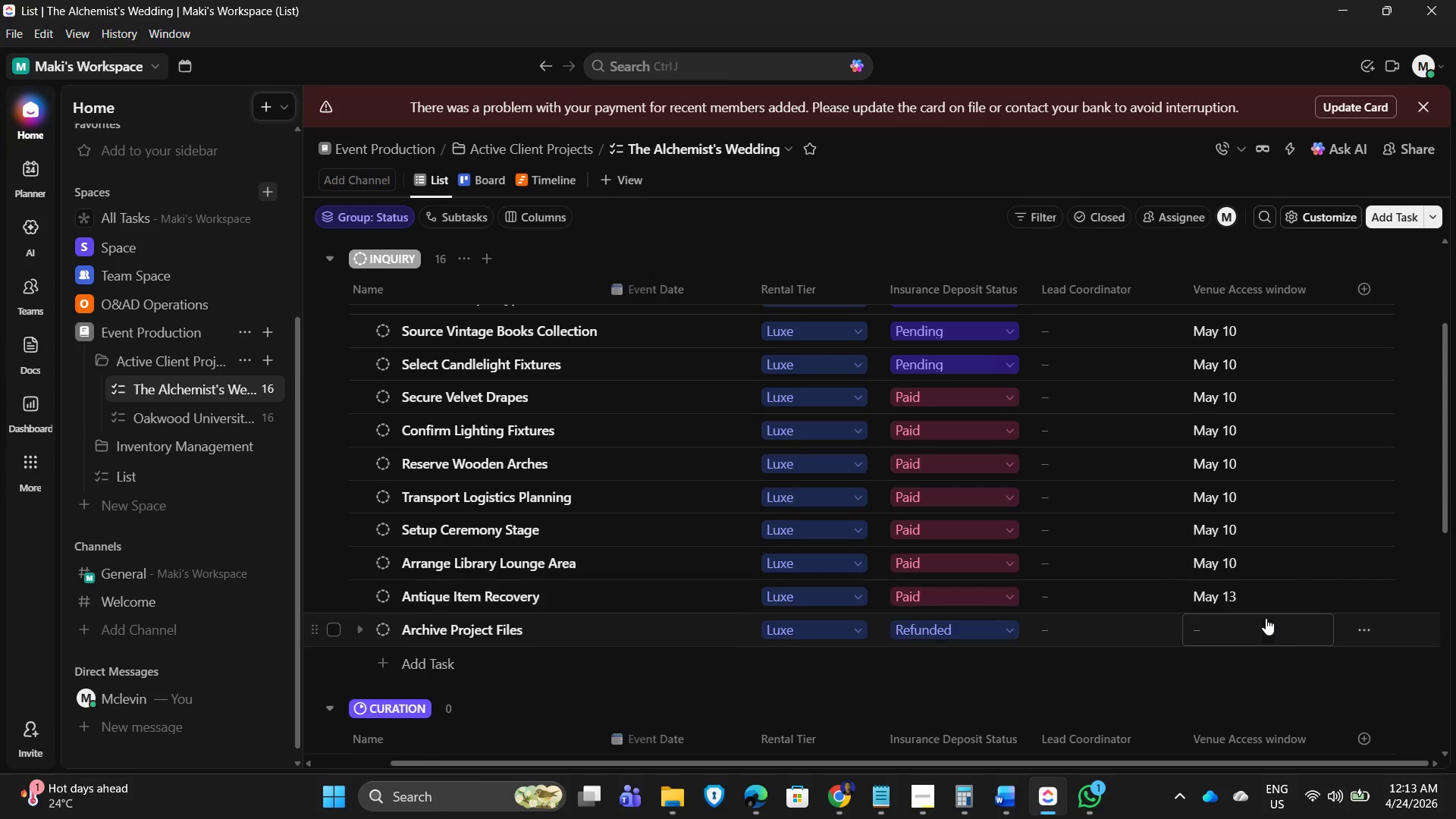 
left_click([1240, 635])
 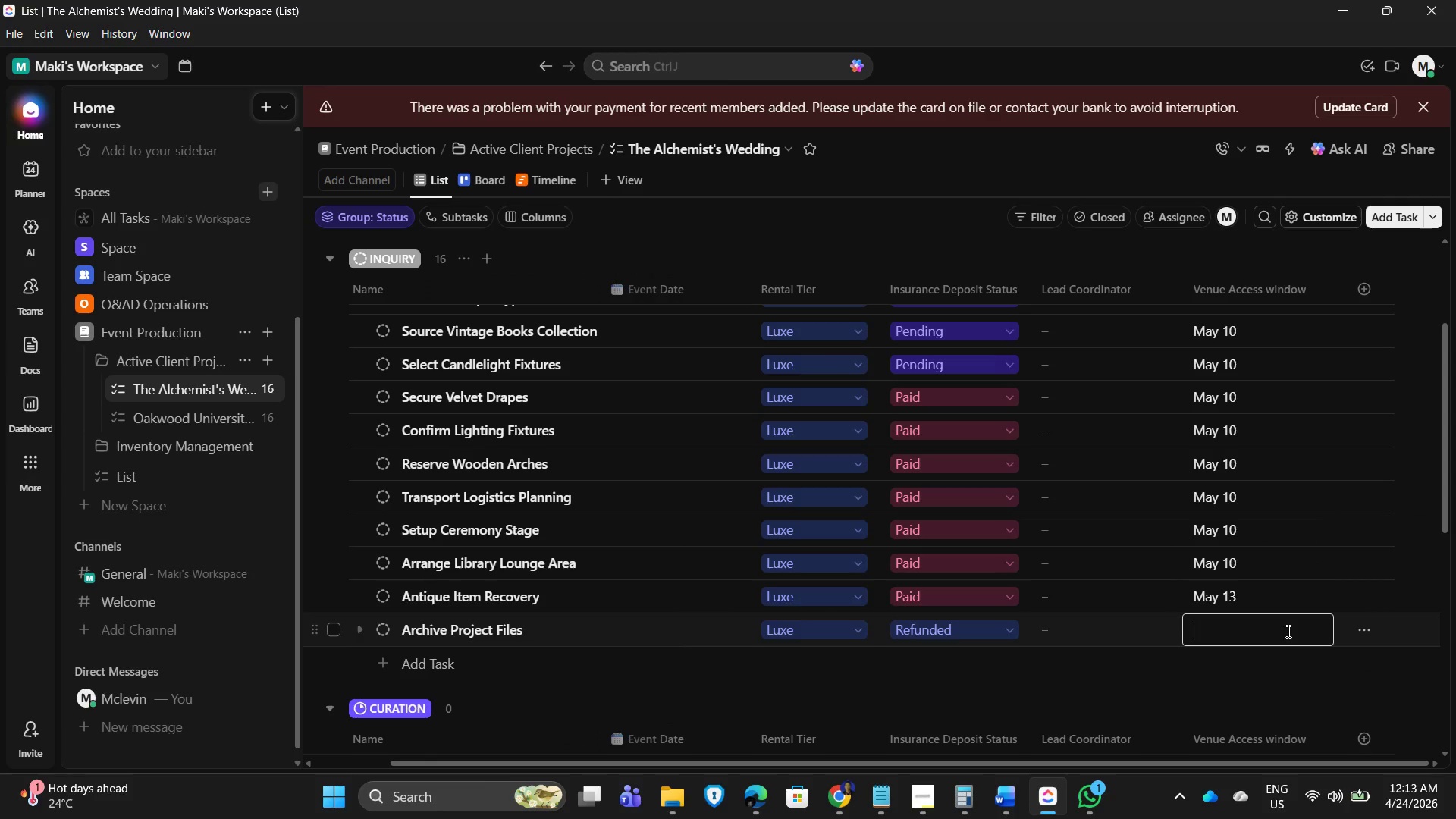 
key(Control+V)
 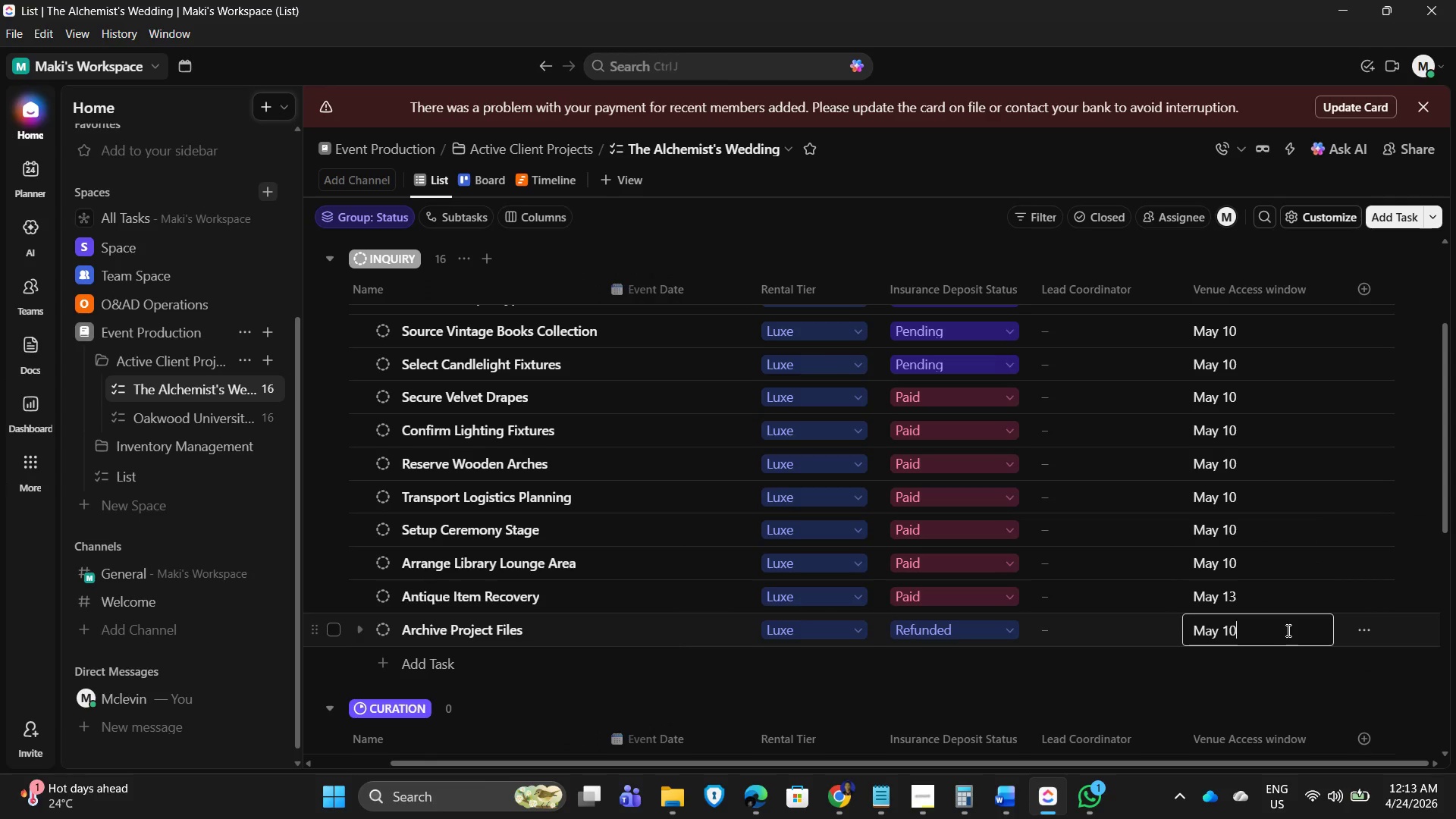 
left_click([1287, 630])
 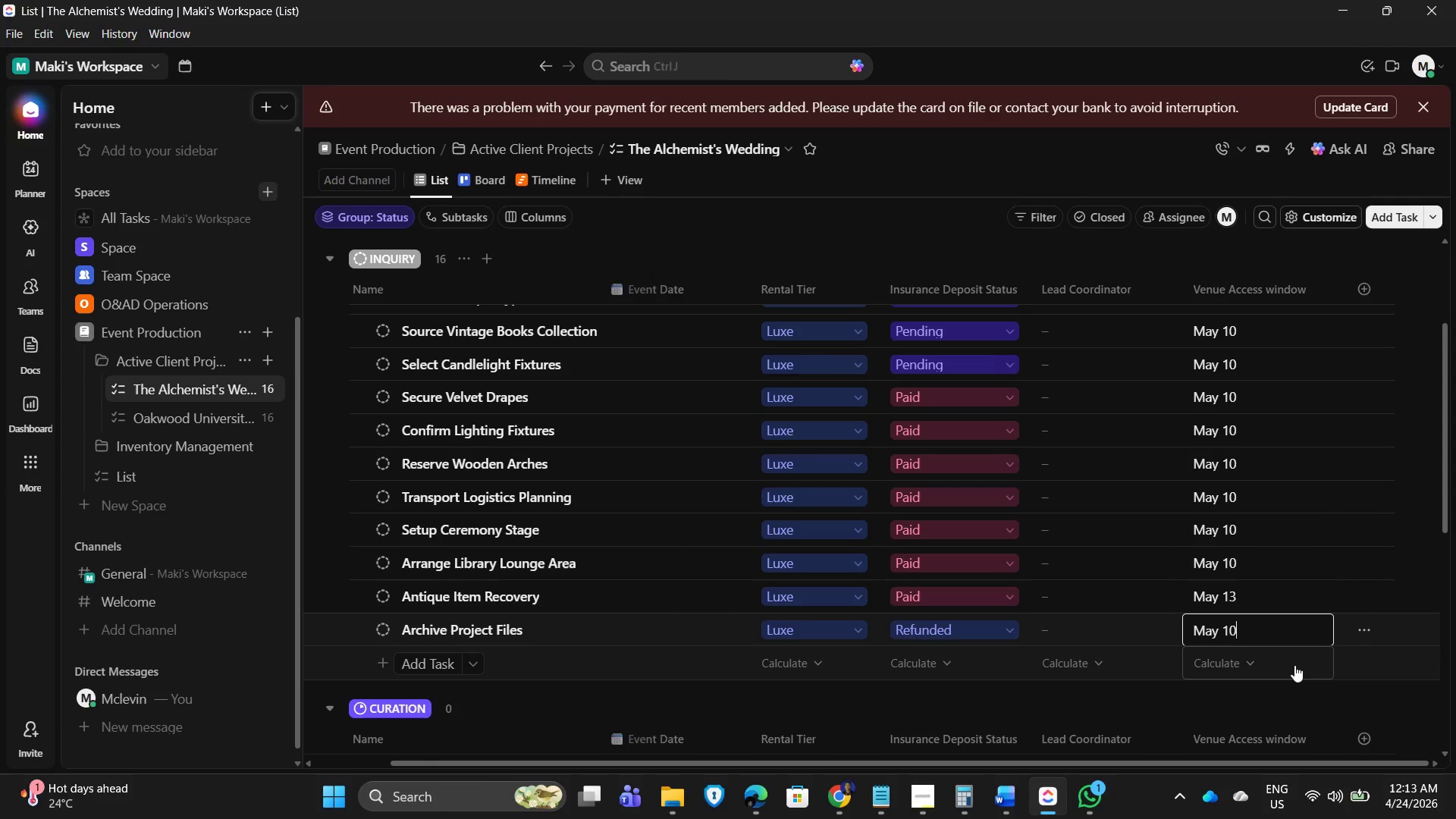 
key(Backspace)
 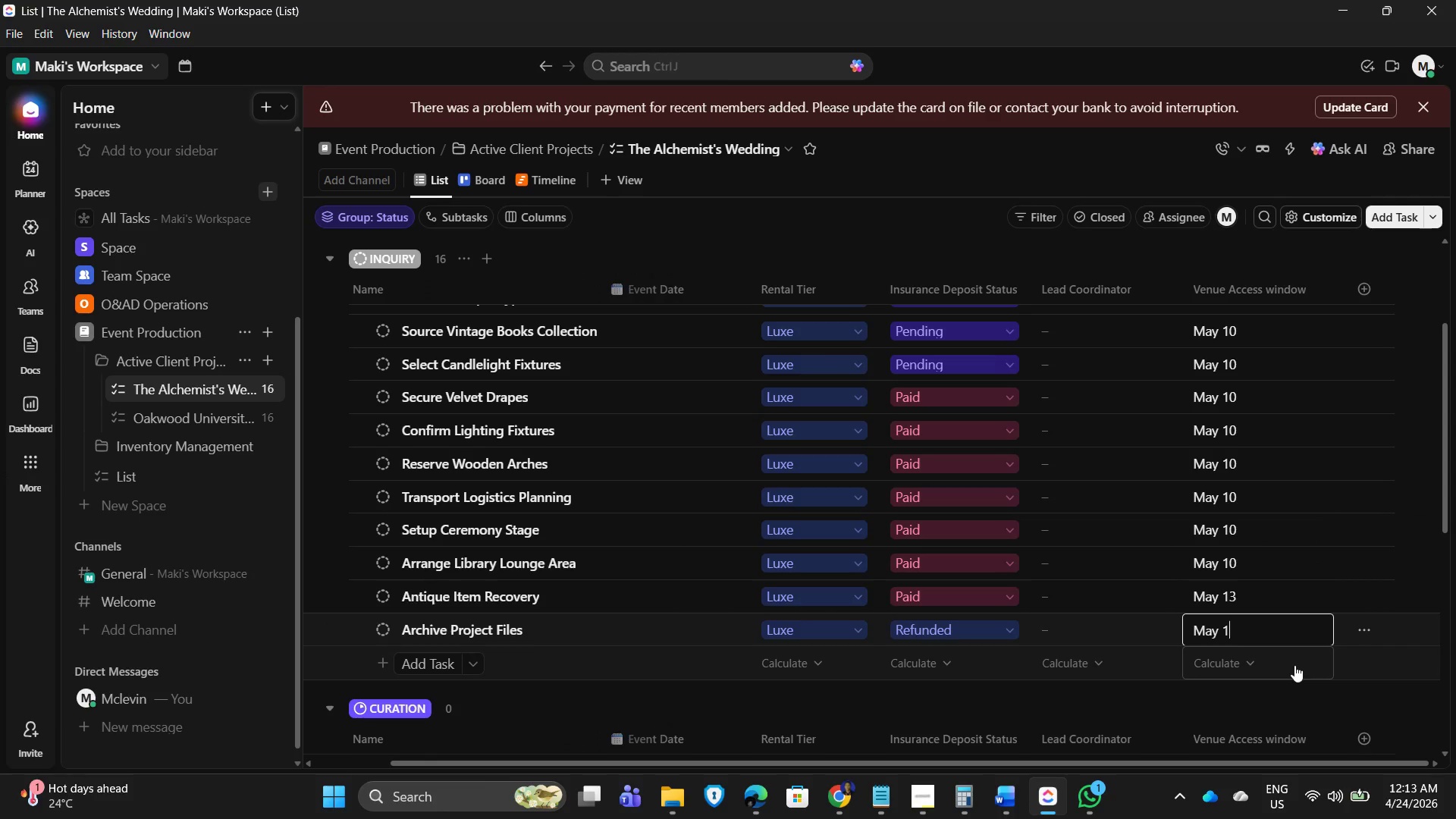 
key(Numpad4)
 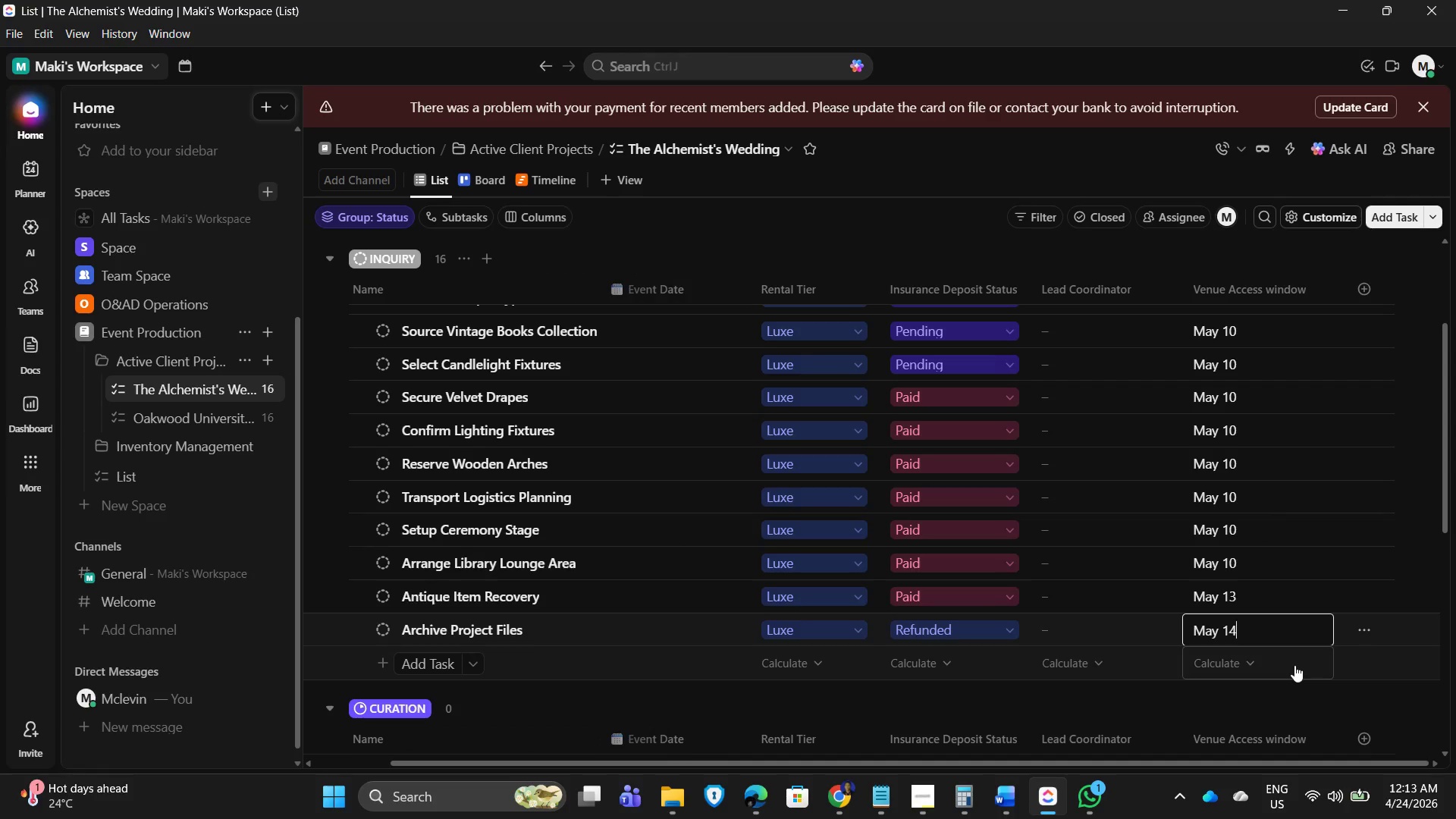 
key(NumpadEnter)
 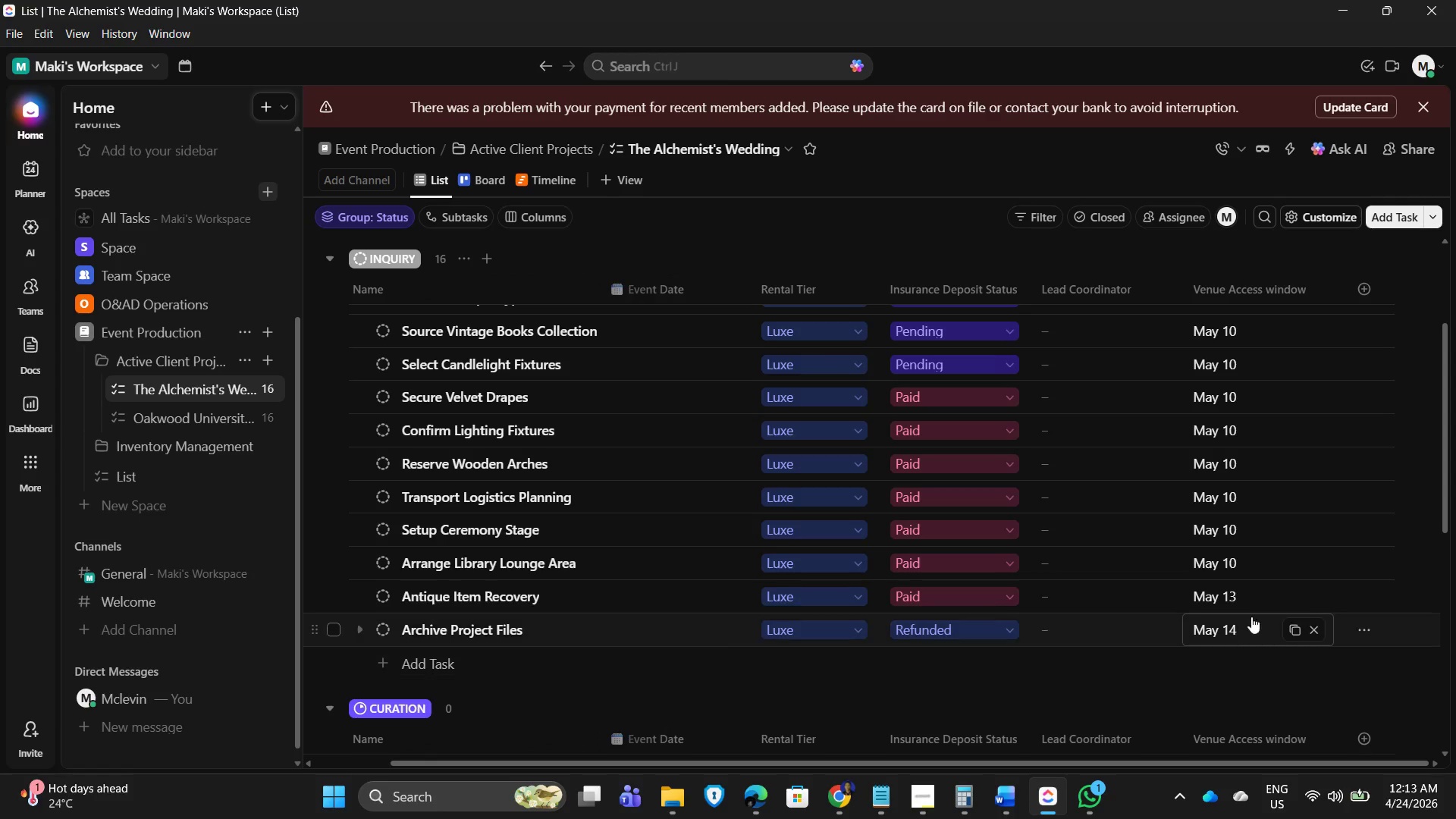 
scroll: coordinate [838, 553], scroll_direction: down, amount: 4.0
 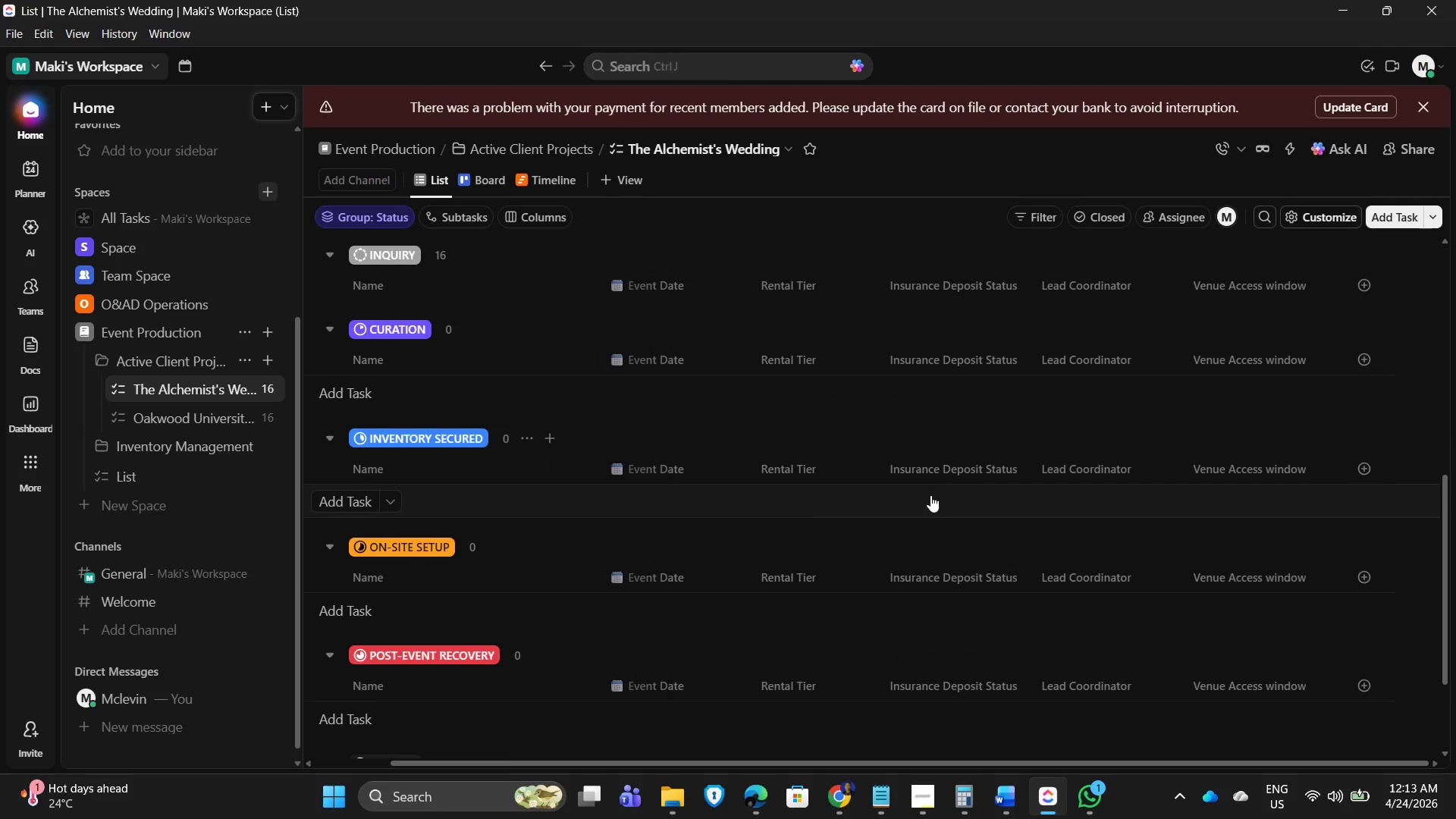 
scroll: coordinate [673, 528], scroll_direction: up, amount: 4.0
 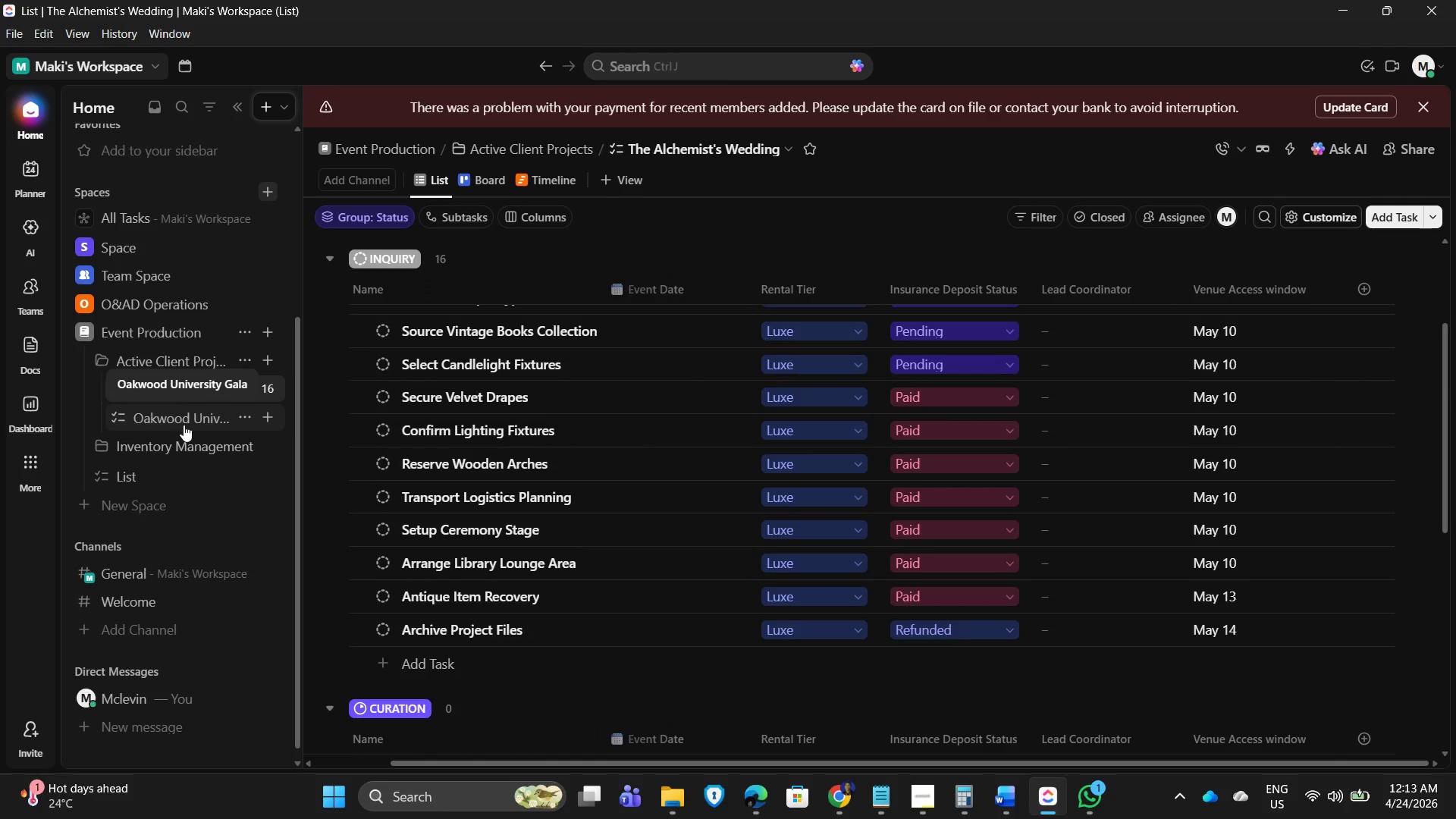 
left_click([187, 426])
 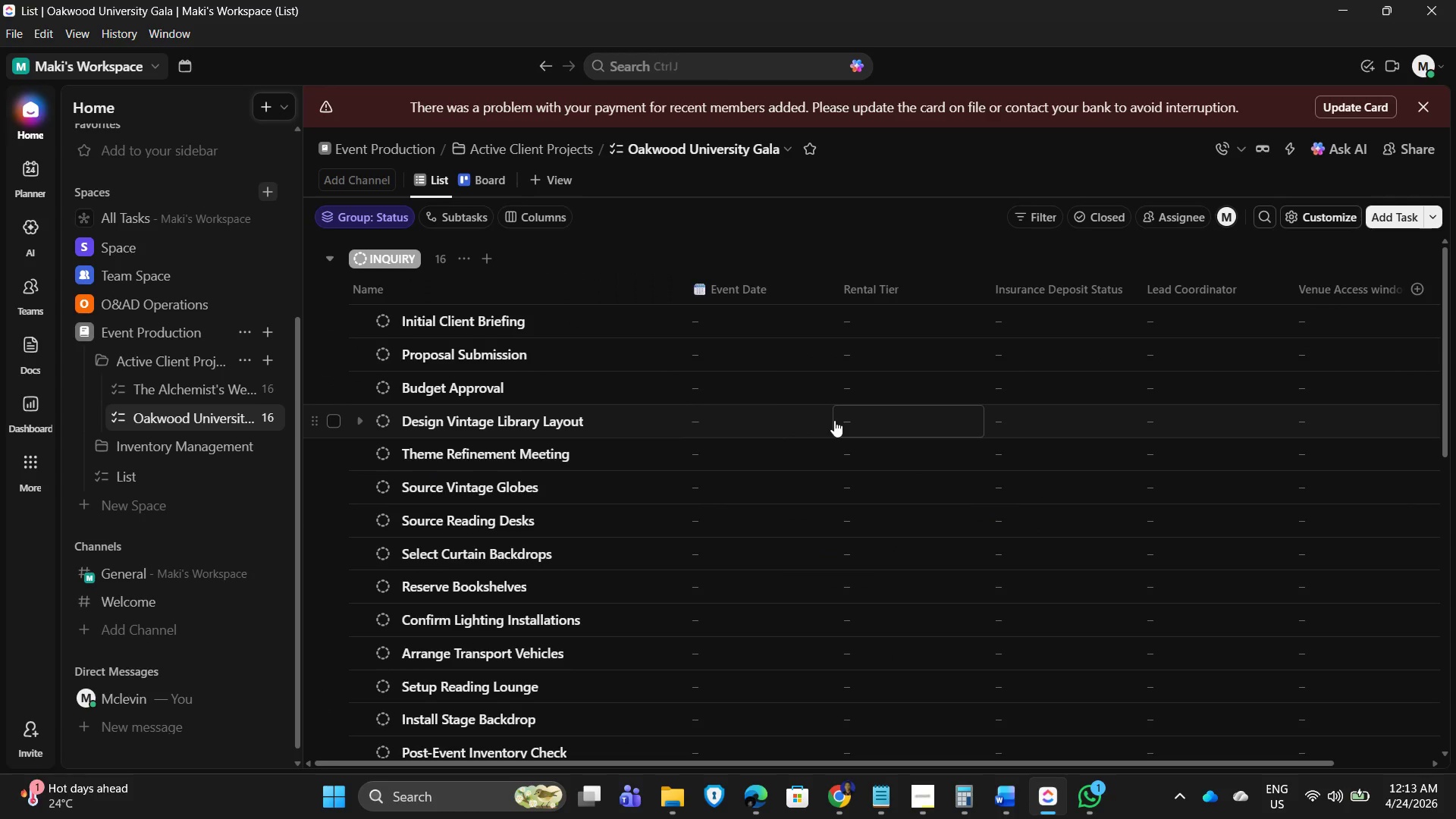 
wait(7.31)
 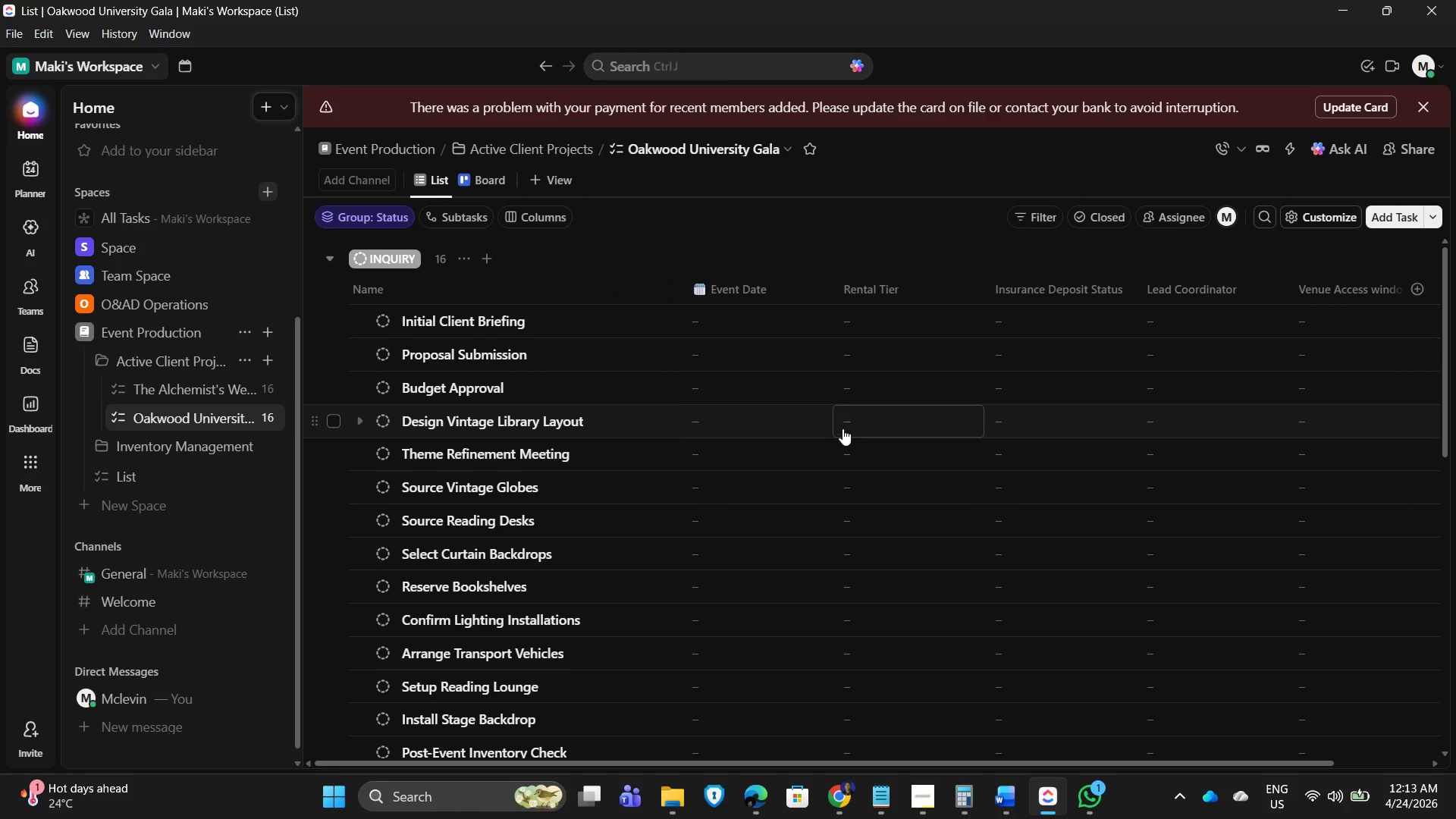 
left_click([717, 324])
 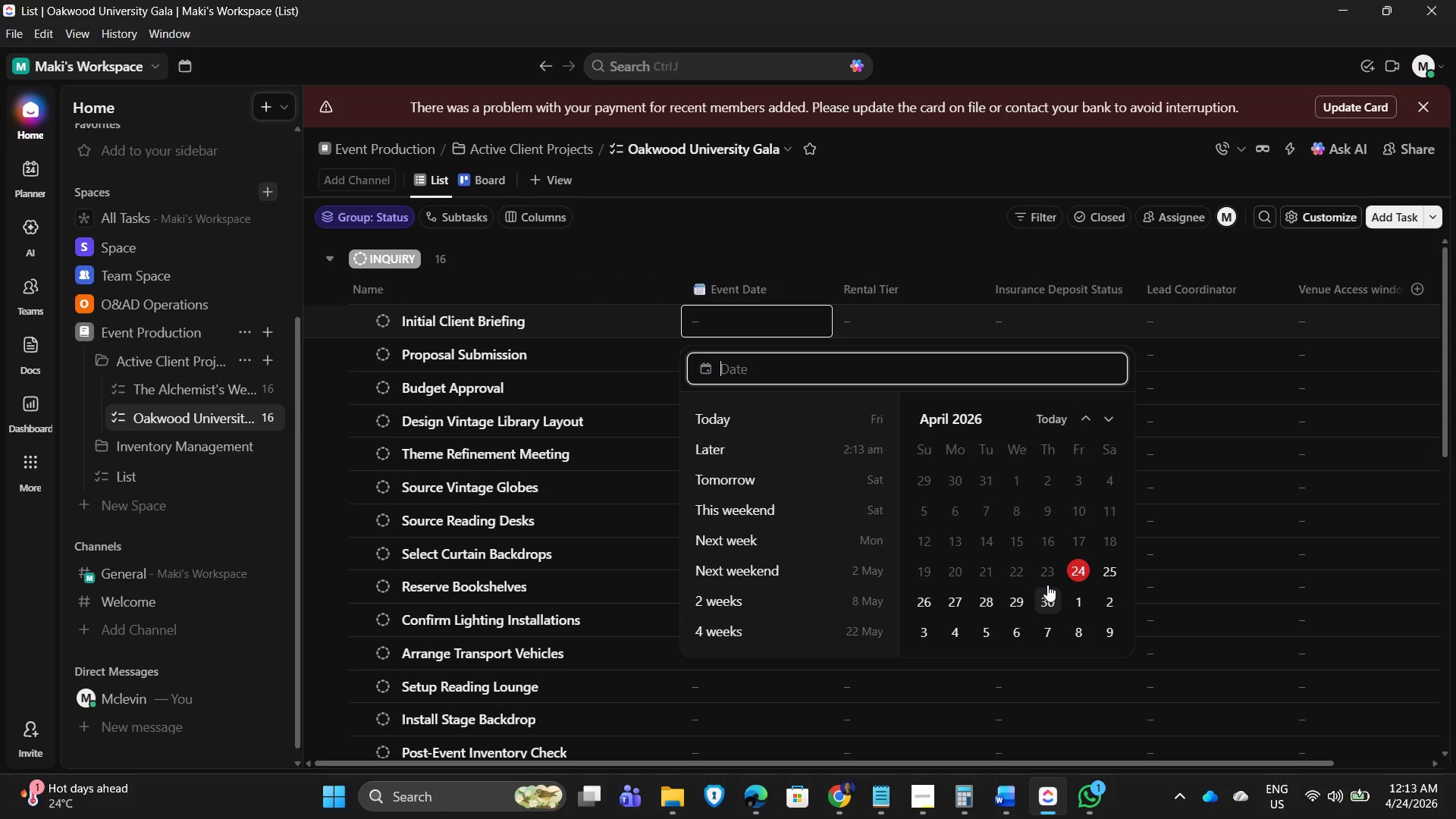 
scroll: coordinate [1046, 577], scroll_direction: down, amount: 2.0
 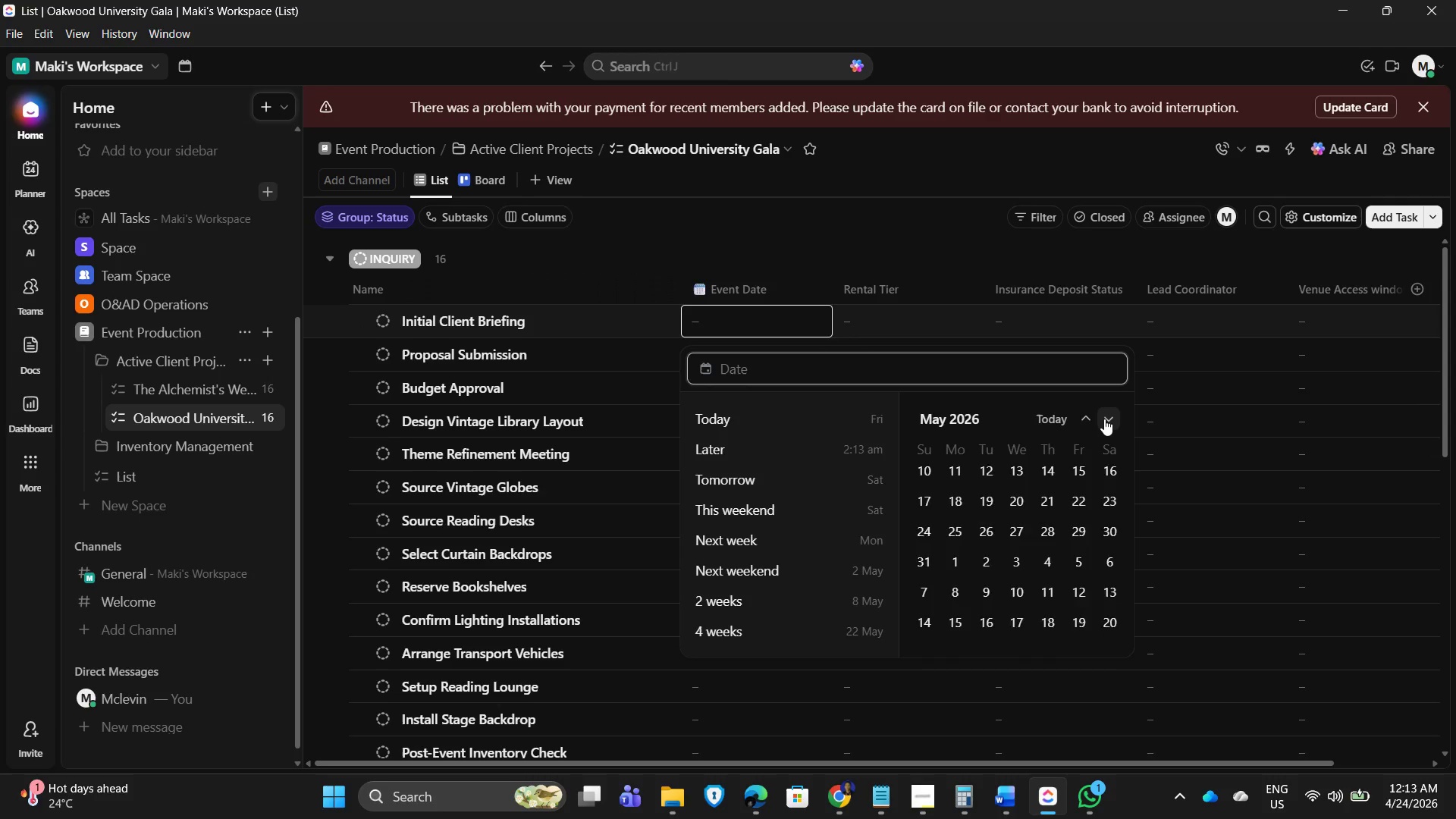 
double_click([1104, 419])
 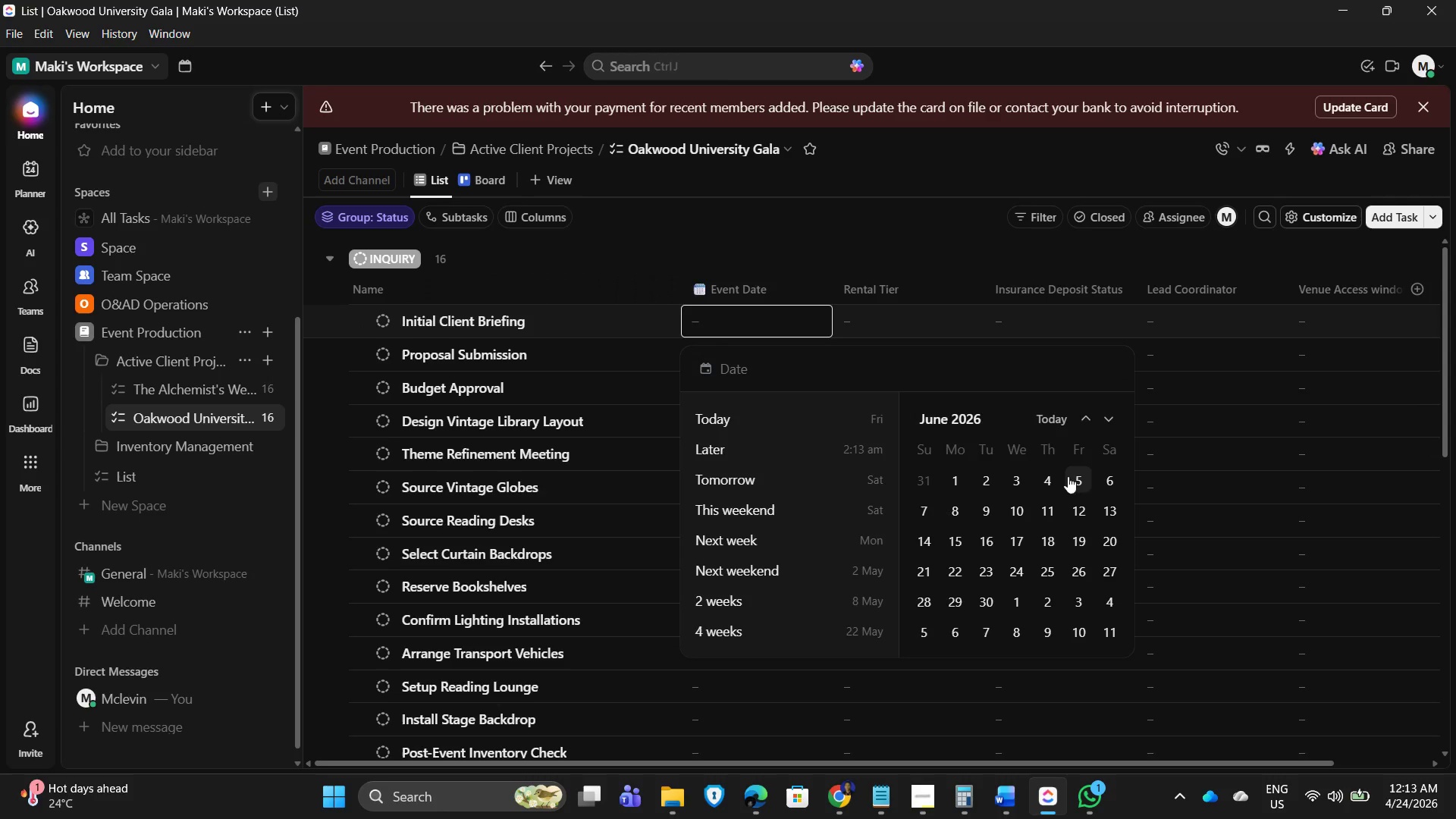 
left_click([1078, 478])
 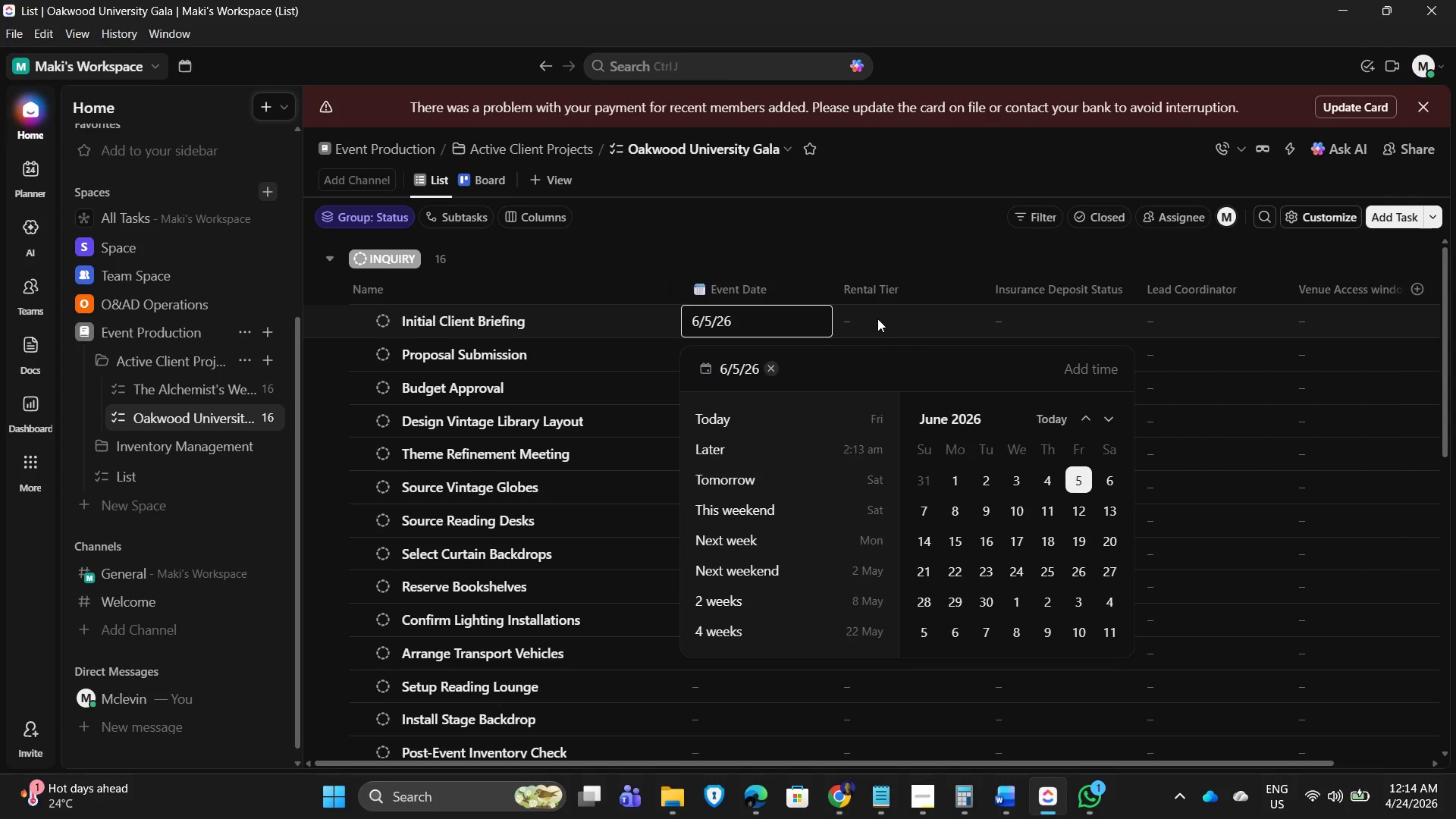 
wait(5.45)
 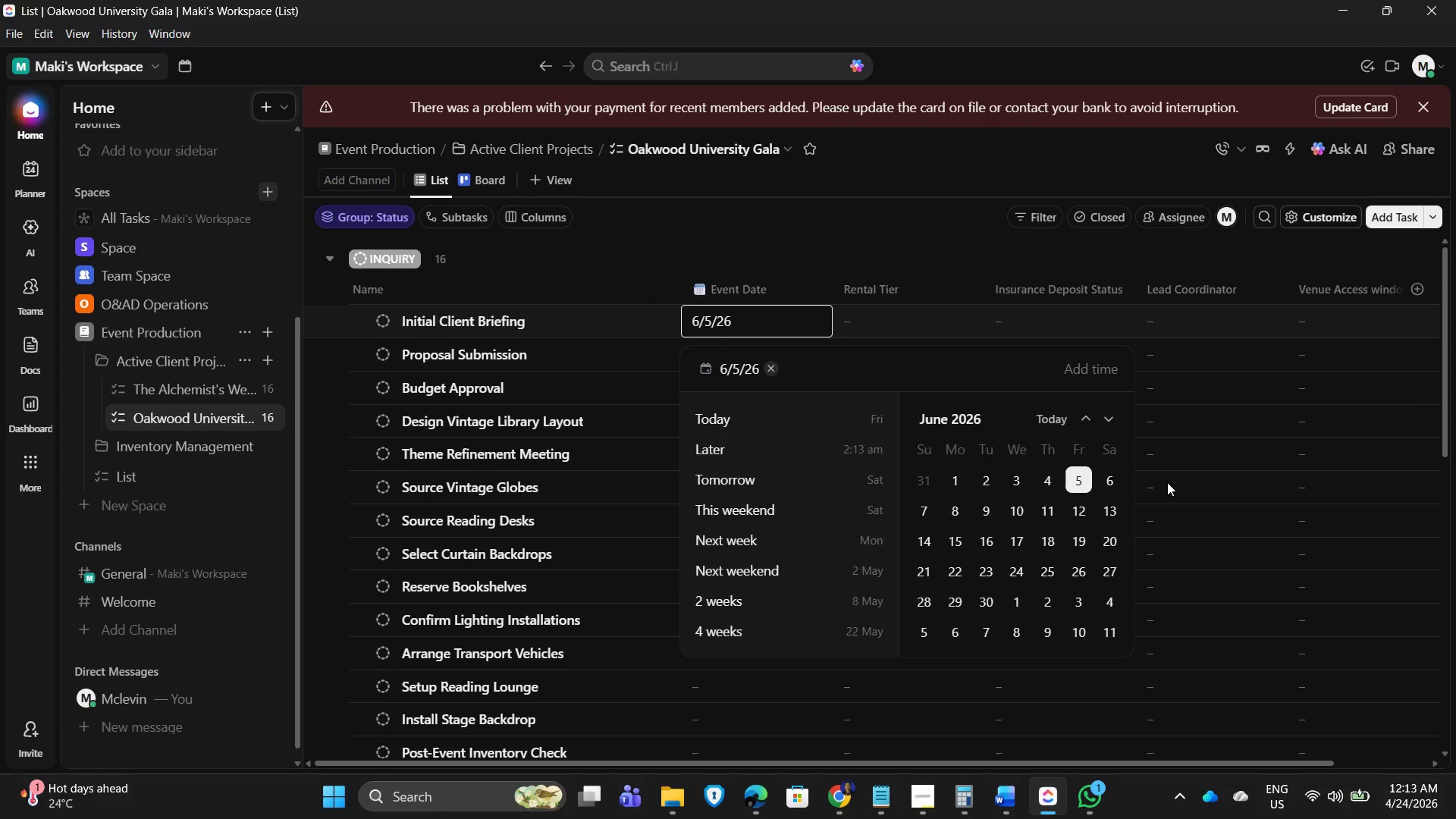 
left_click([877, 318])
 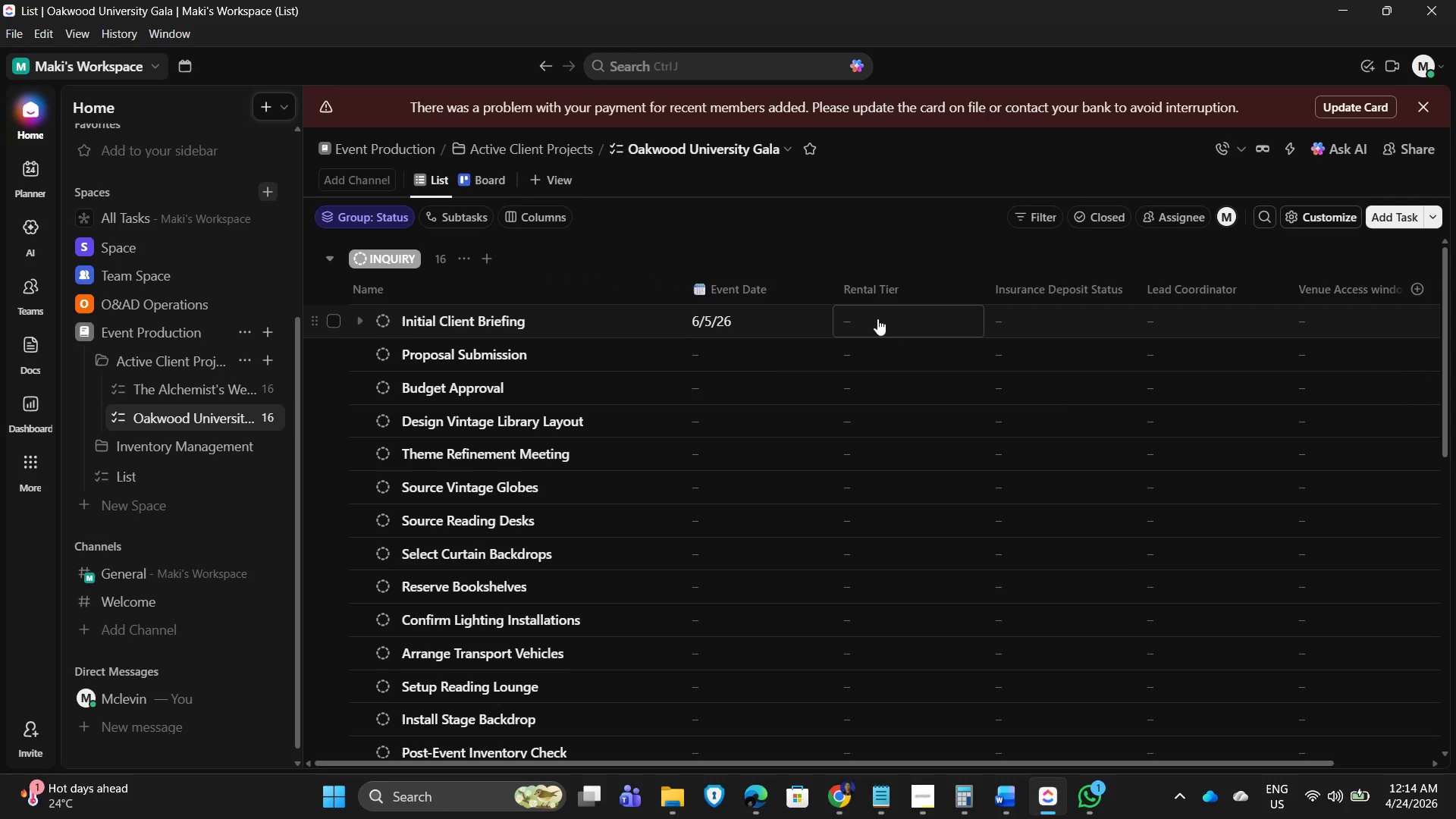 
left_click([877, 318])
 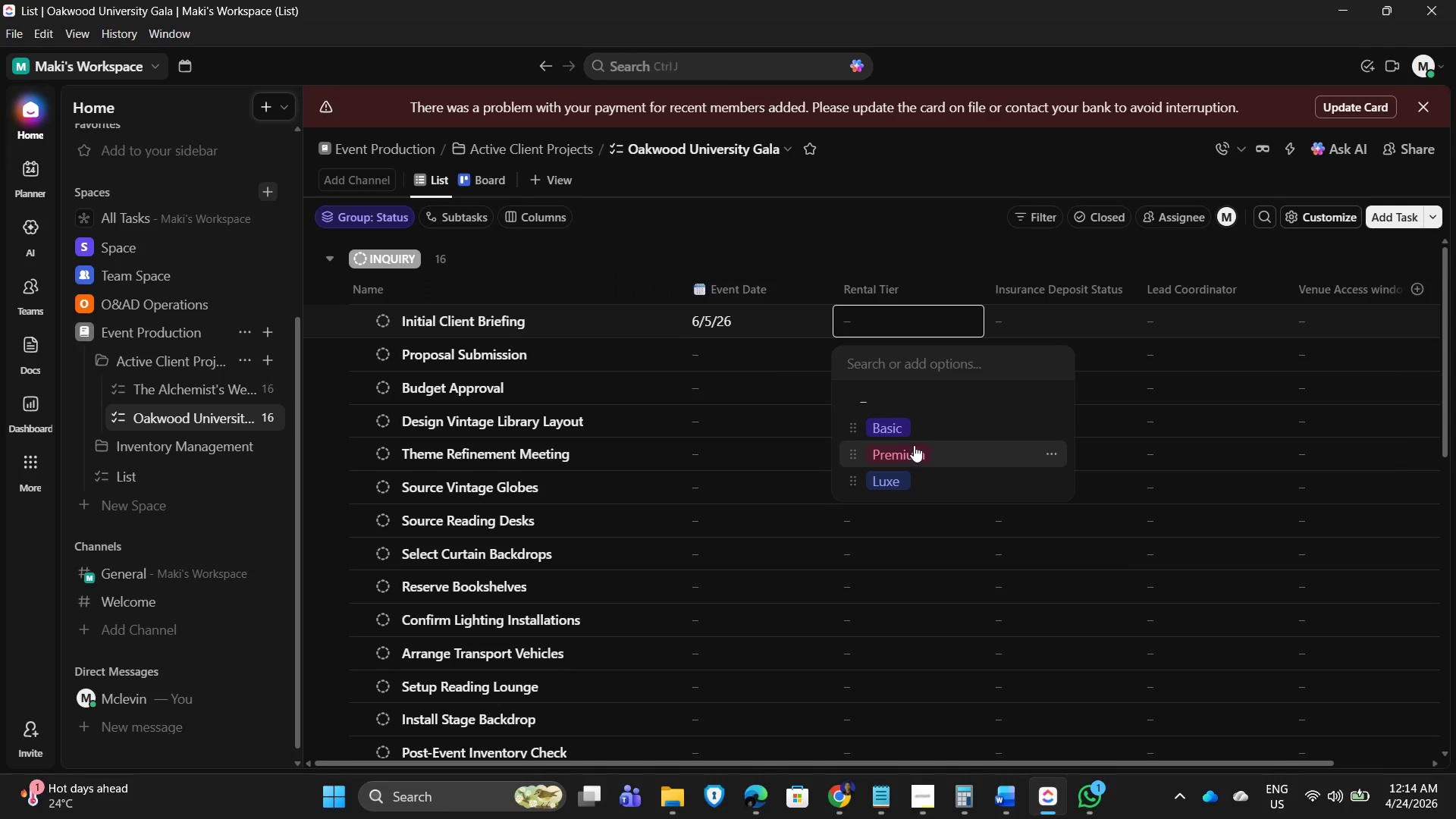 
left_click([915, 447])
 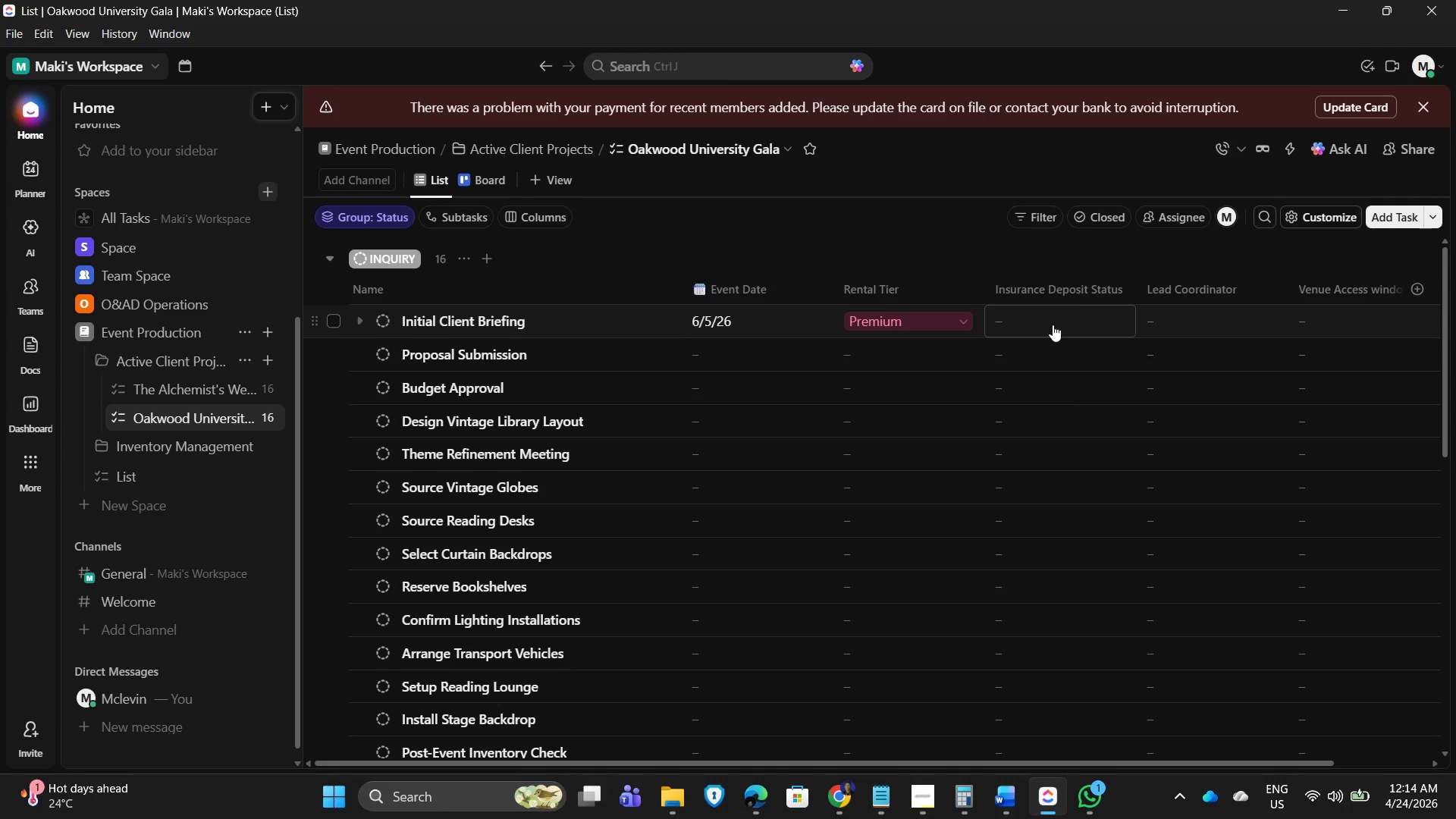 
left_click([1052, 324])
 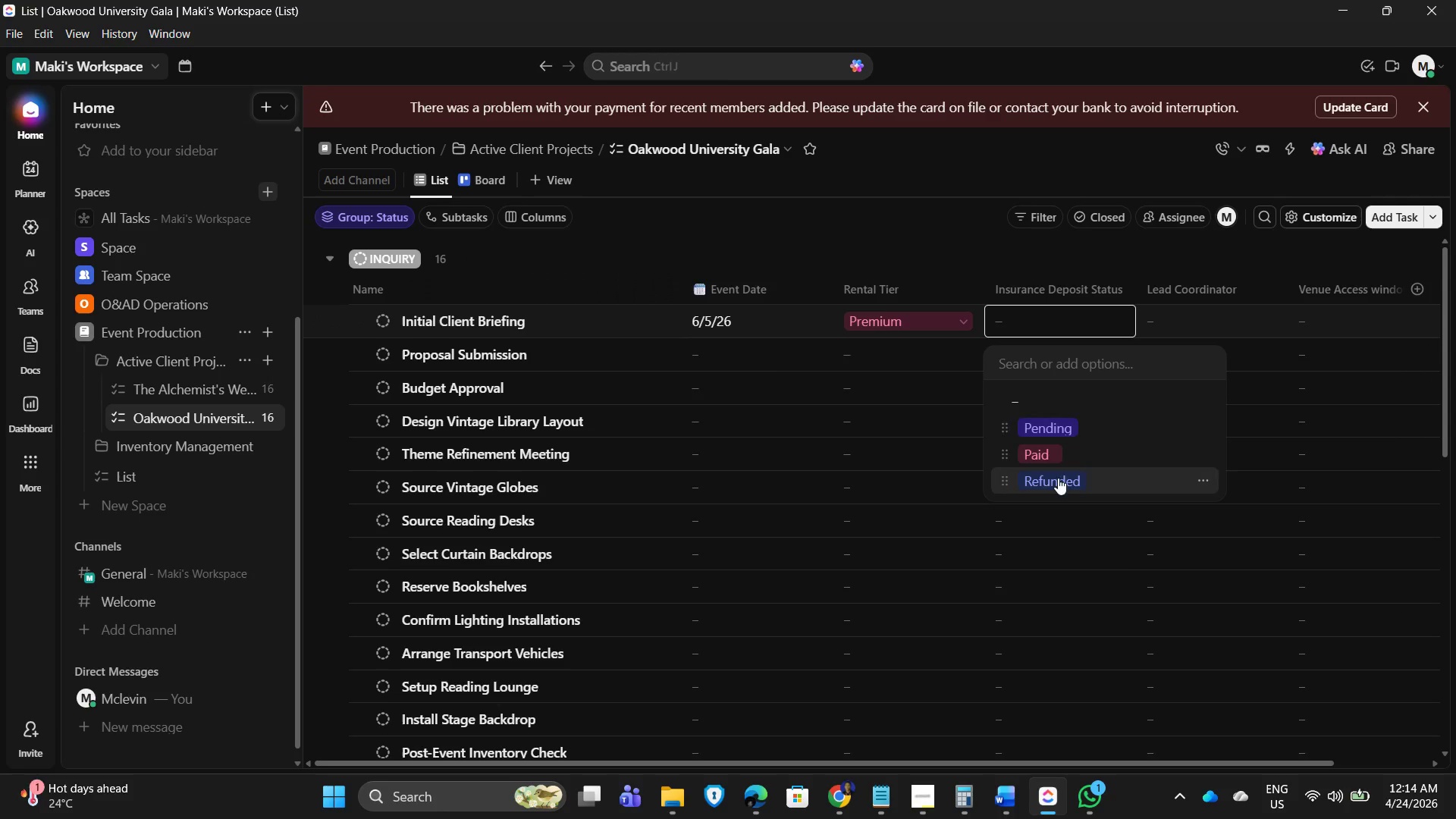 
left_click([1050, 431])
 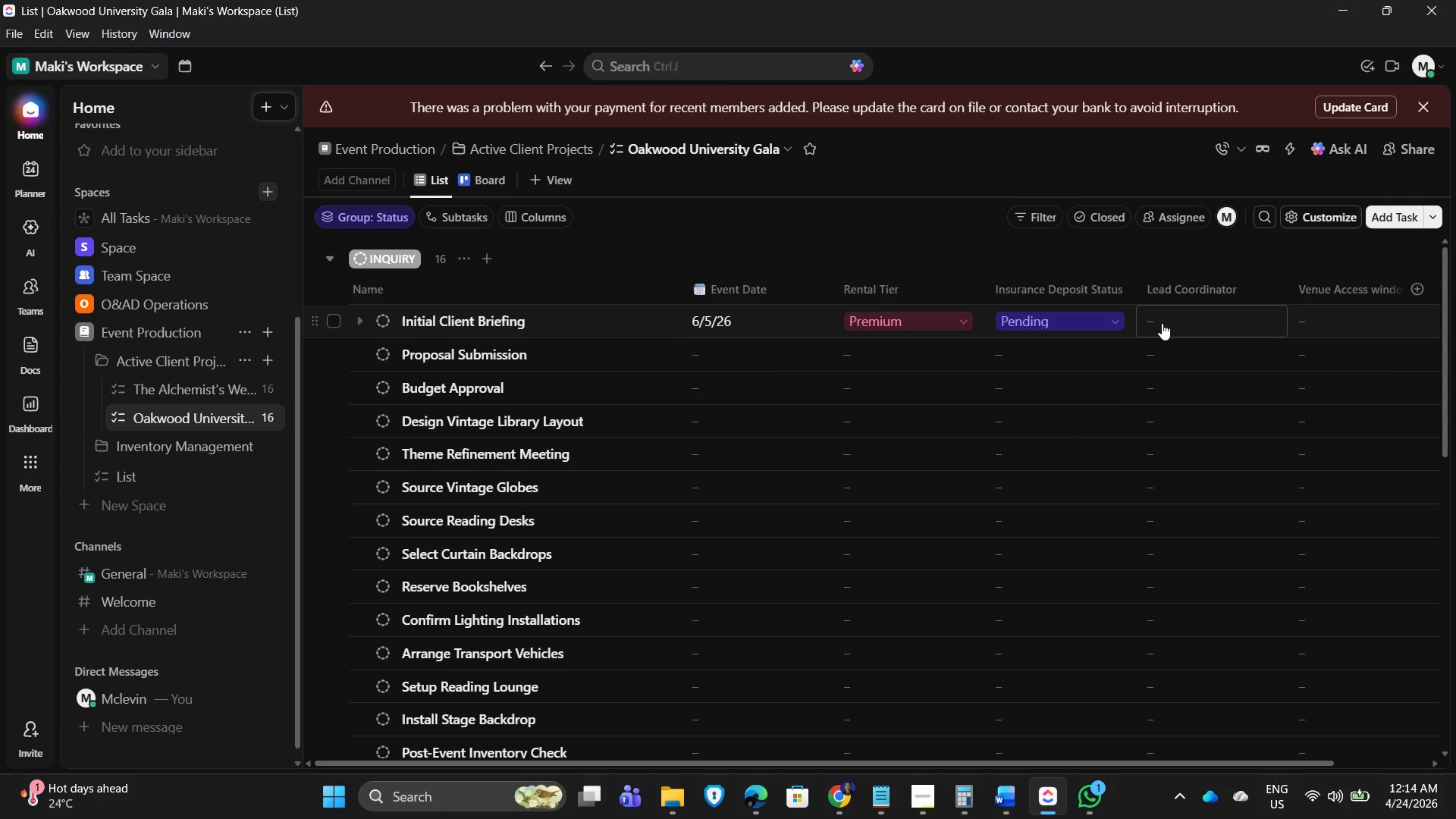 
left_click([1162, 323])
 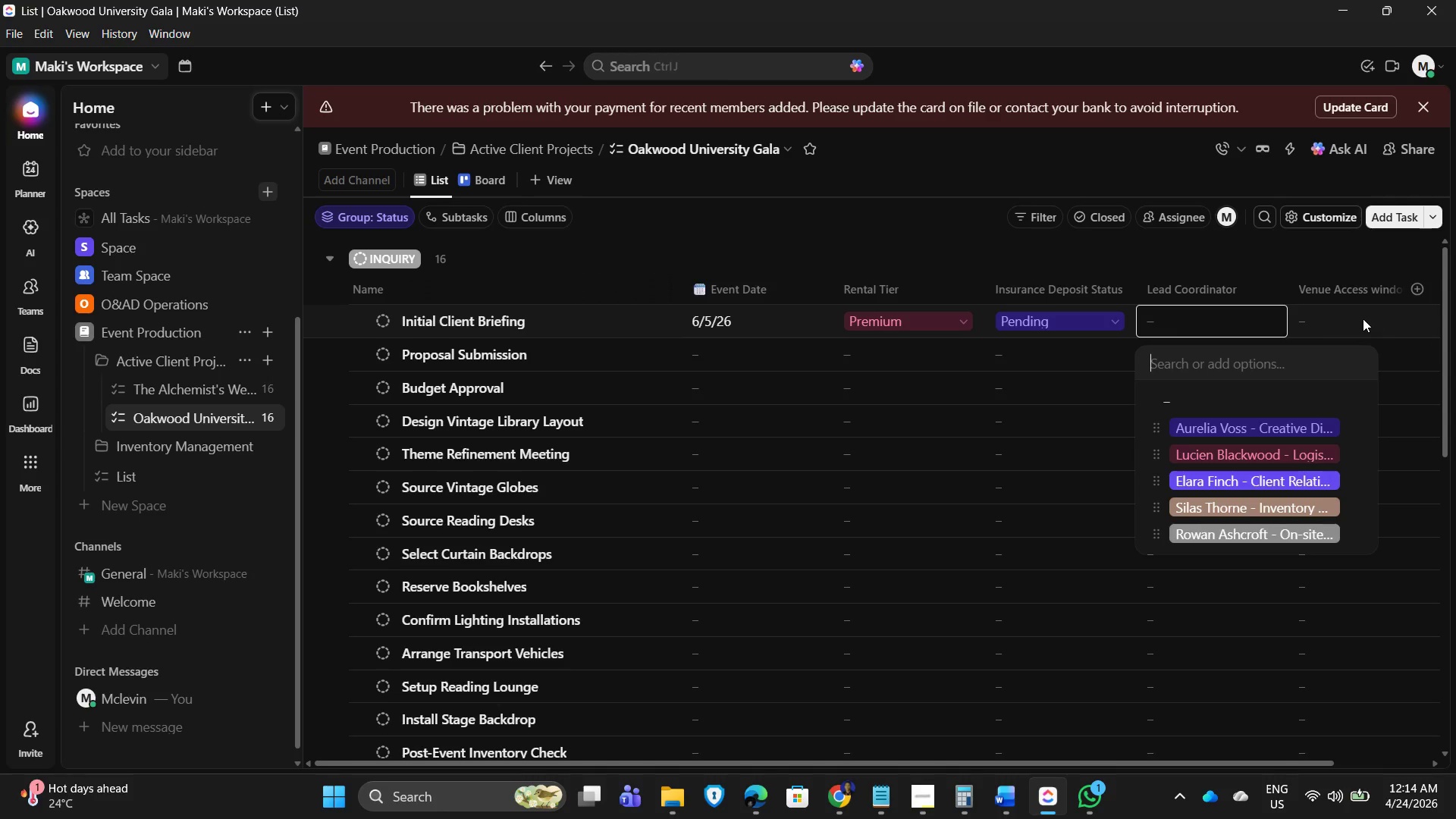 
double_click([1303, 315])
 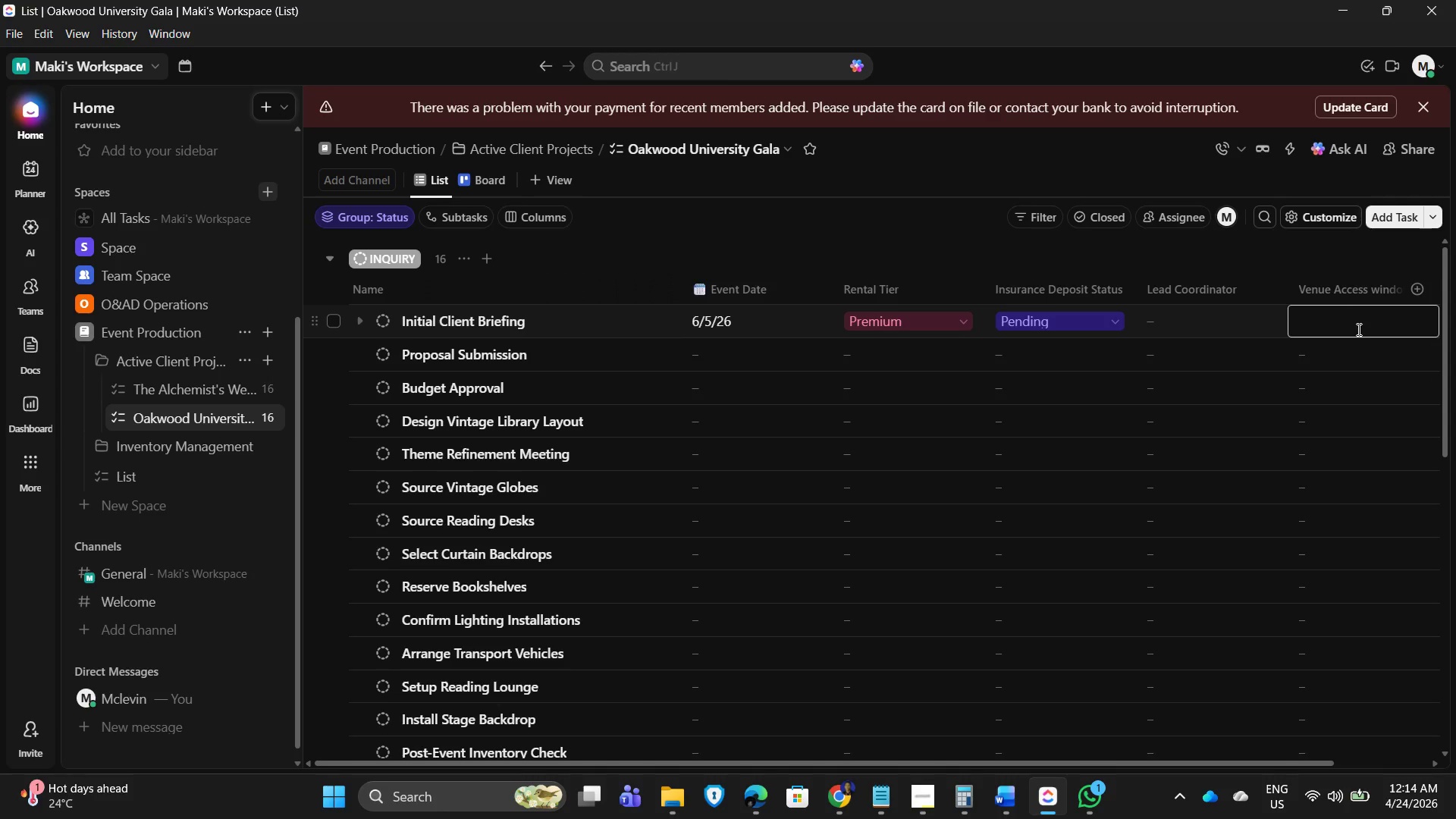 
type(June 3)
 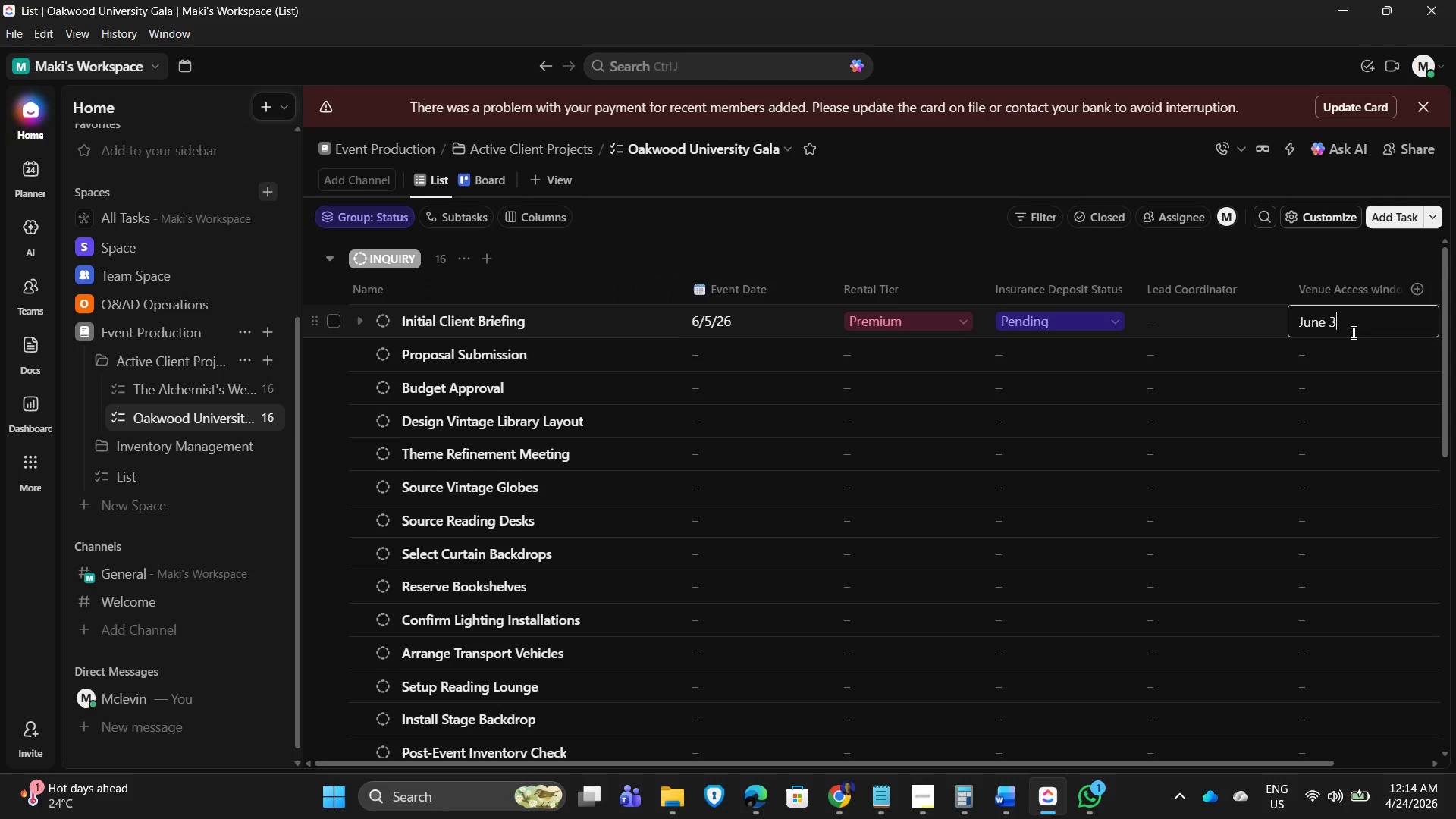 
key(Enter)
 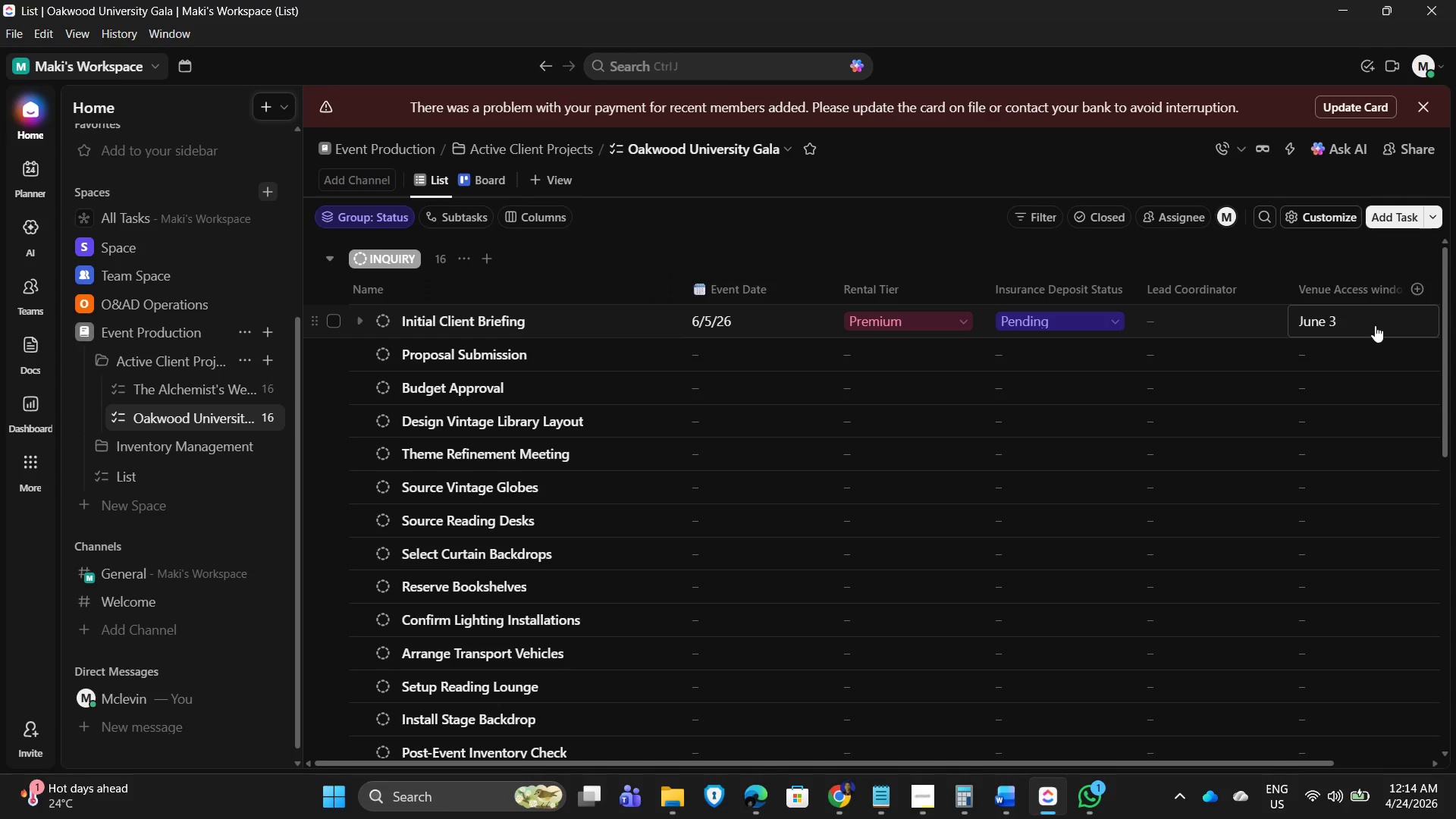 
wait(5.55)
 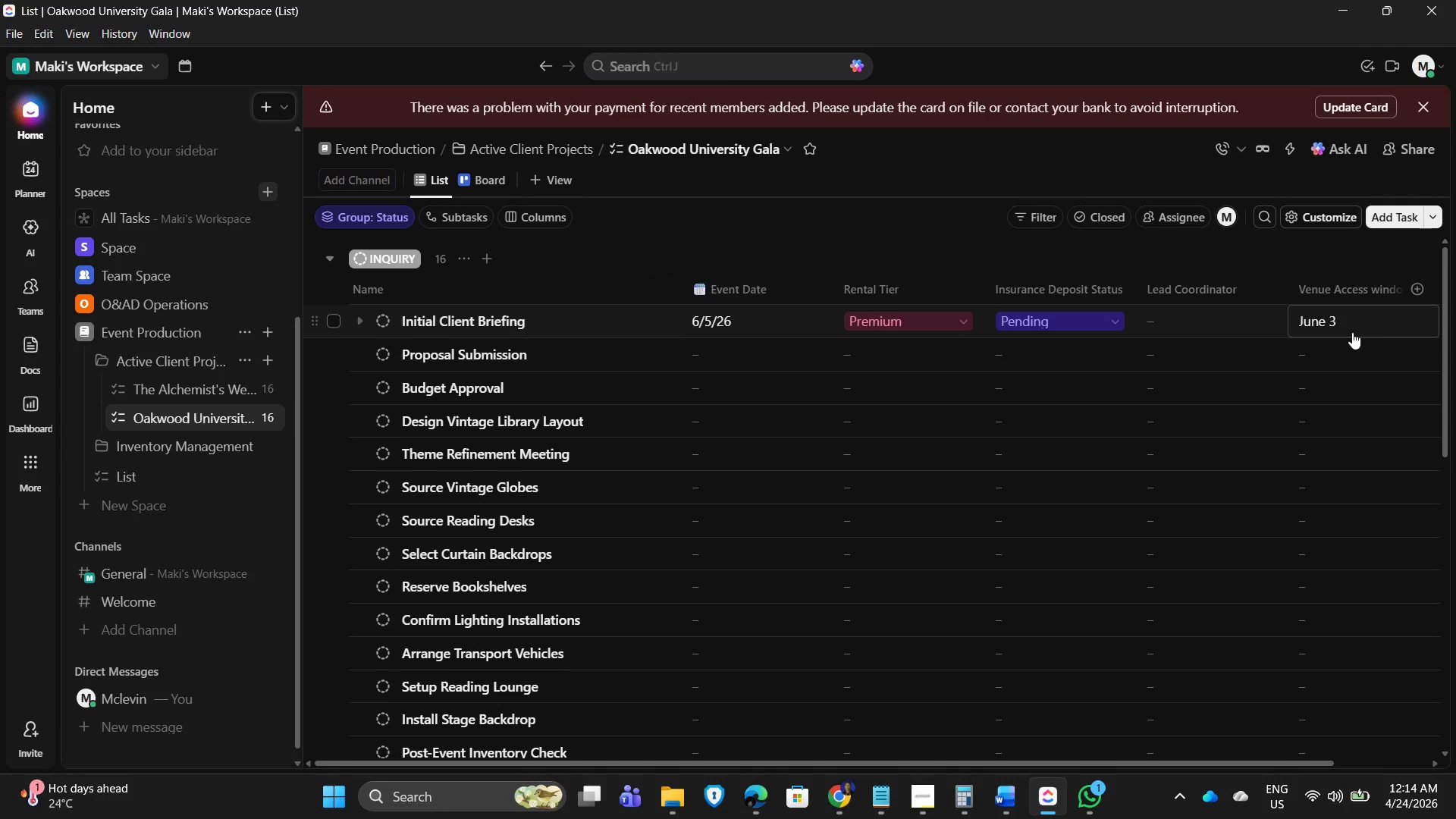 
left_click([1298, 249])
 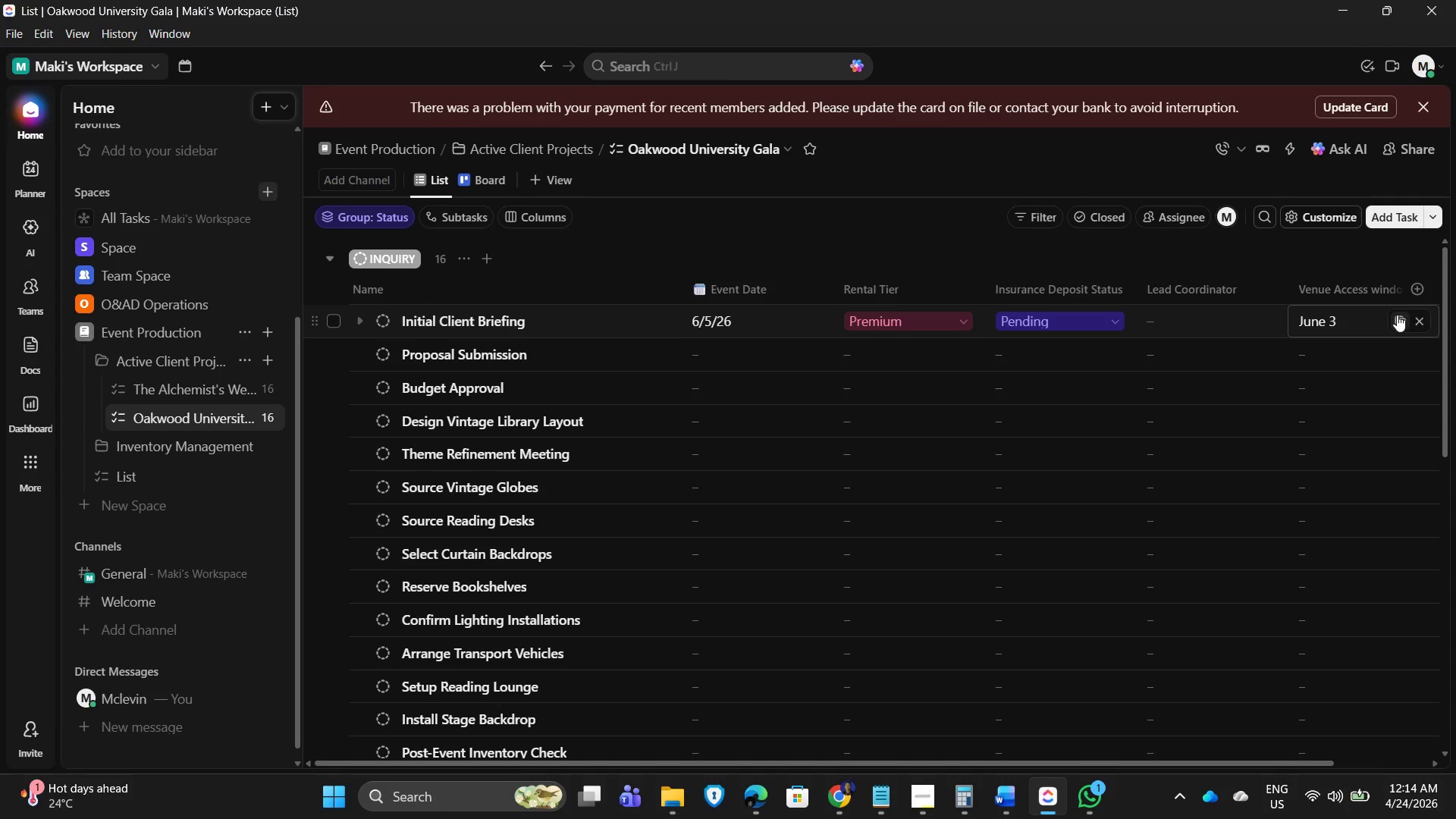 
left_click([1403, 315])
 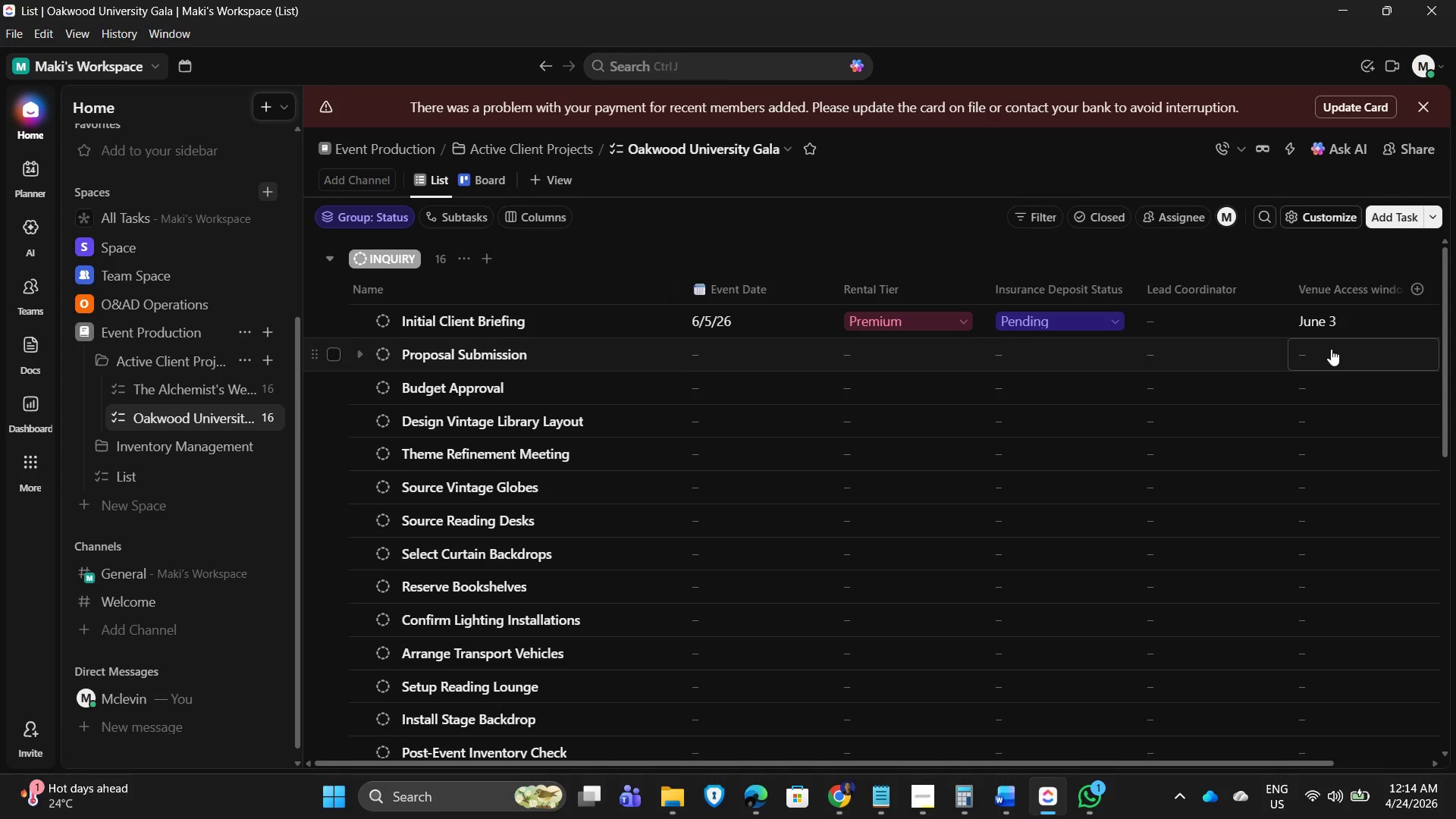 
left_click([1326, 349])
 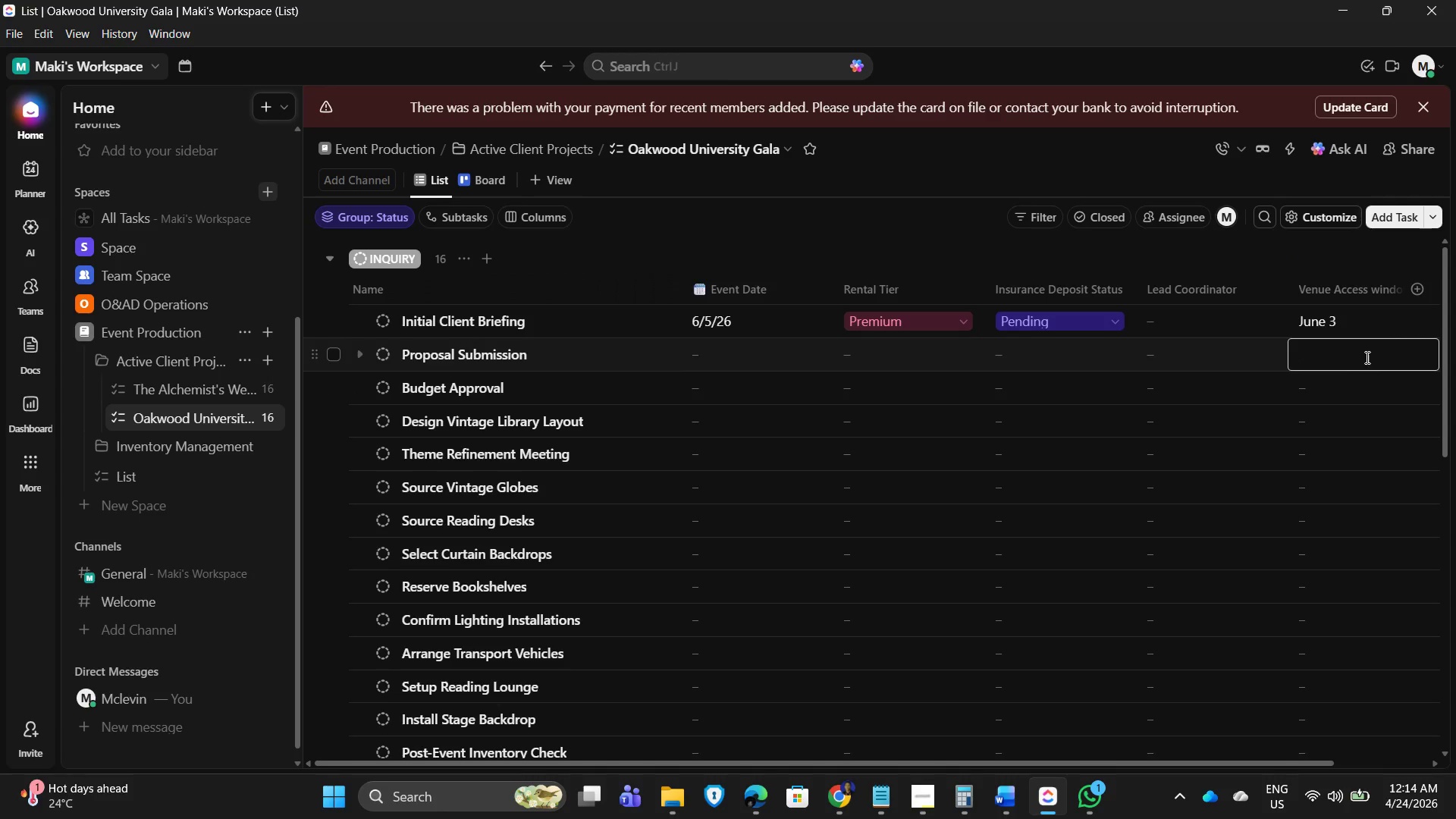 
key(Control+V)
 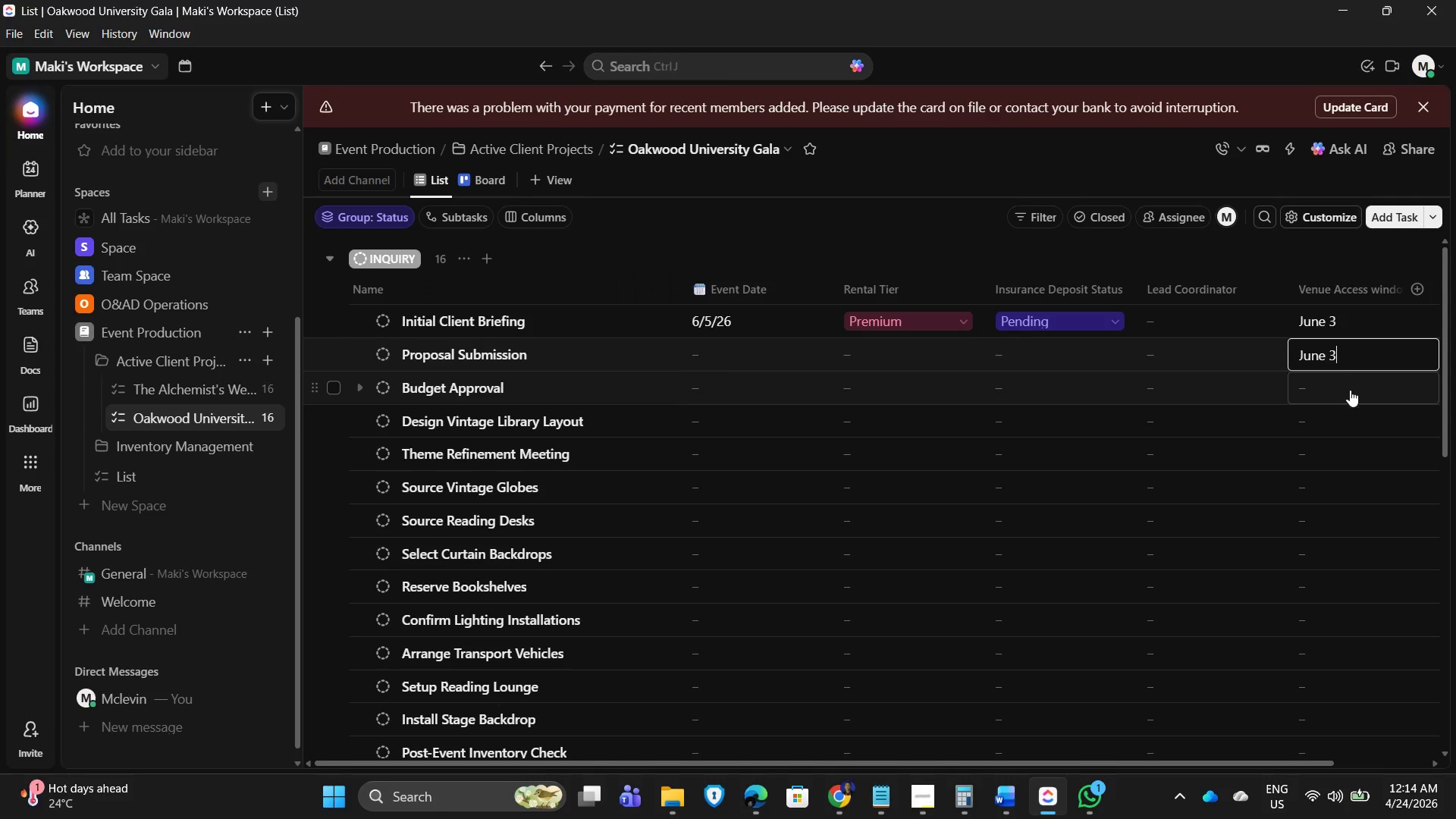 
left_click([1343, 390])
 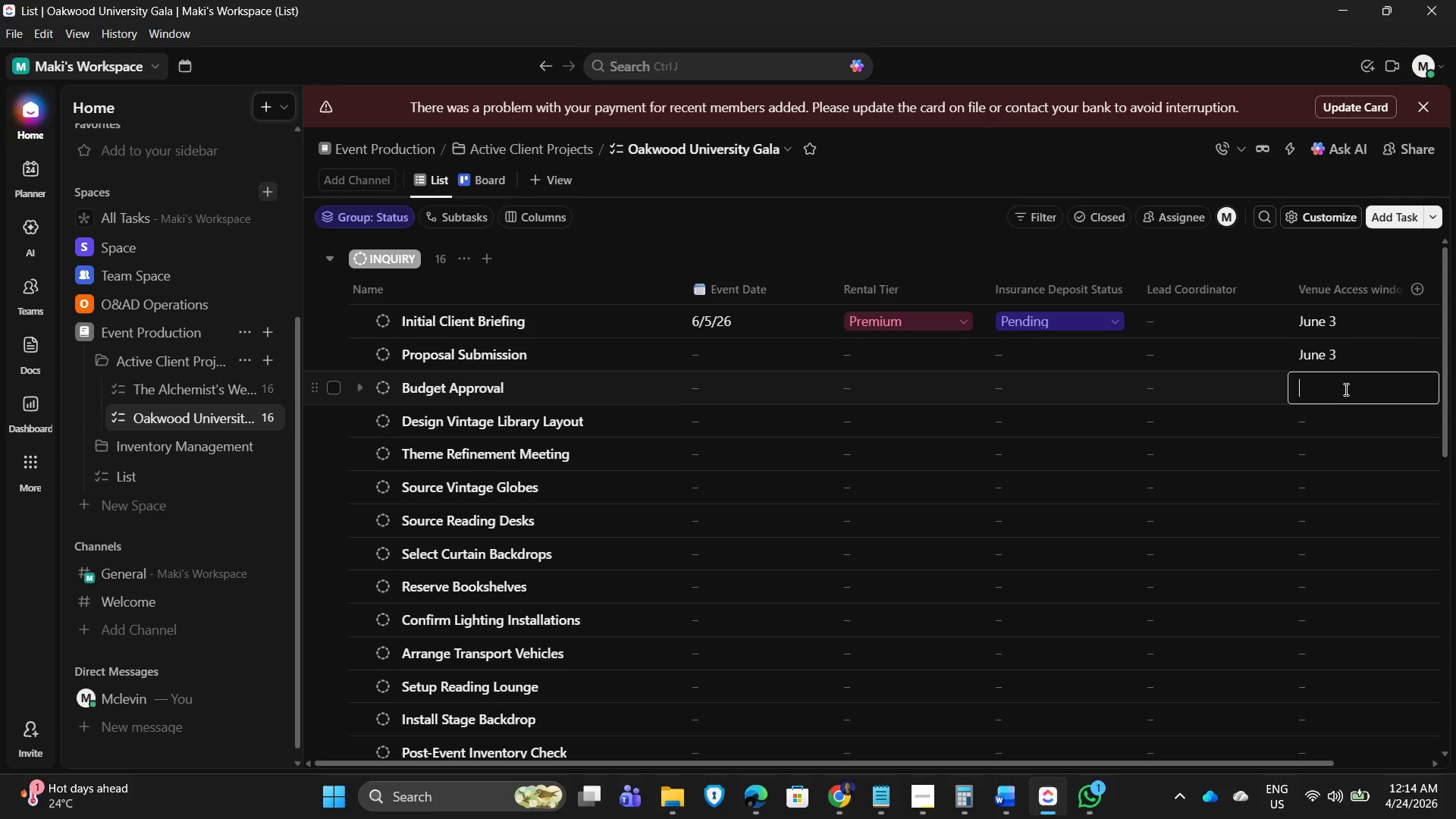 
key(Control+V)
 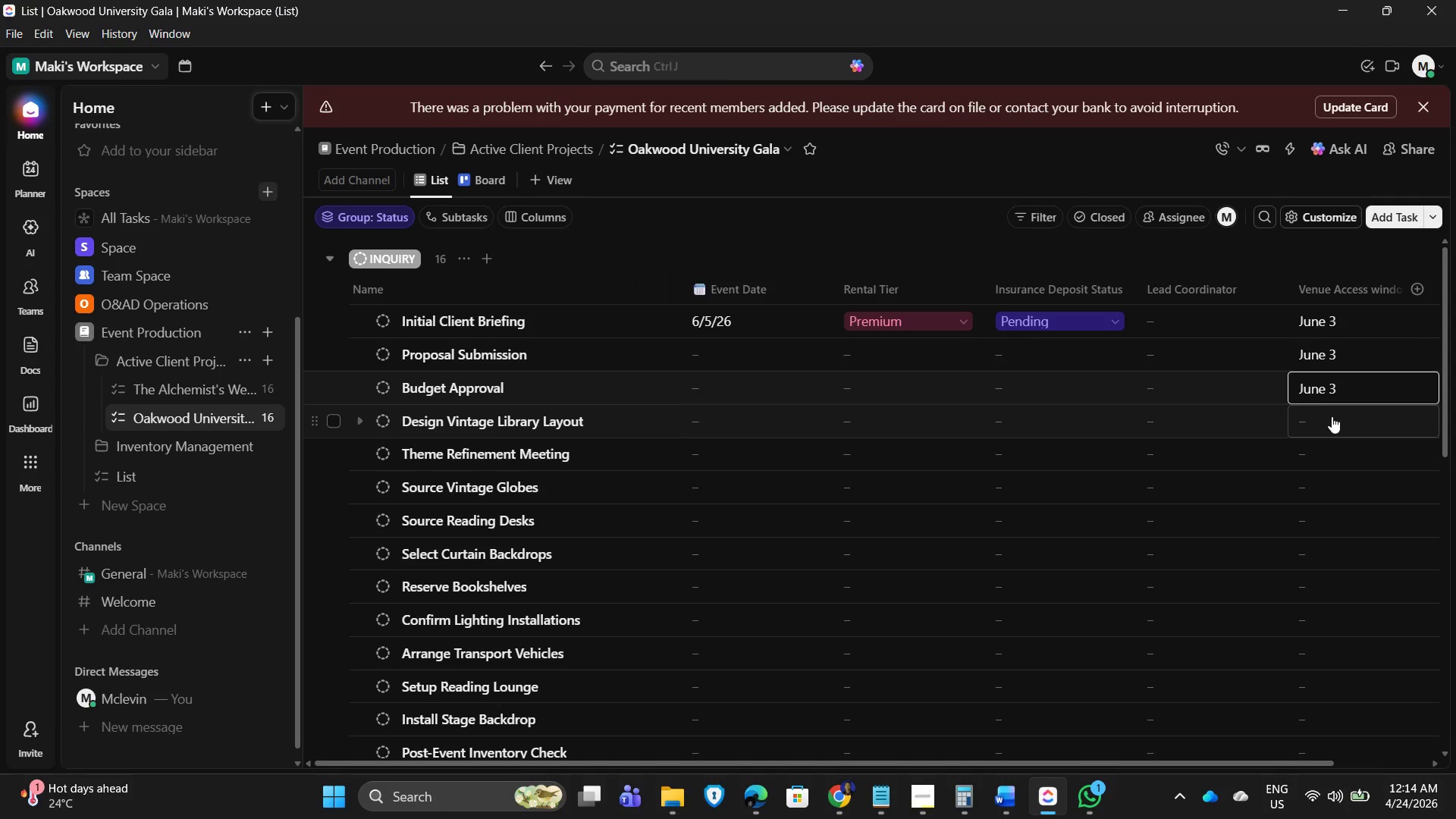 
left_click([1332, 425])
 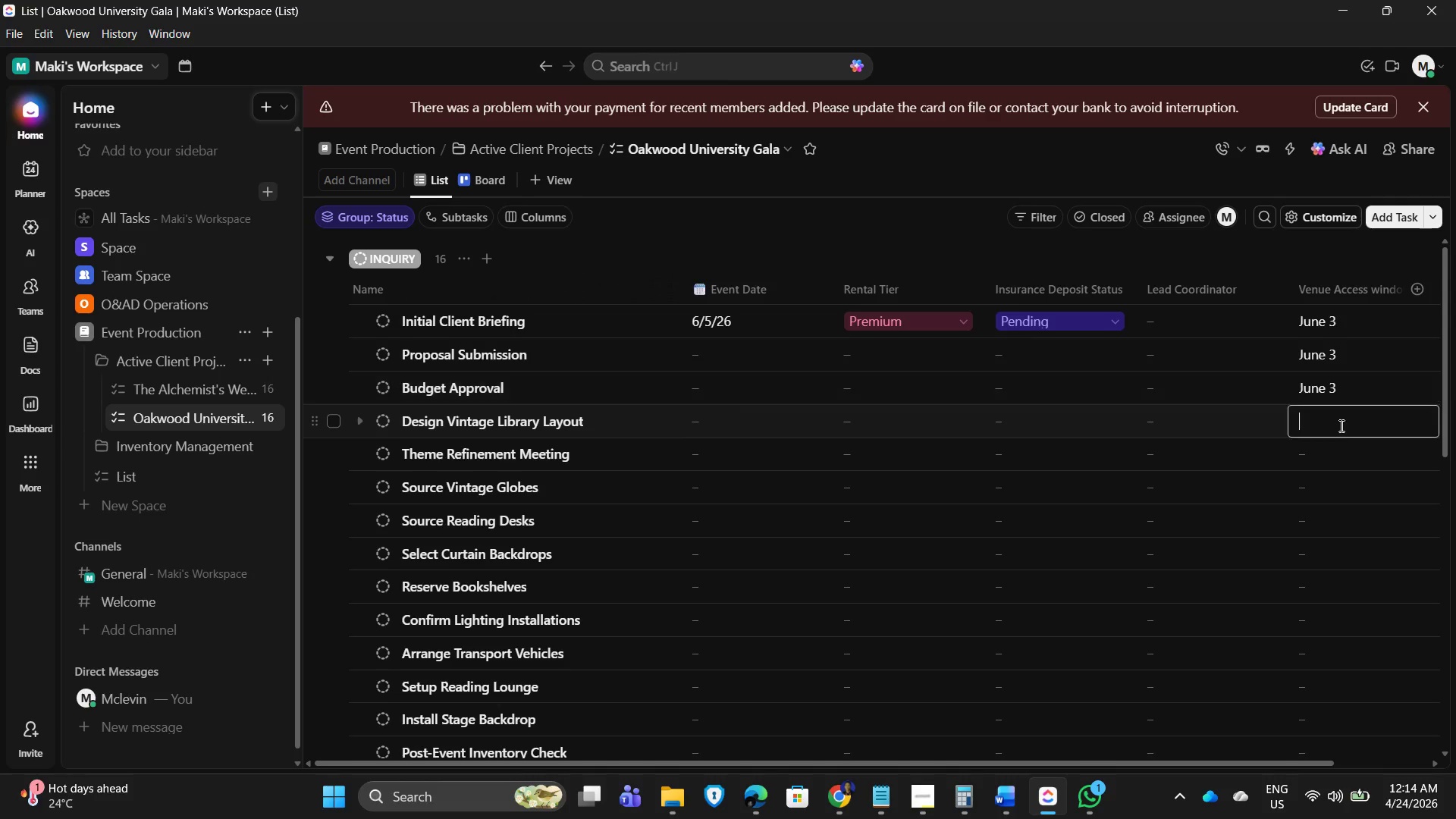 
key(Control+V)
 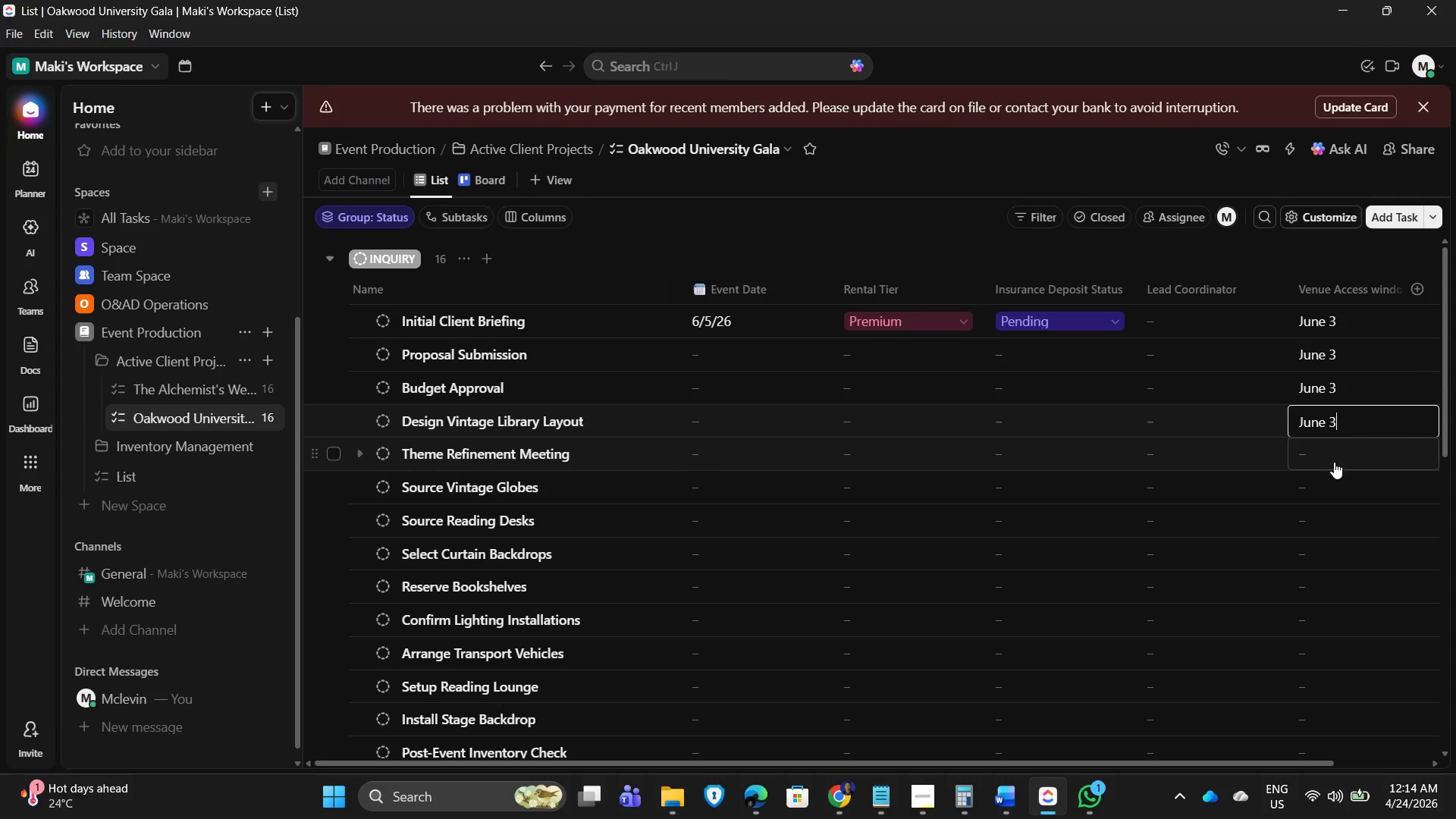 
key(Control+V)
 